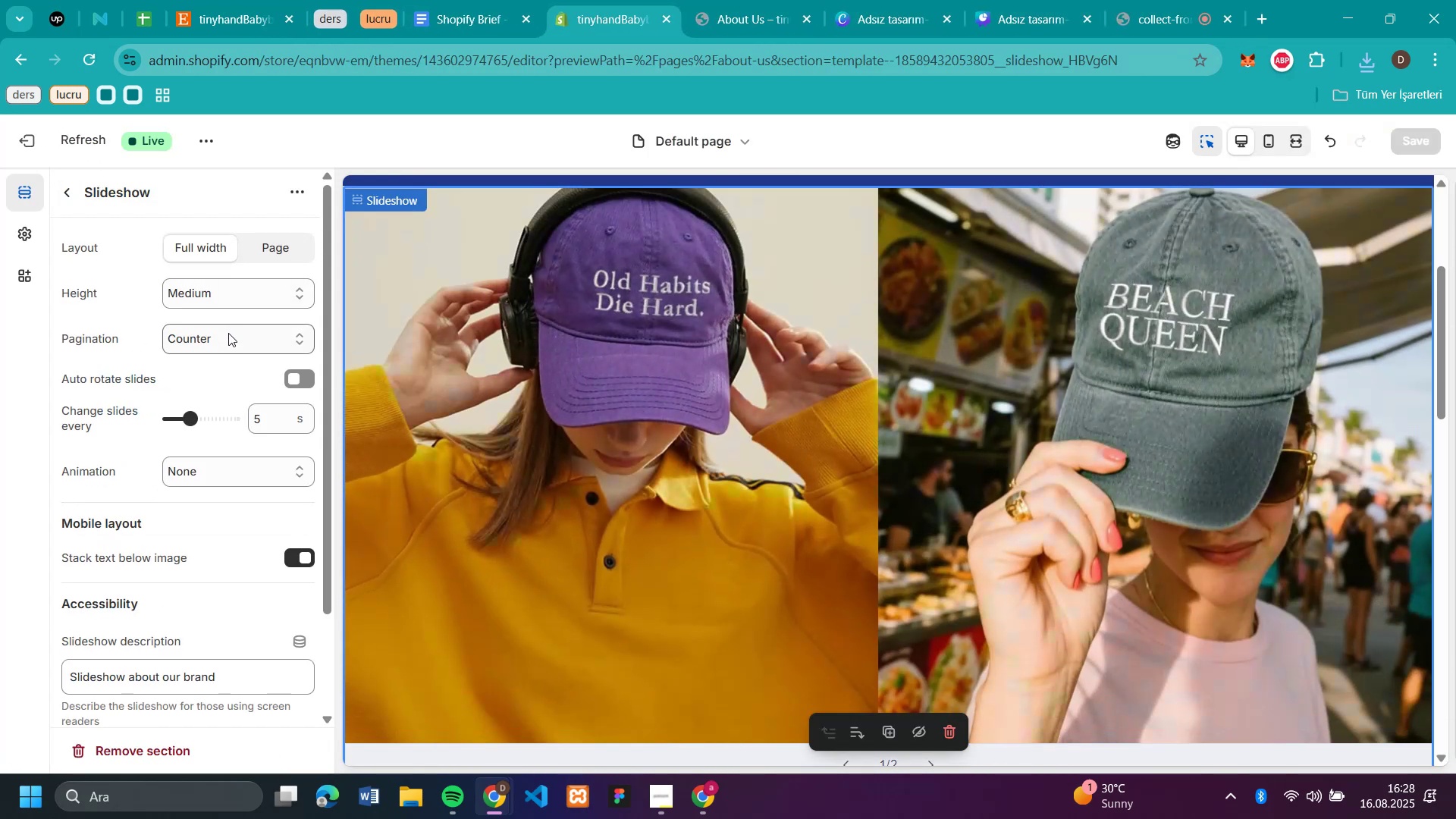 
wait(10.84)
 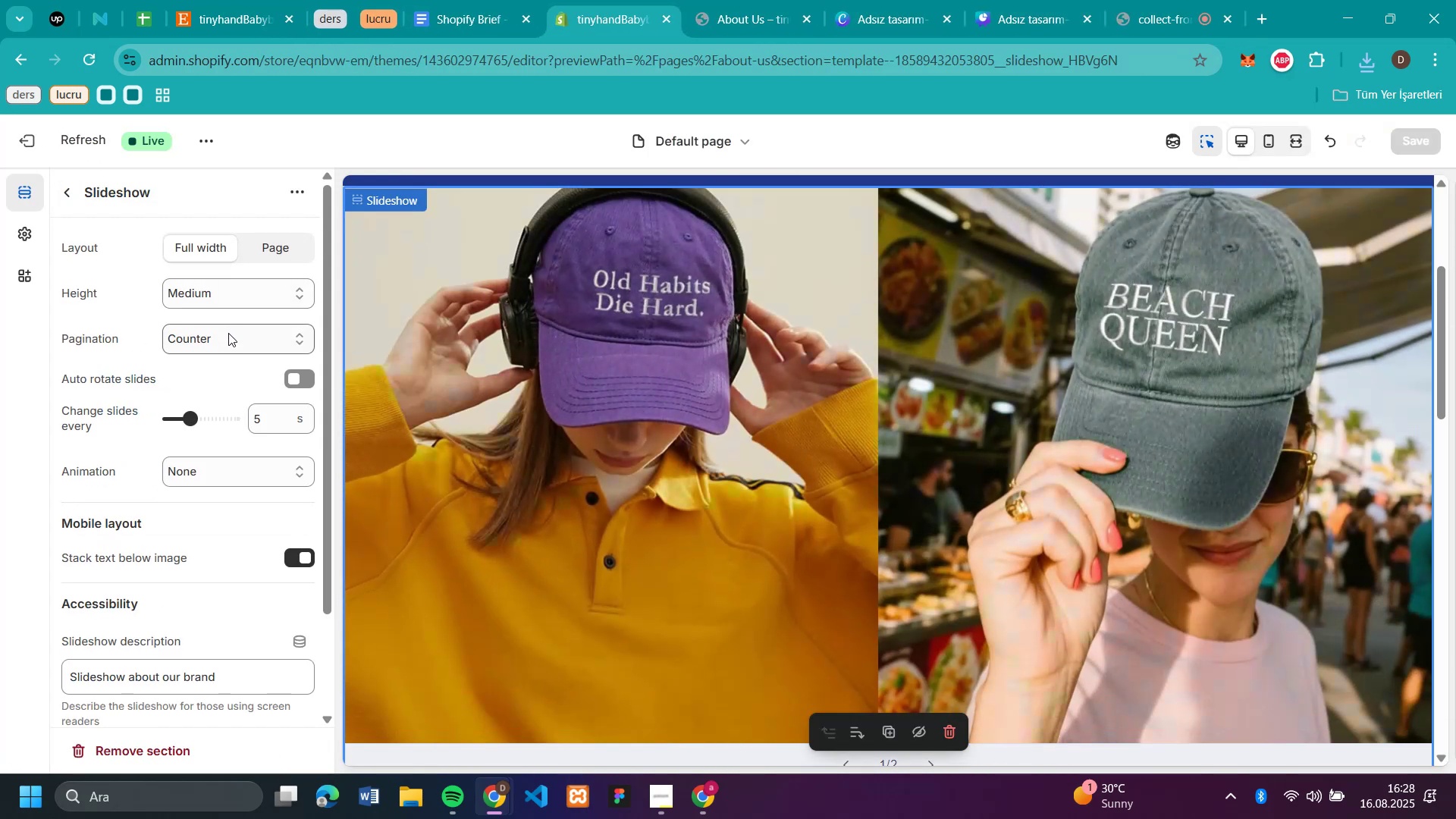 
left_click([218, 370])
 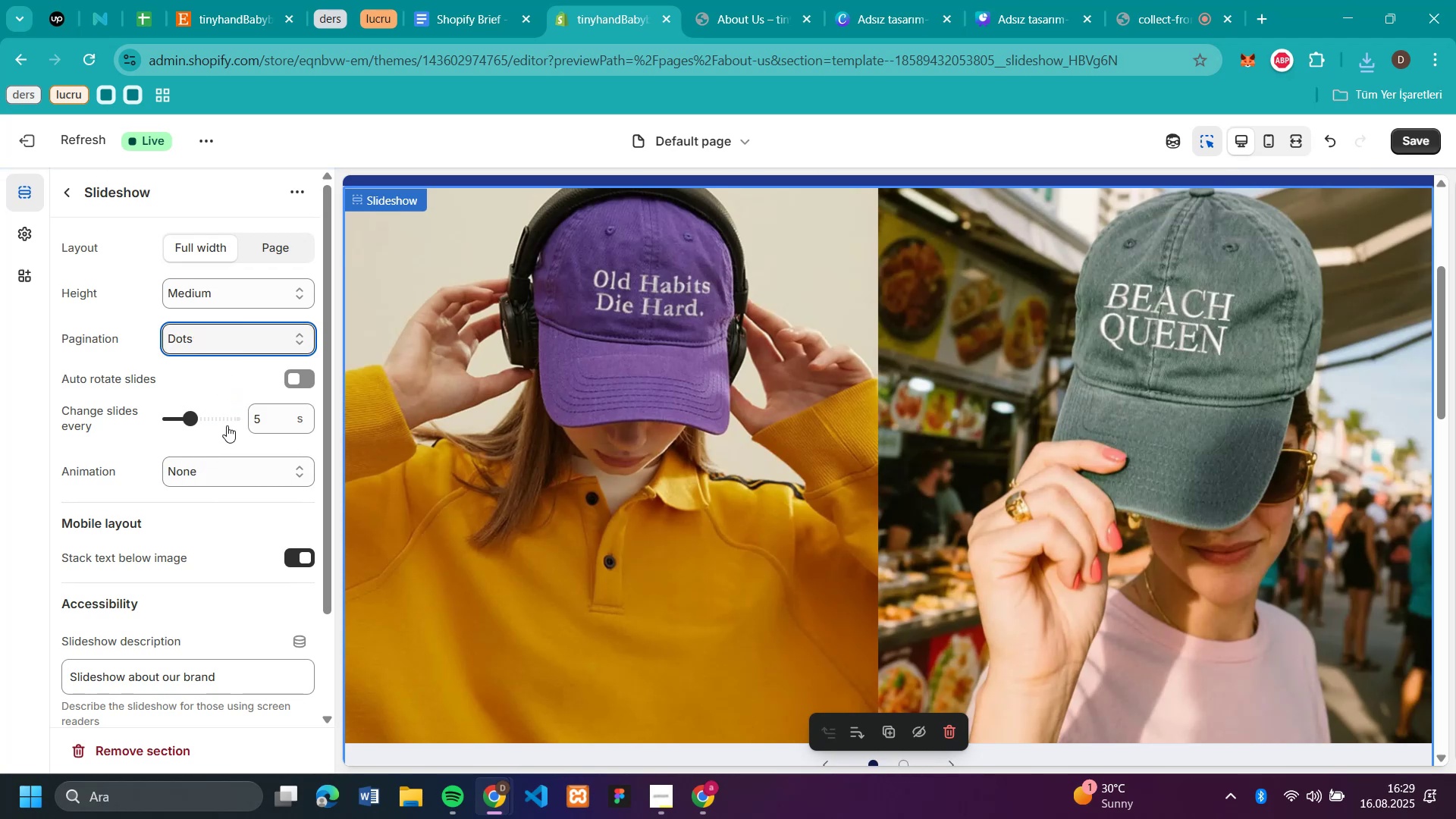 
left_click([279, 246])
 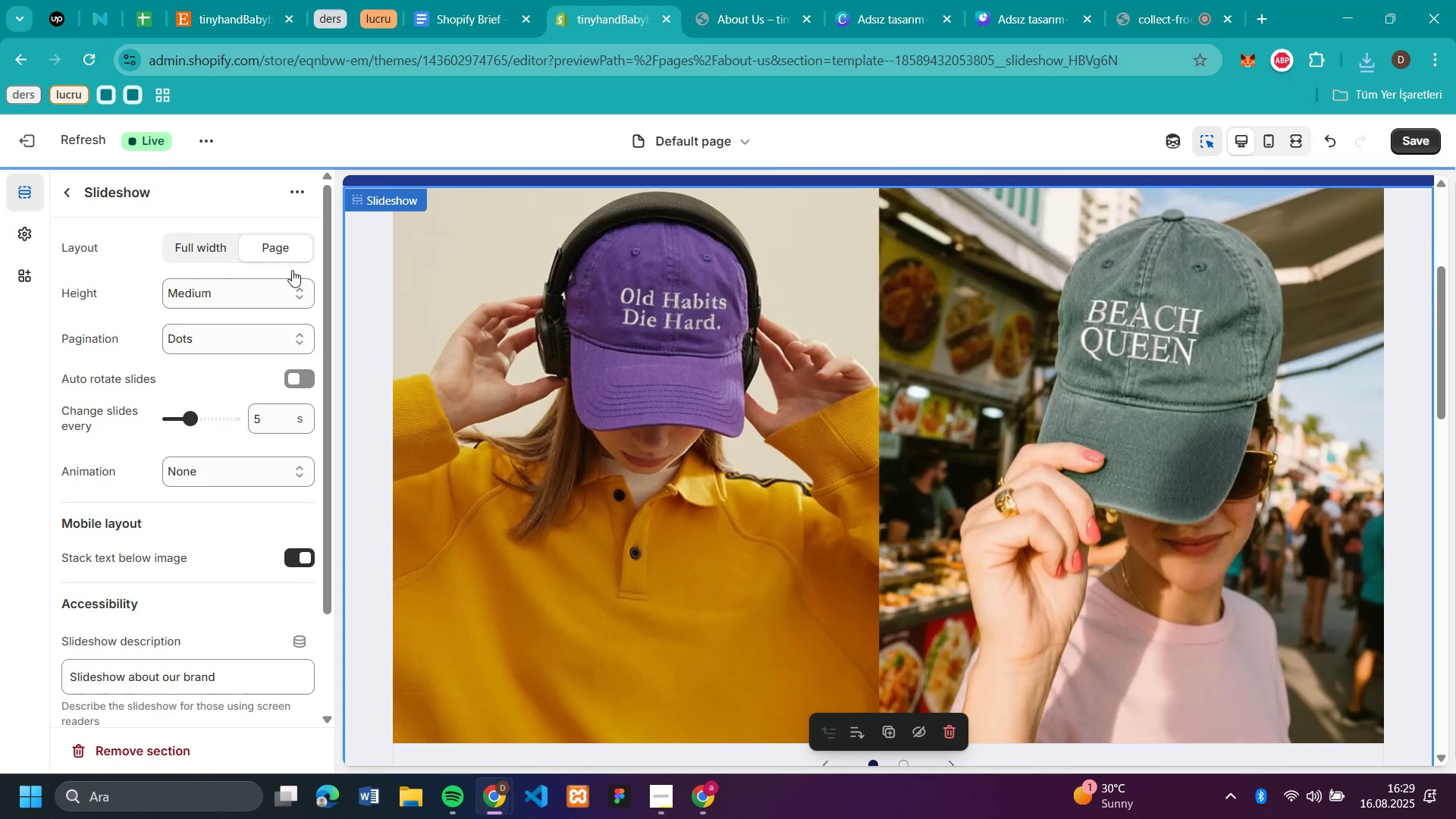 
scroll: coordinate [996, 459], scroll_direction: up, amount: 3.0
 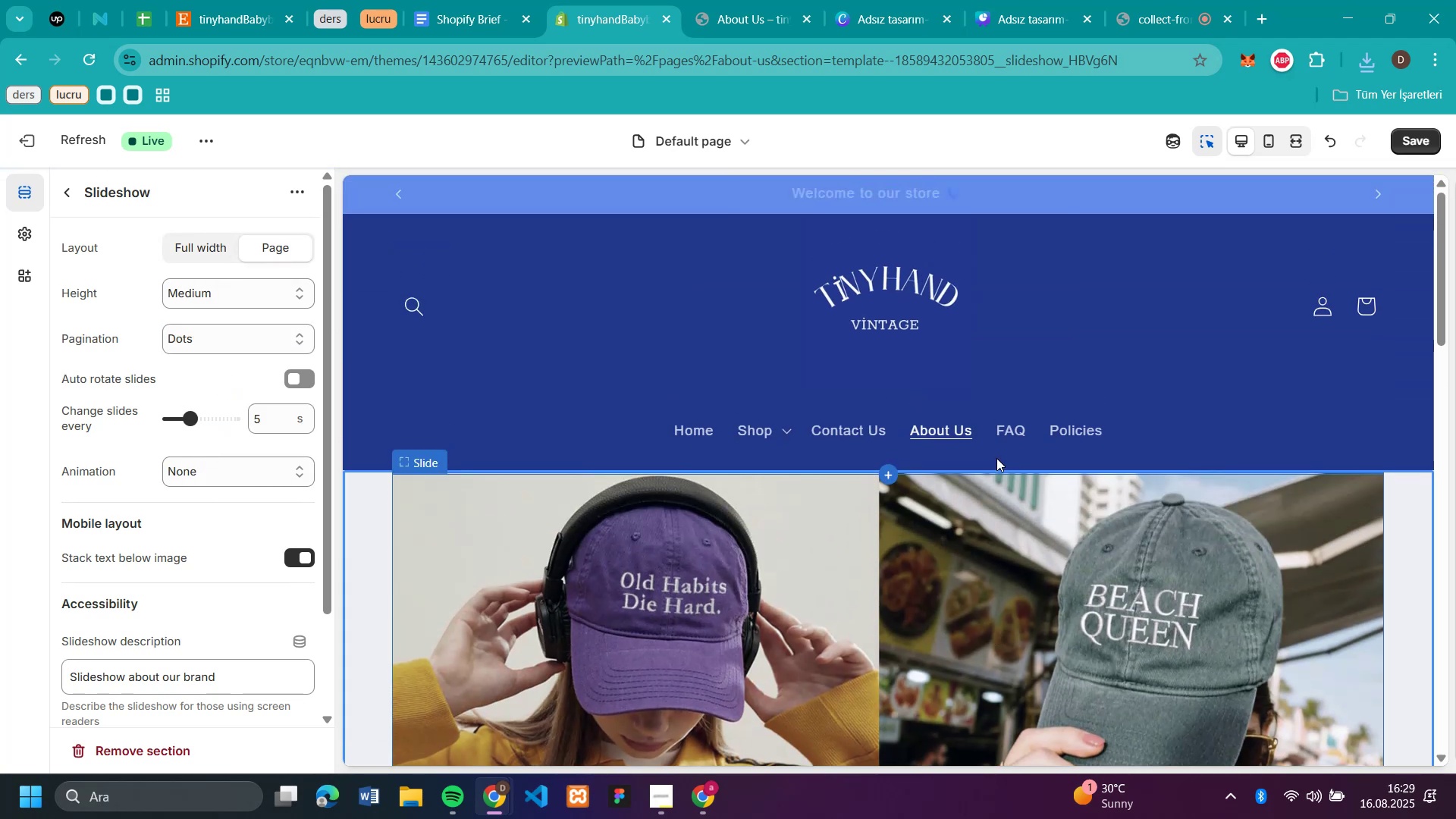 
scroll: coordinate [996, 458], scroll_direction: down, amount: 2.0
 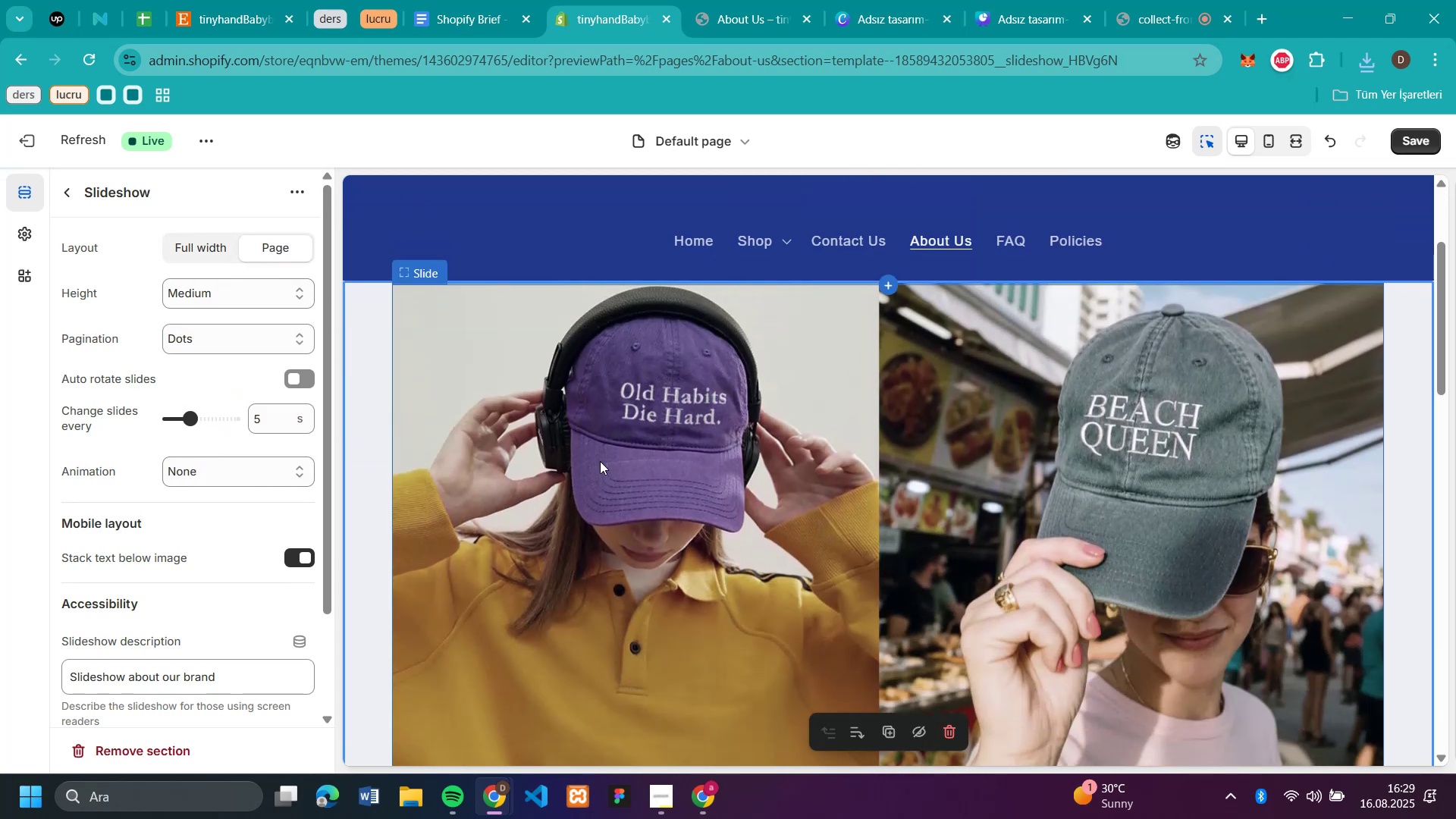 
scroll: coordinate [1300, 394], scroll_direction: up, amount: 4.0
 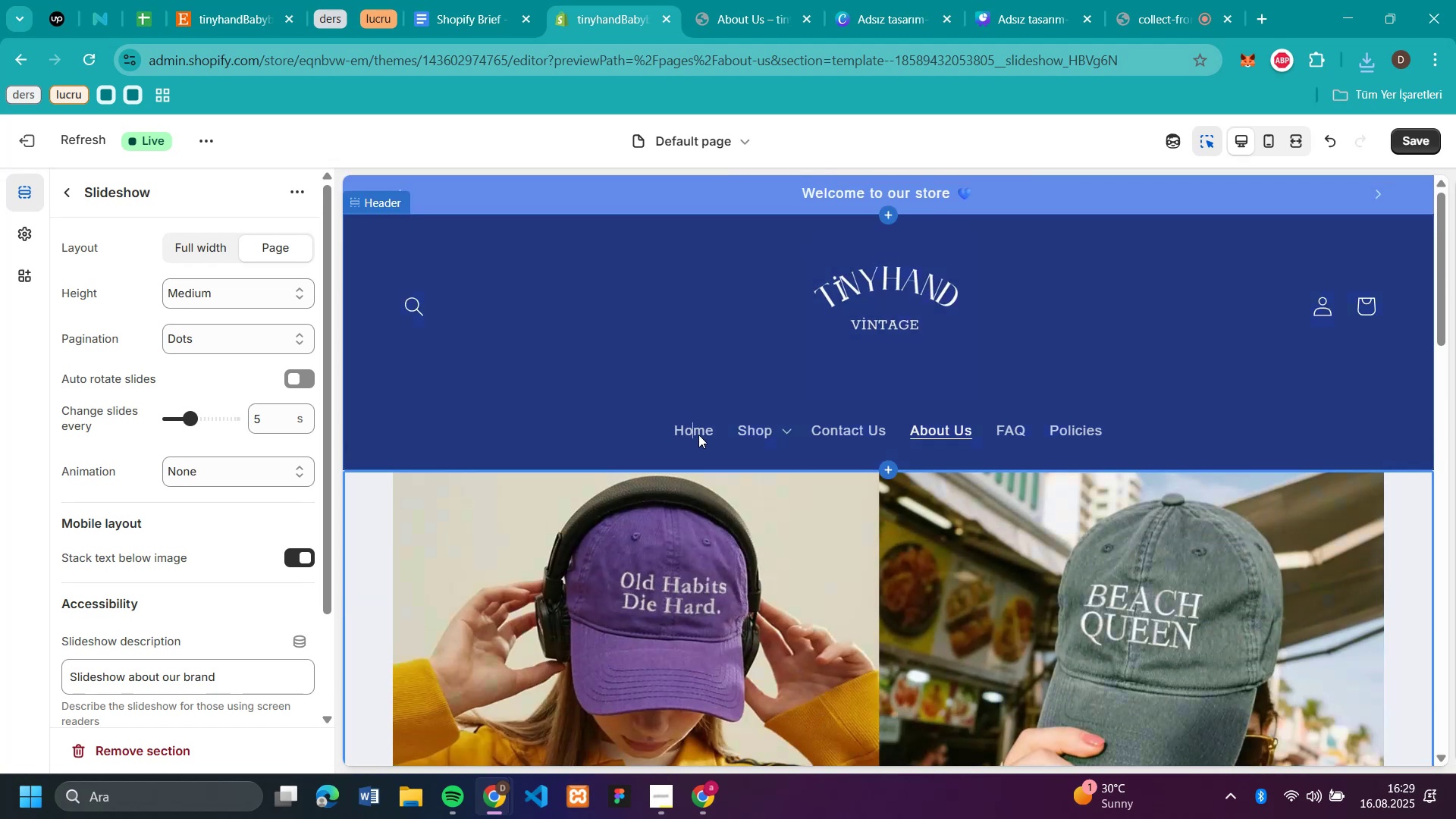 
left_click([698, 435])
 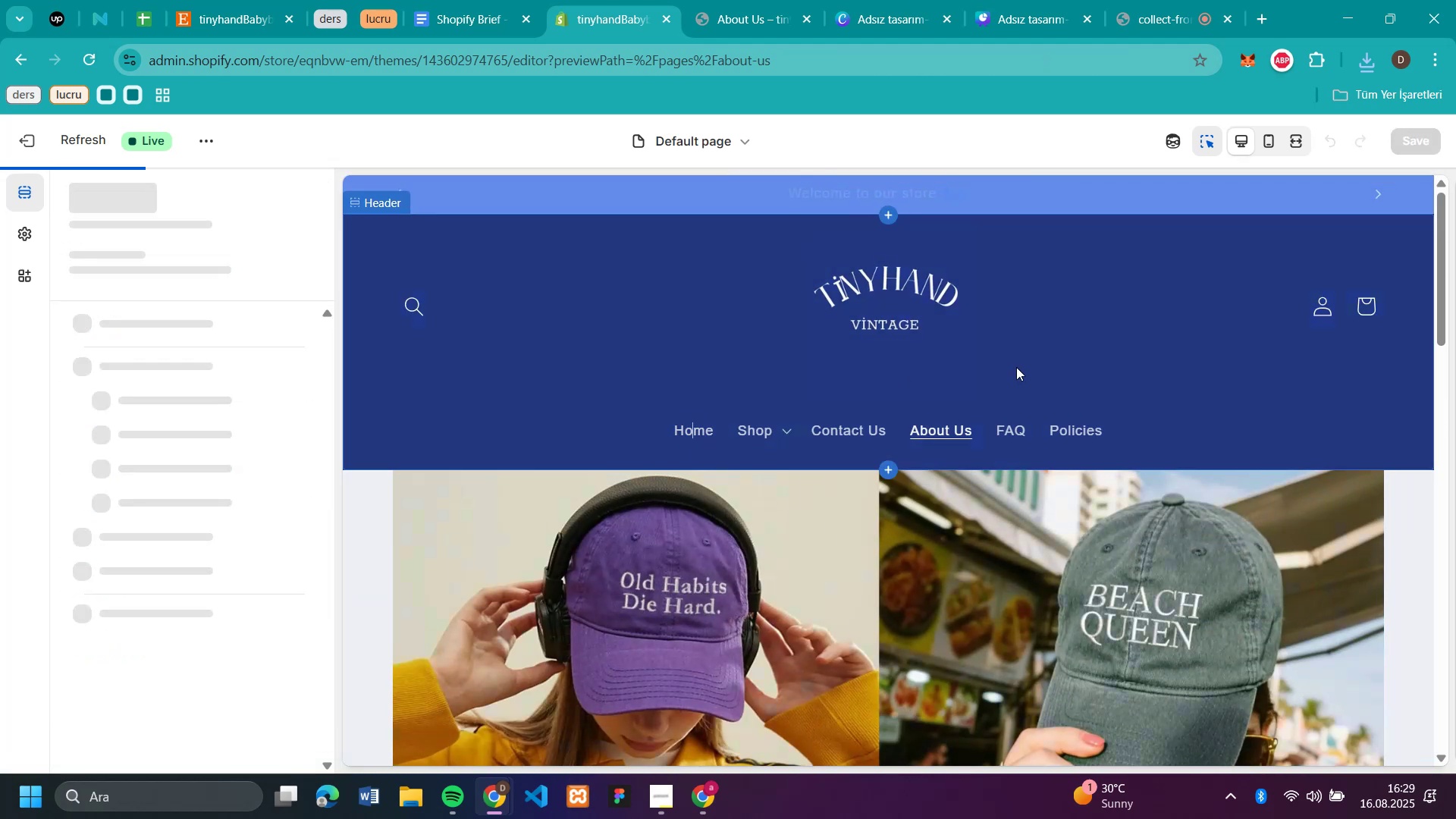 
scroll: coordinate [1016, 367], scroll_direction: down, amount: 6.0
 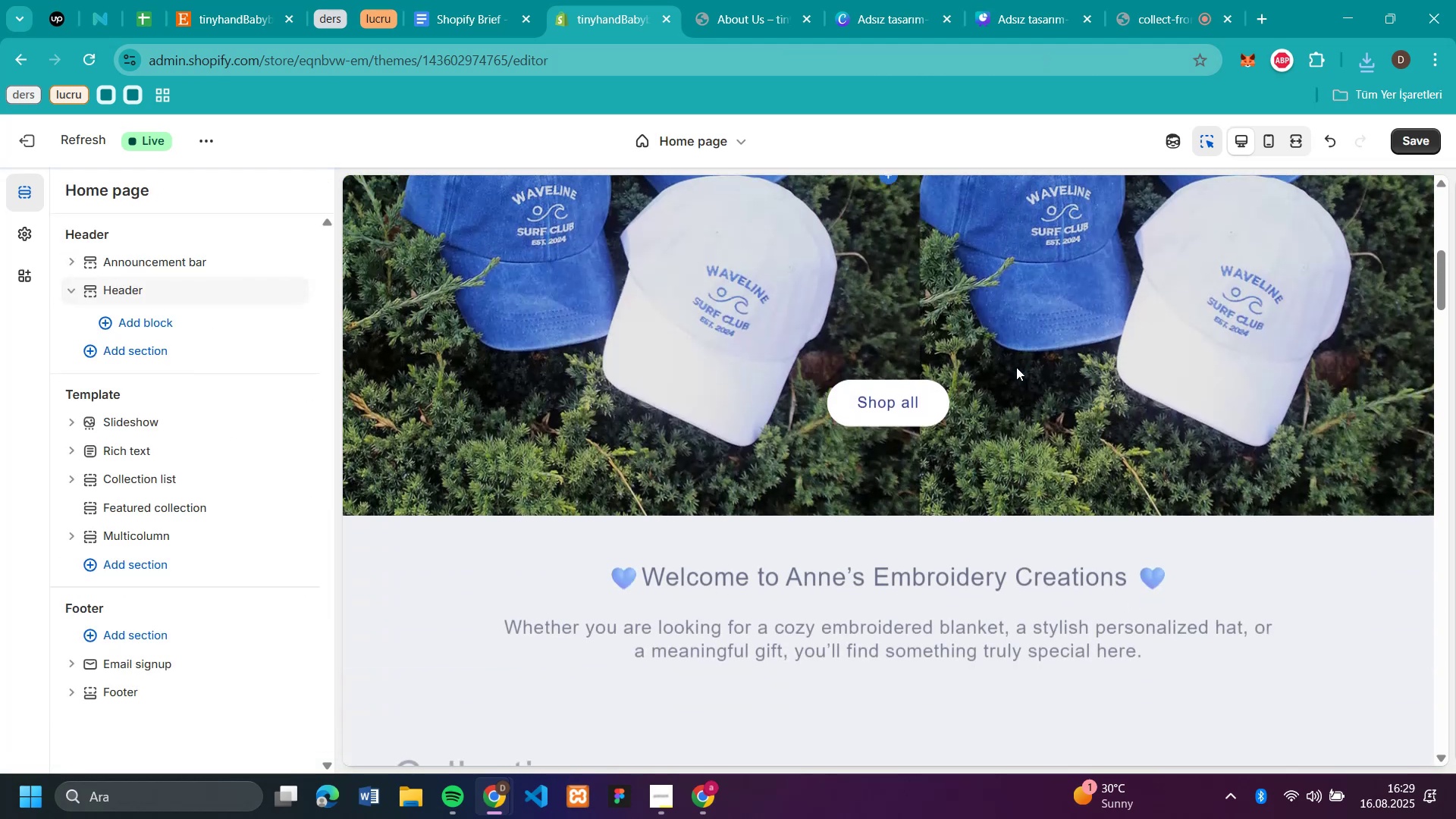 
scroll: coordinate [862, 299], scroll_direction: up, amount: 17.0
 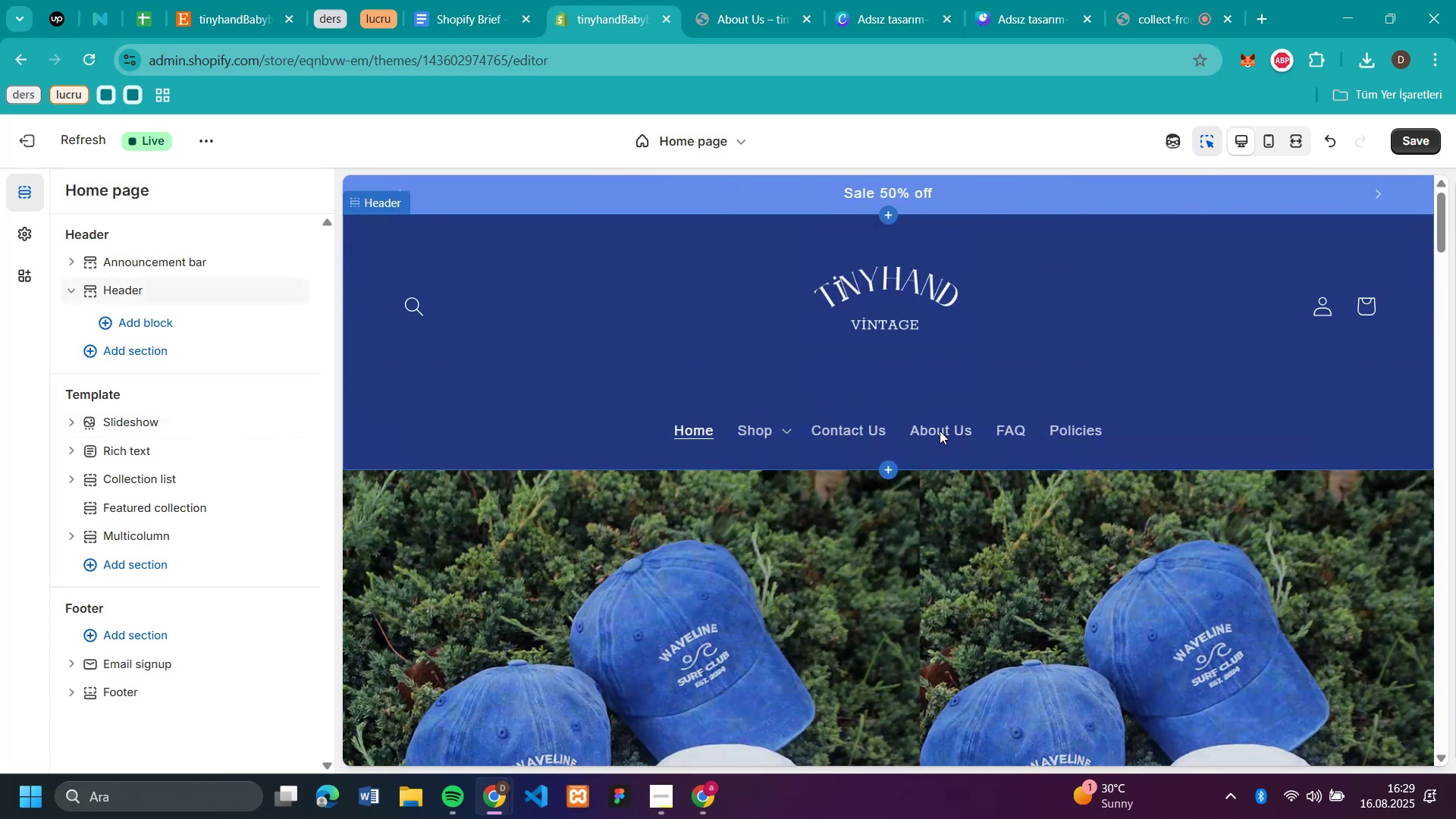 
double_click([940, 431])
 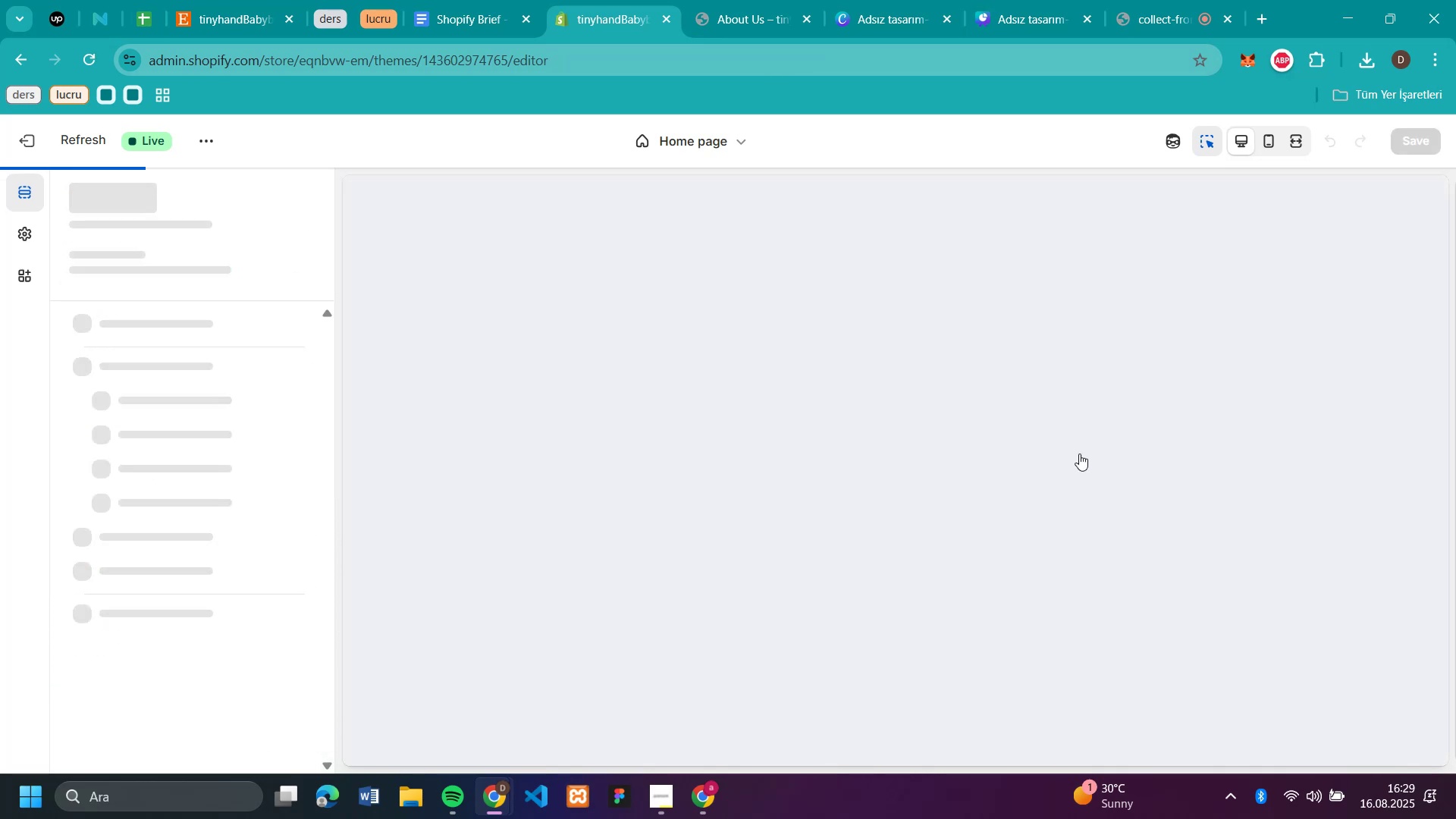 
scroll: coordinate [1250, 450], scroll_direction: down, amount: 4.0
 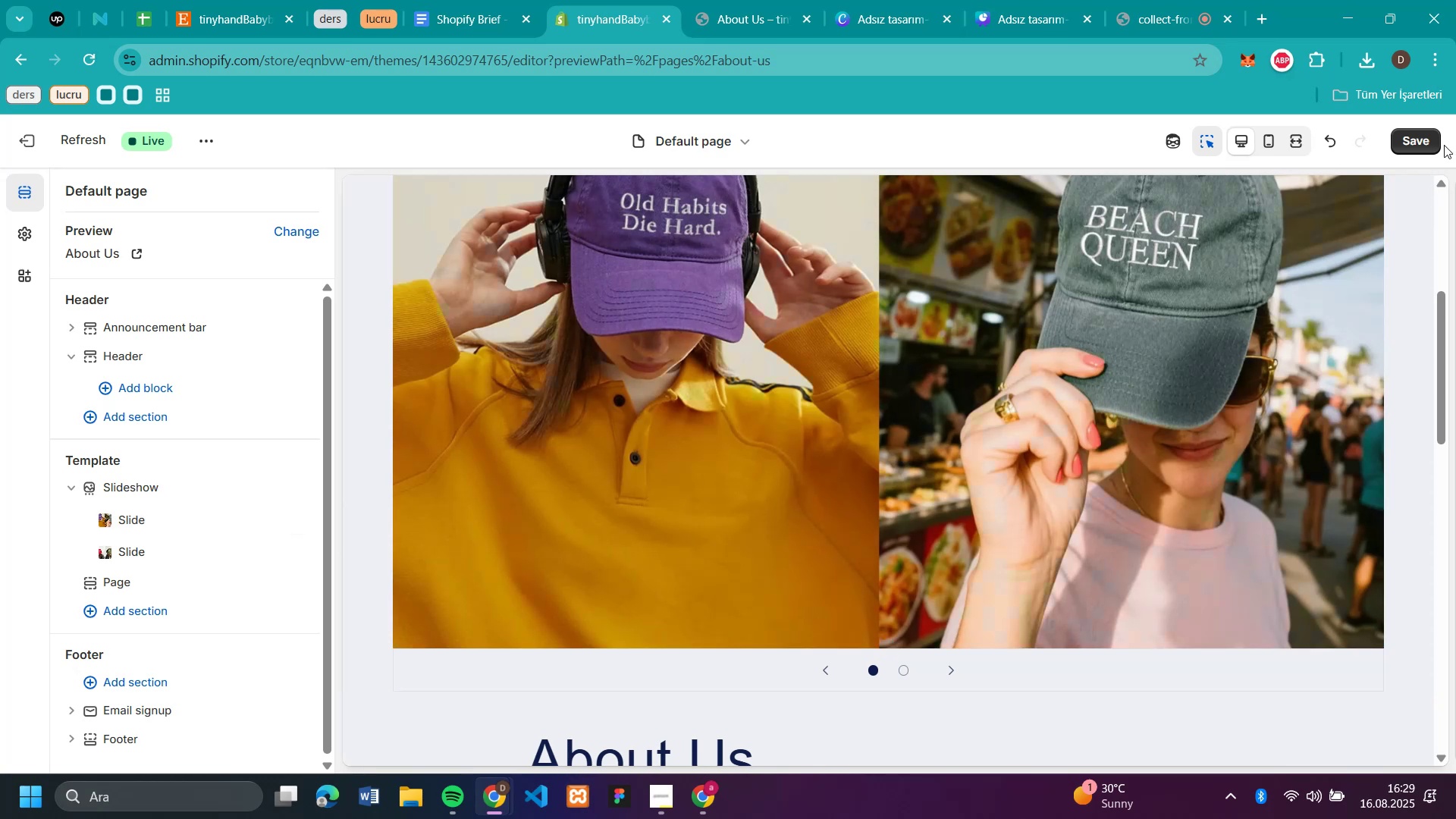 
left_click([1432, 140])
 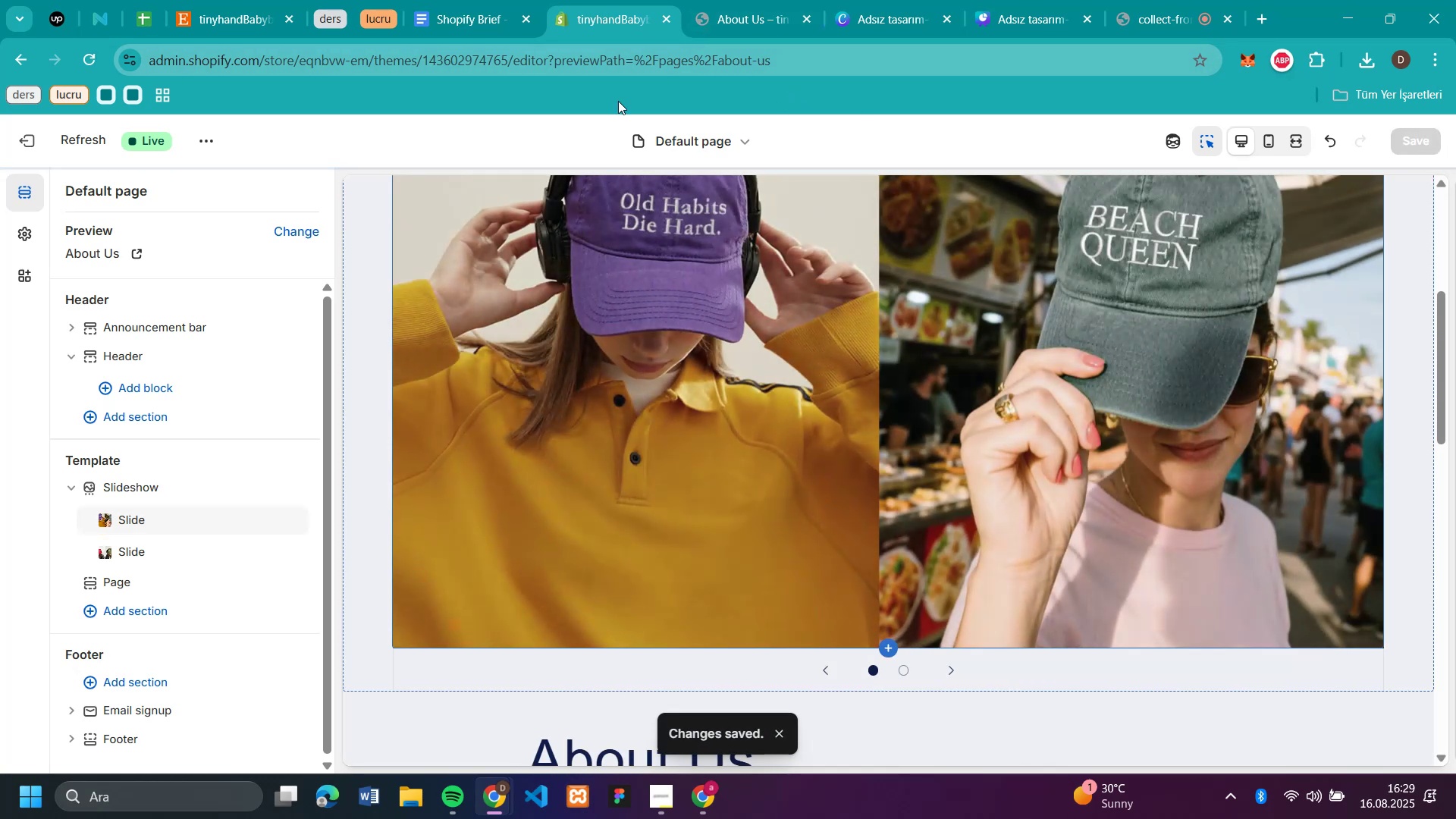 
left_click([721, 6])
 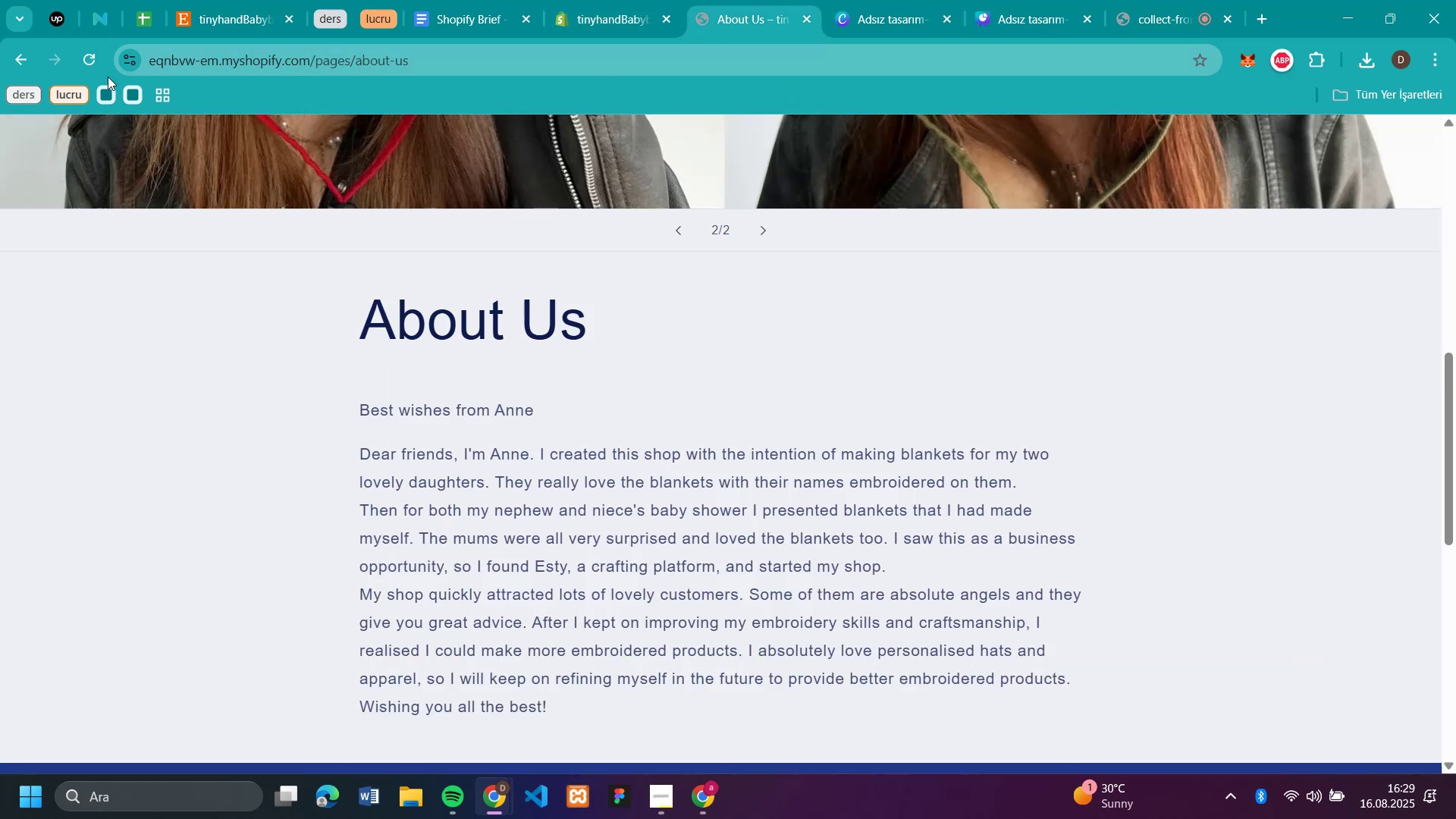 
left_click([89, 56])
 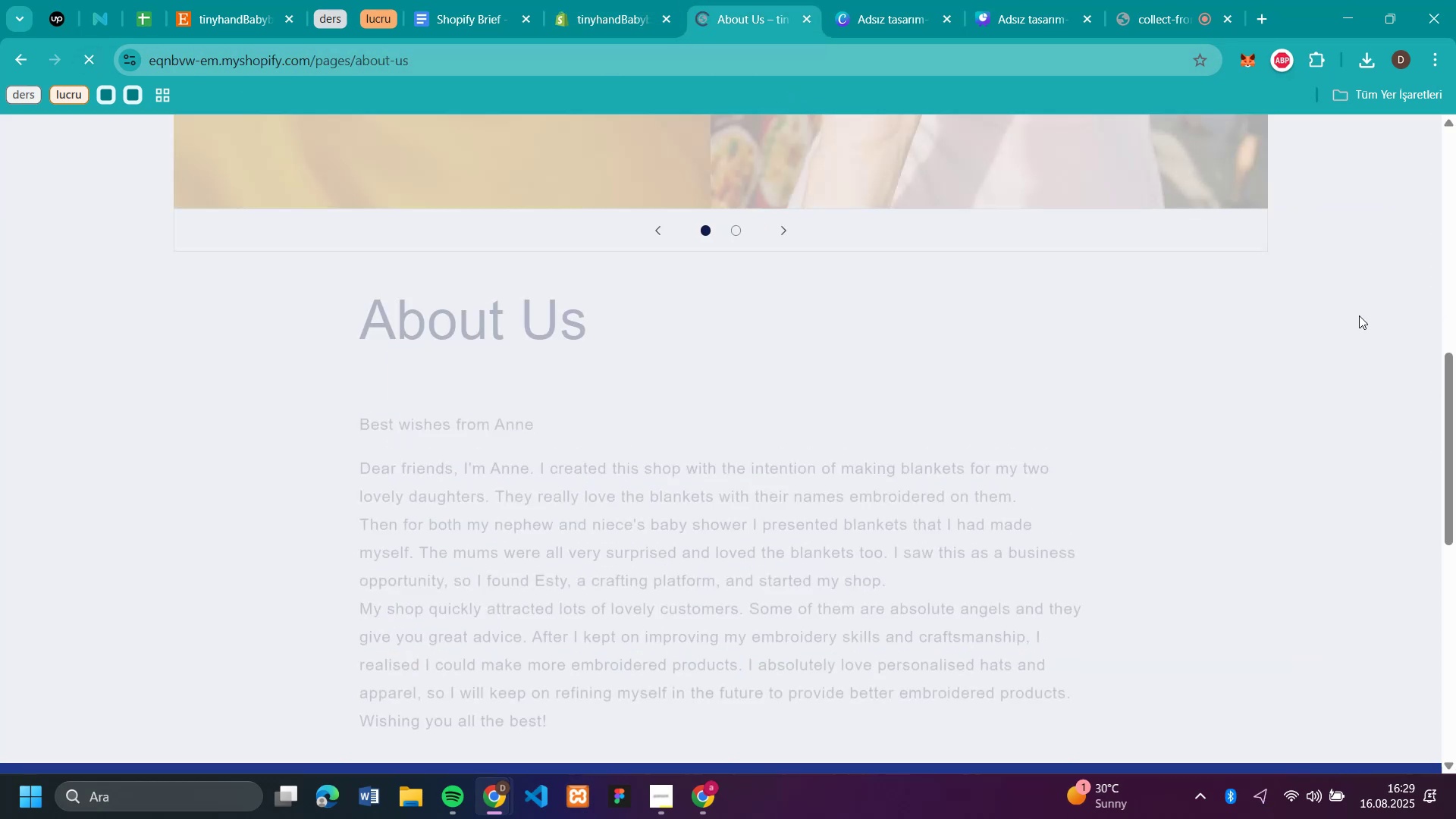 
scroll: coordinate [1161, 431], scroll_direction: up, amount: 13.0
 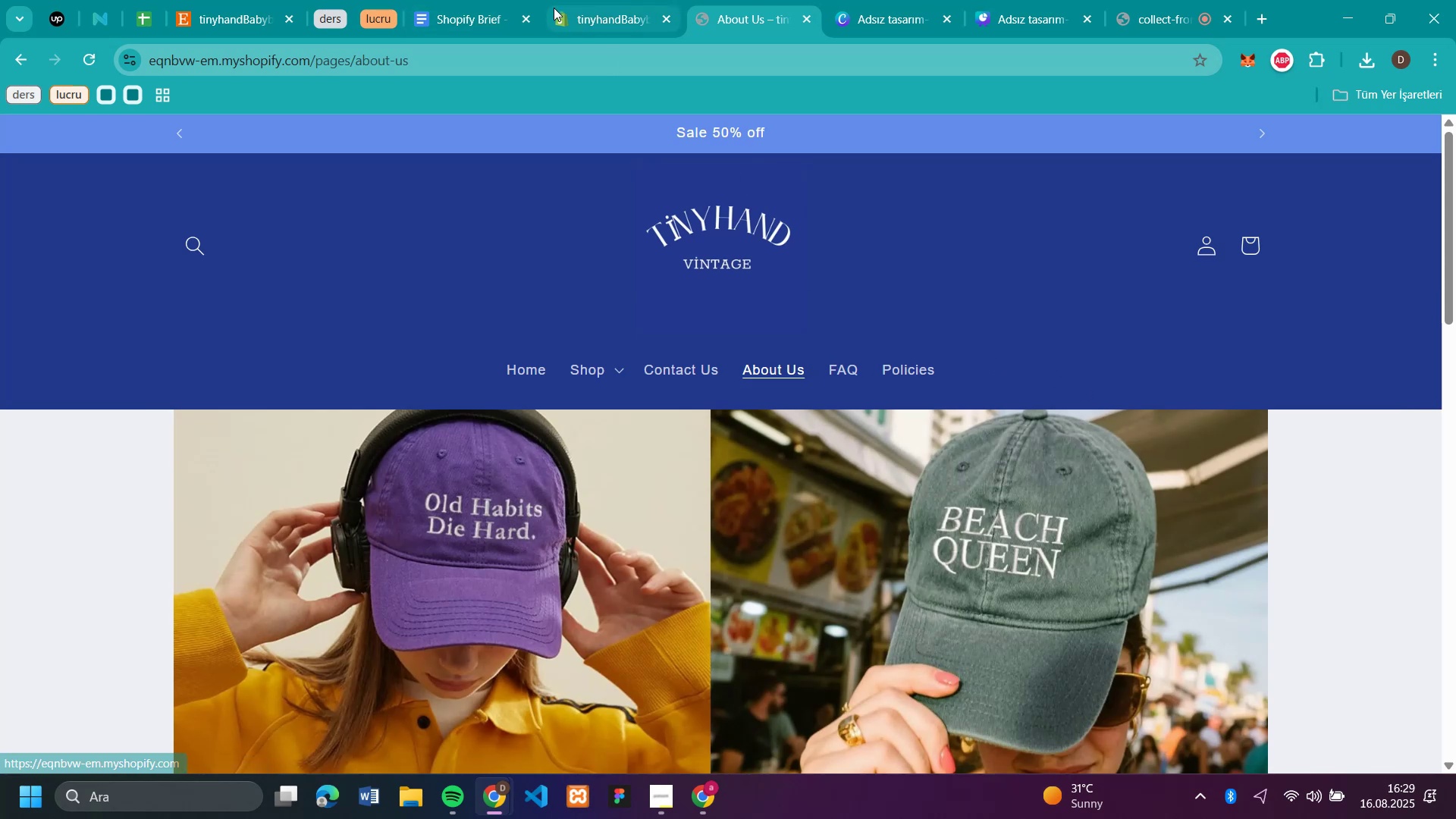 
left_click([590, 15])
 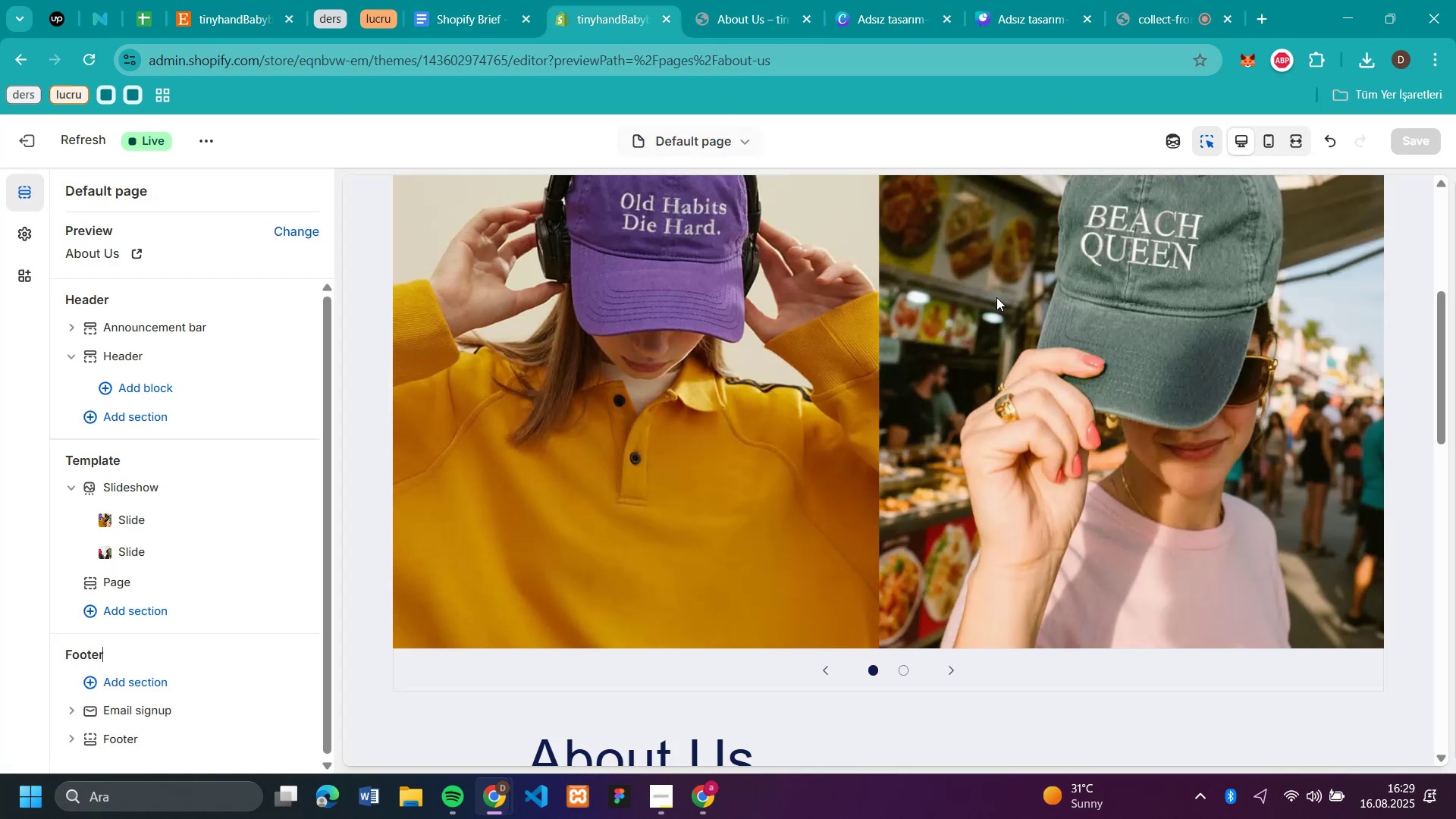 
scroll: coordinate [1007, 317], scroll_direction: up, amount: 4.0
 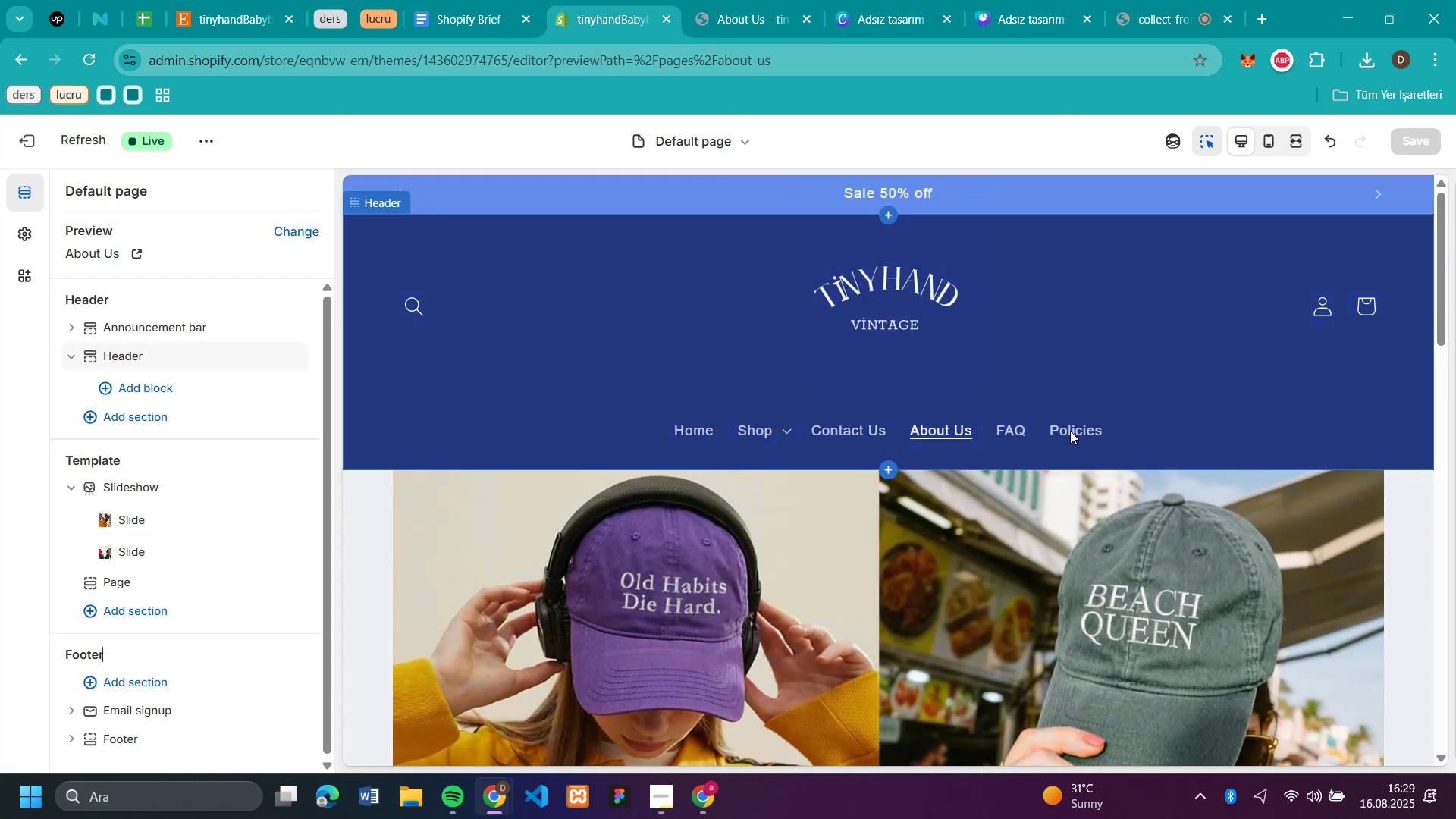 
left_click([836, 425])
 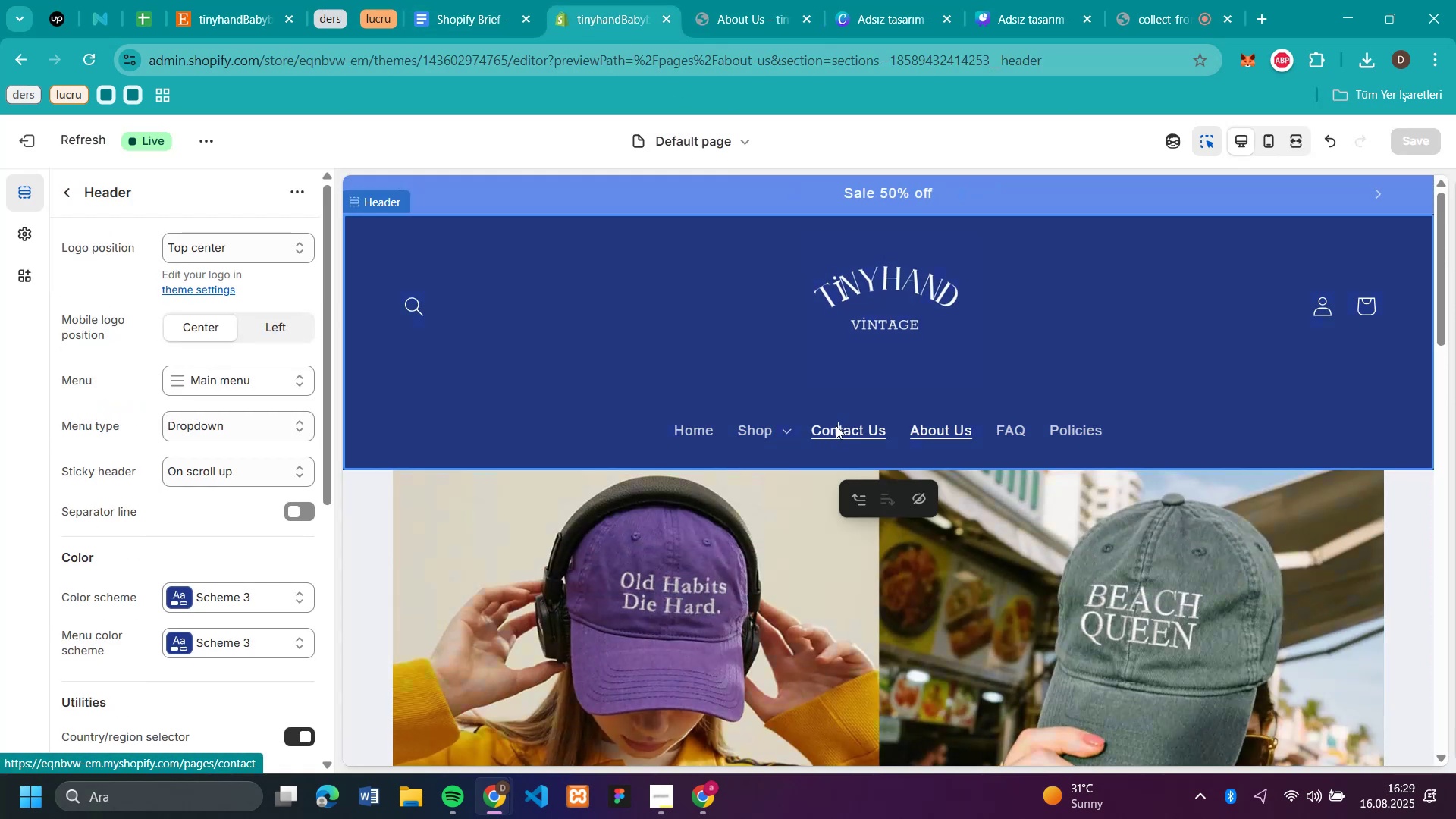 
left_click([836, 425])
 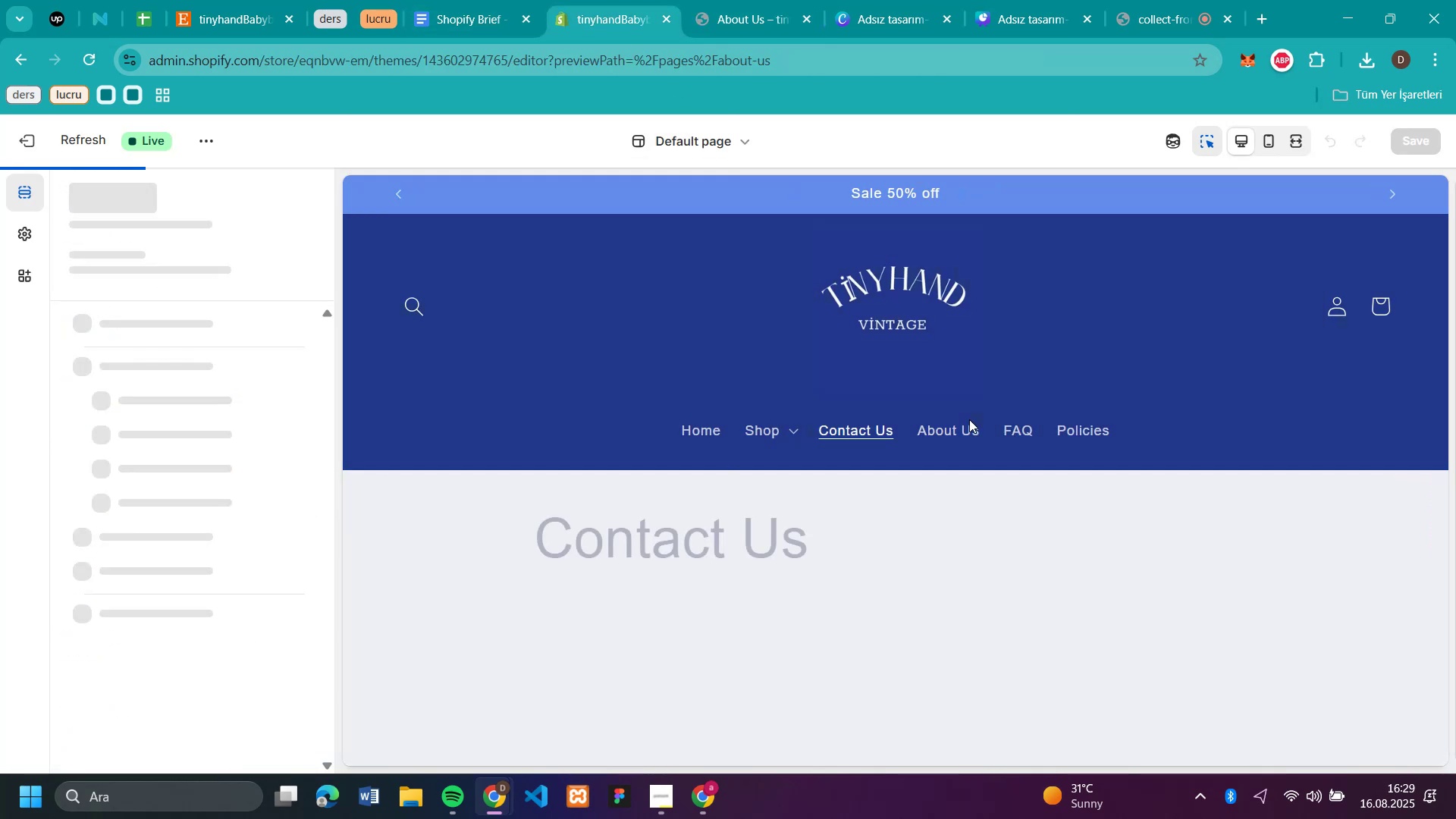 
scroll: coordinate [969, 419], scroll_direction: down, amount: 2.0
 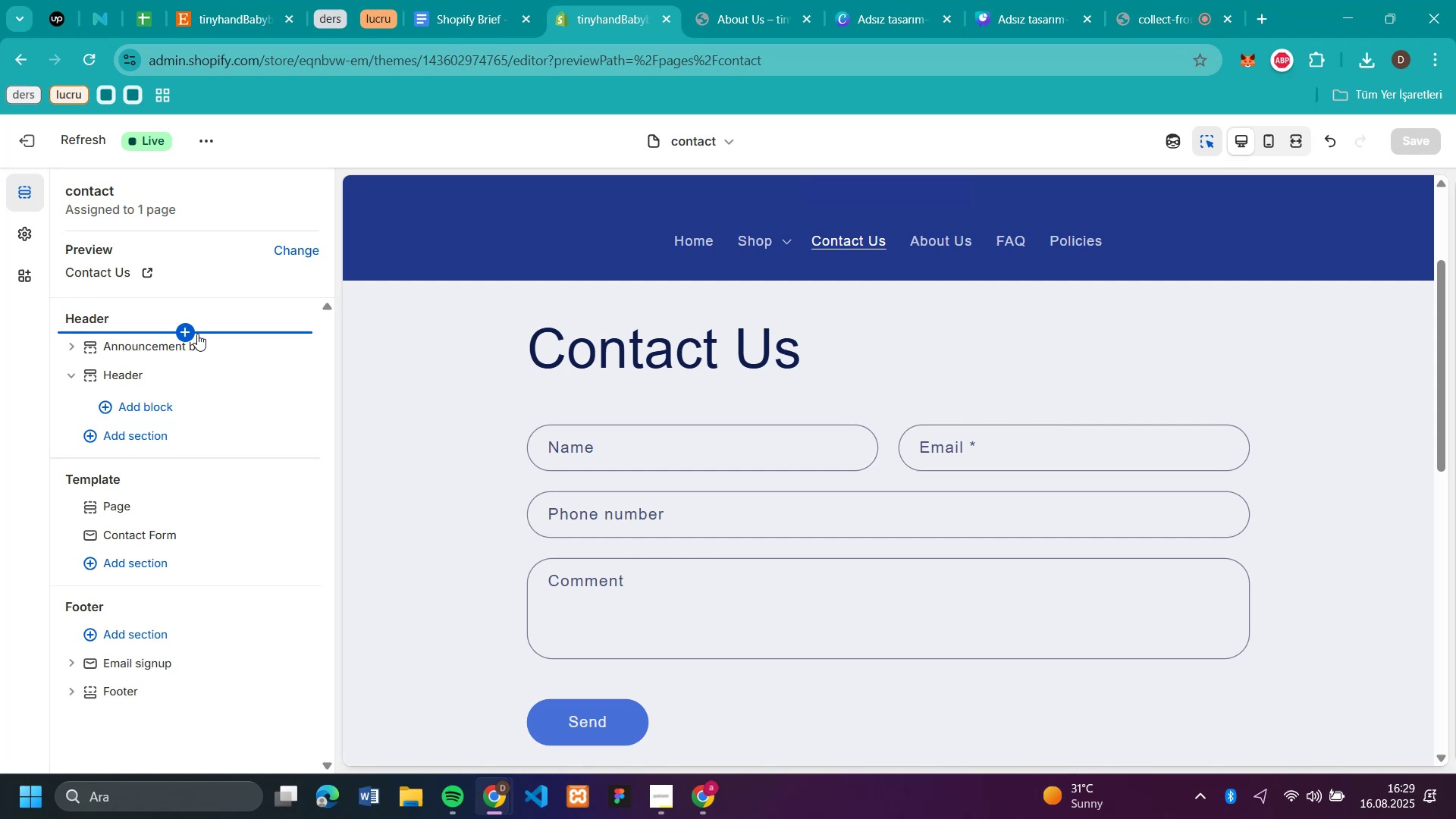 
mouse_move([161, 532])
 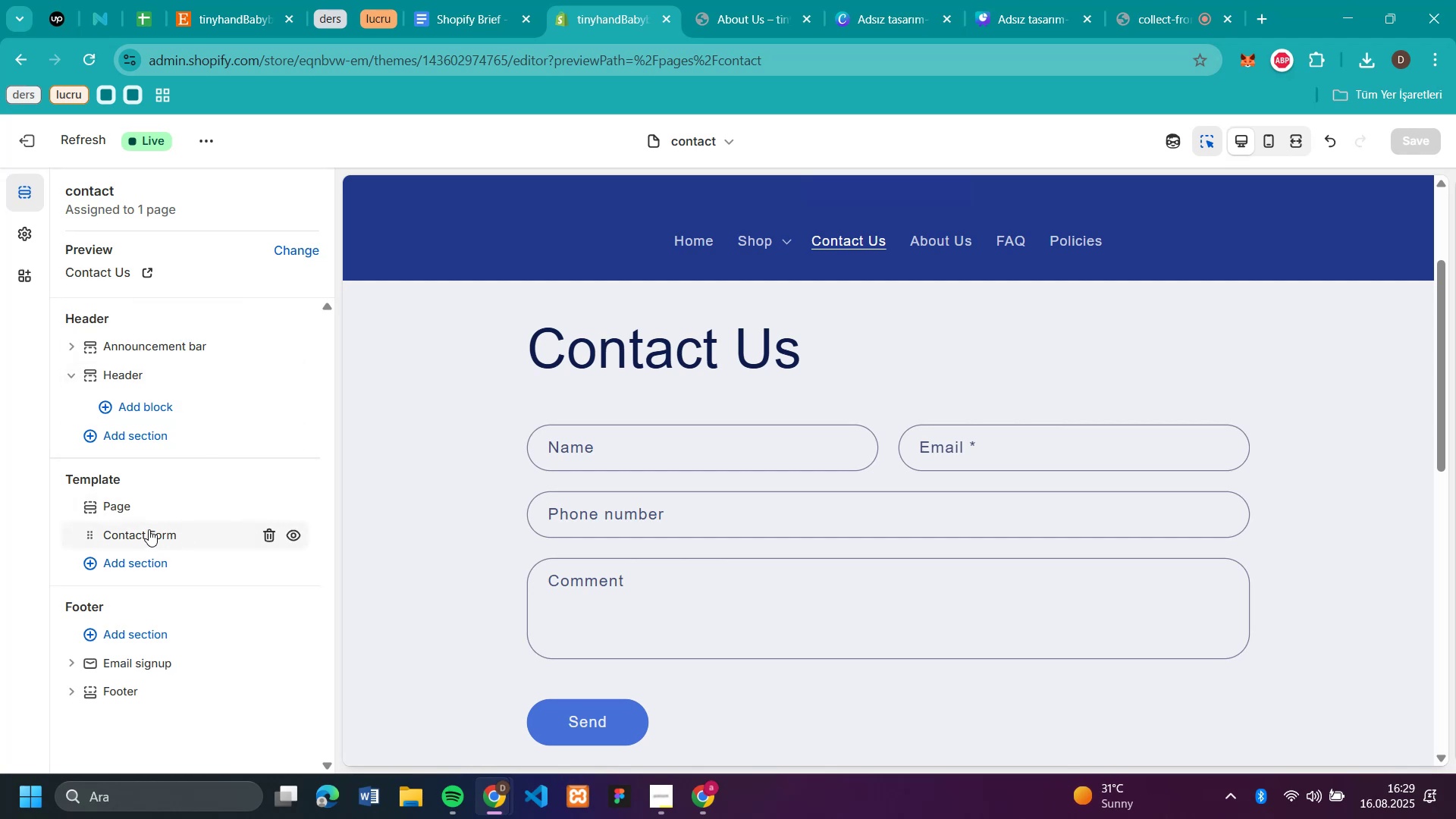 
left_click([149, 529])
 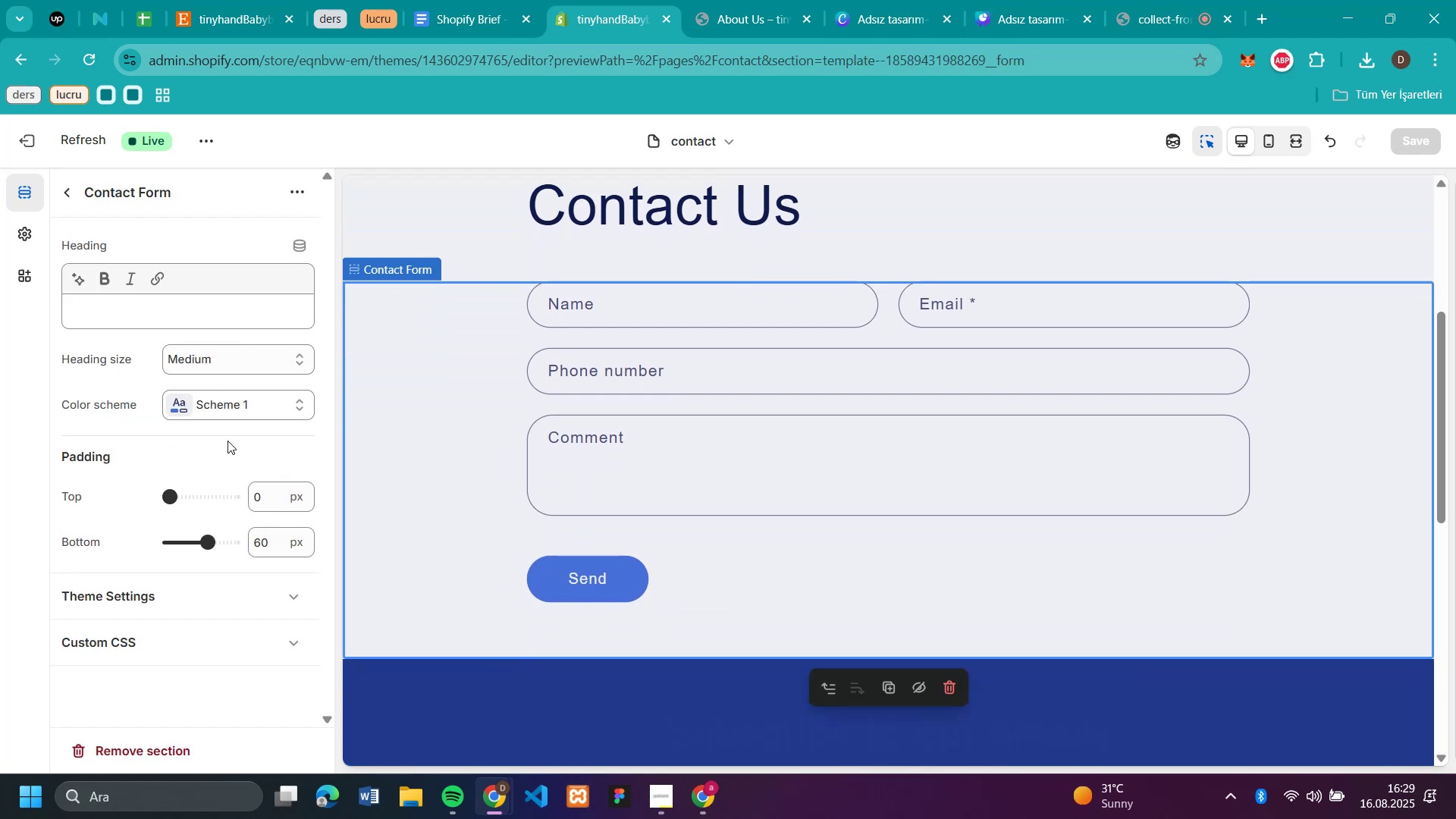 
left_click_drag(start_coordinate=[172, 496], to_coordinate=[208, 510])
 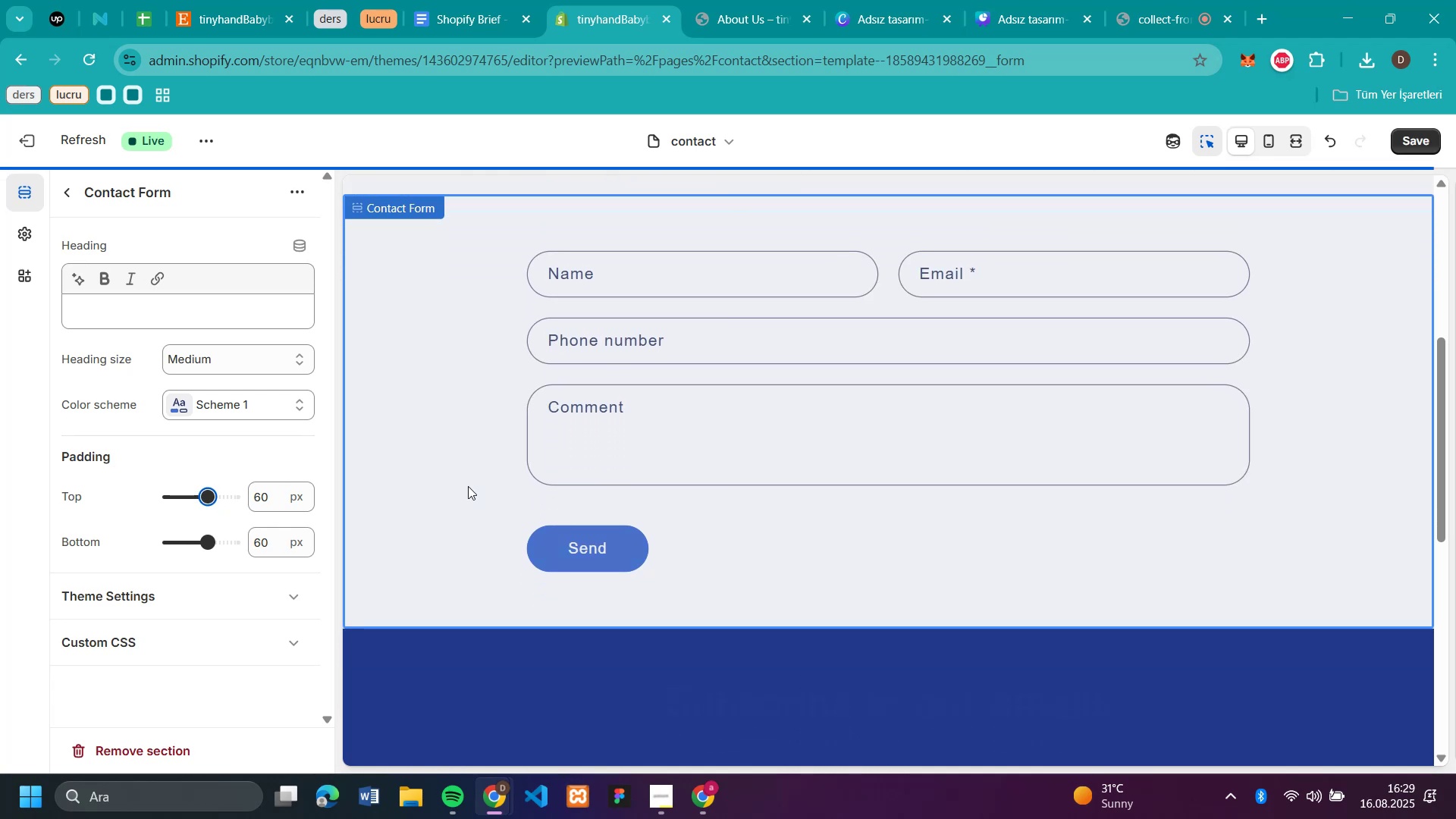 
scroll: coordinate [207, 334], scroll_direction: up, amount: 8.0
 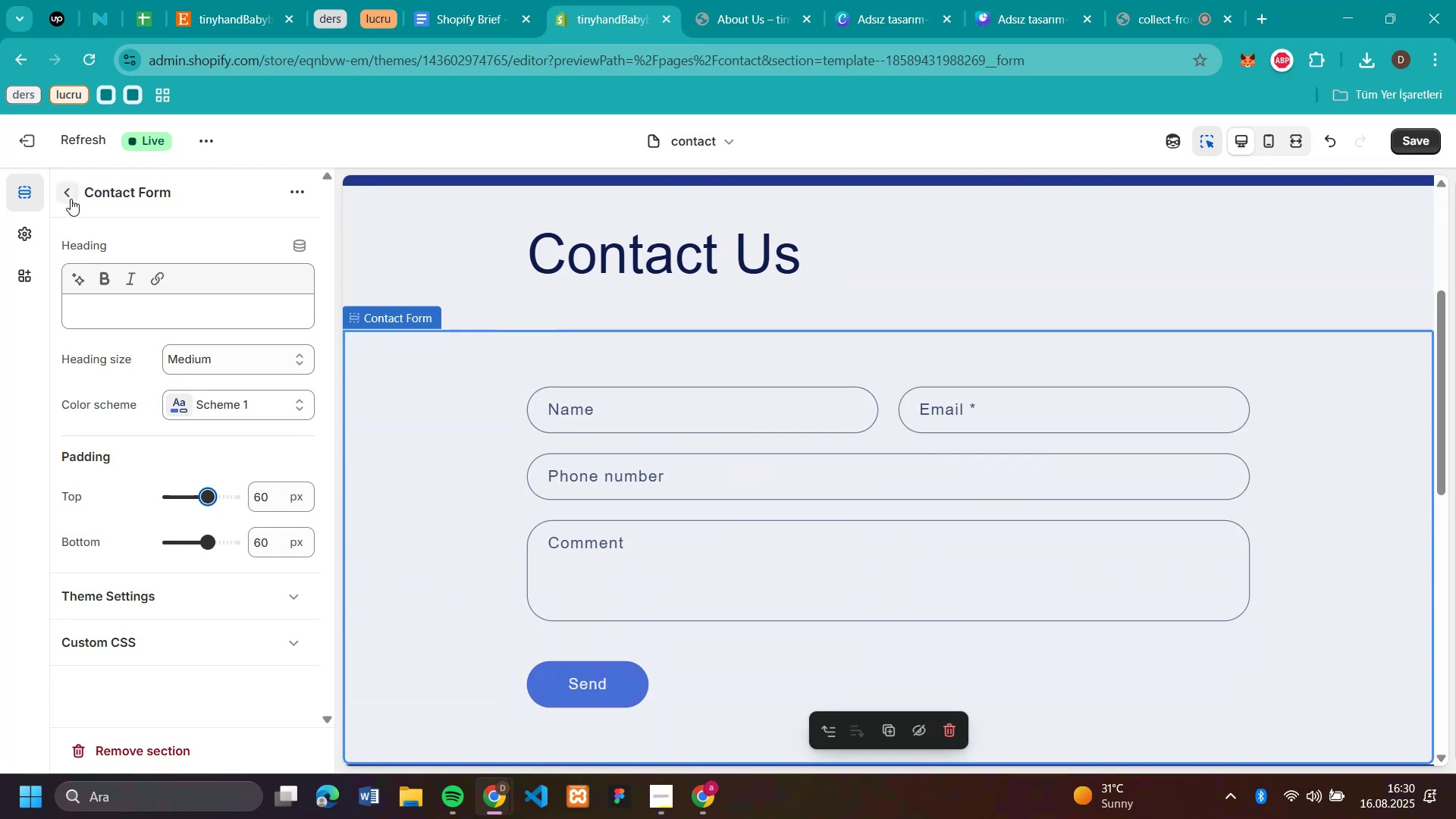 
left_click([71, 199])
 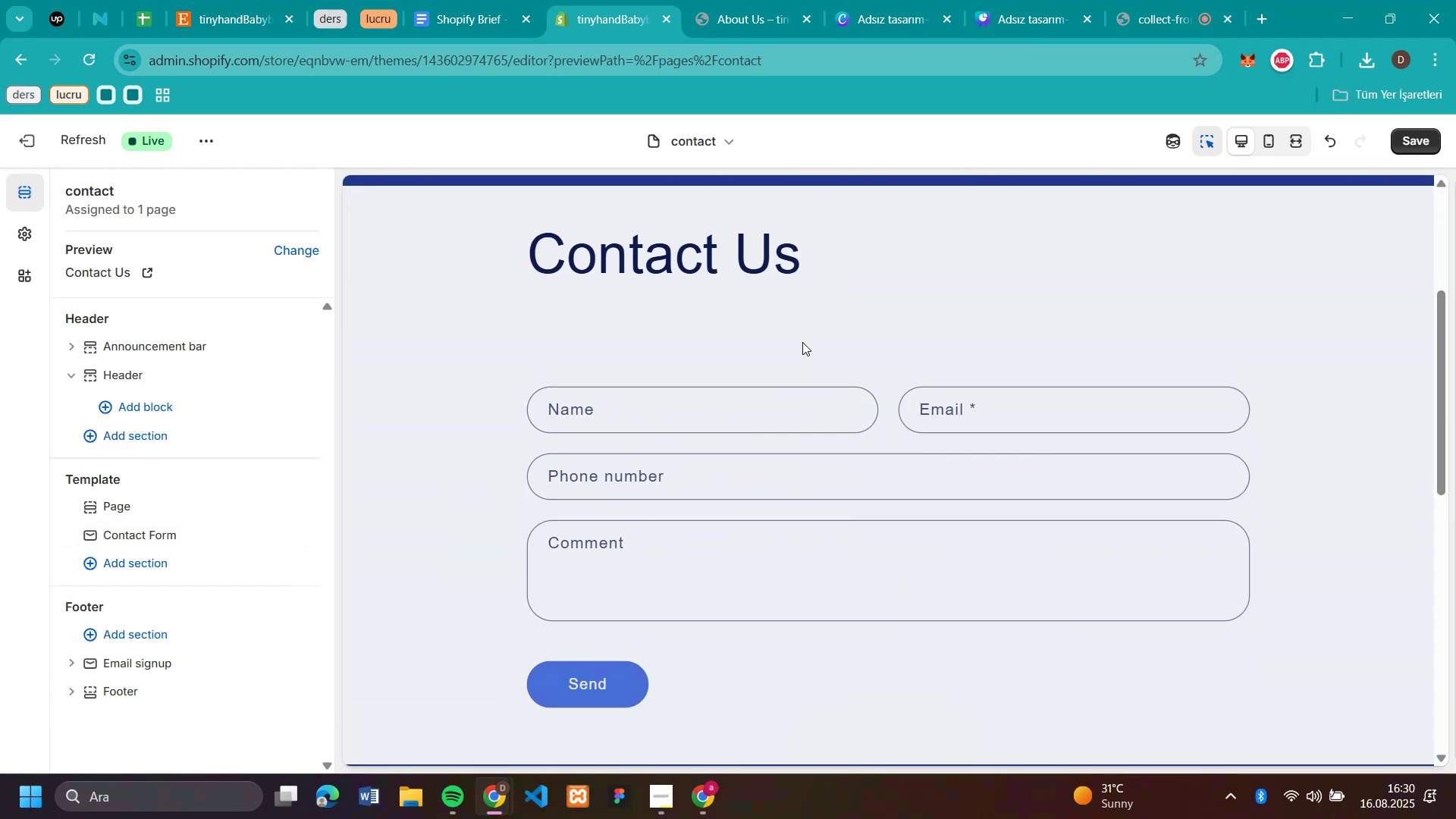 
scroll: coordinate [1039, 343], scroll_direction: up, amount: 4.0
 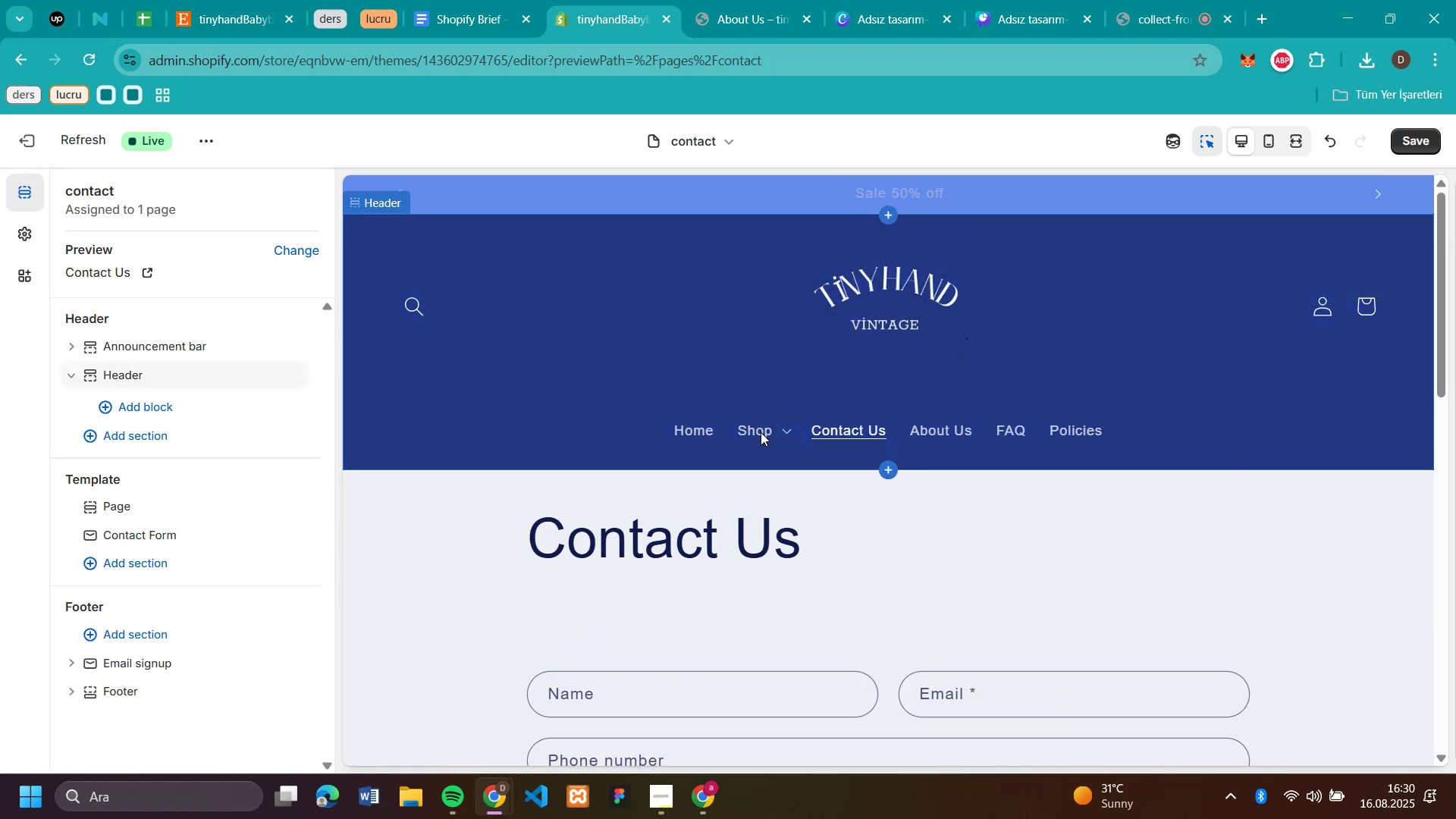 
left_click([761, 432])
 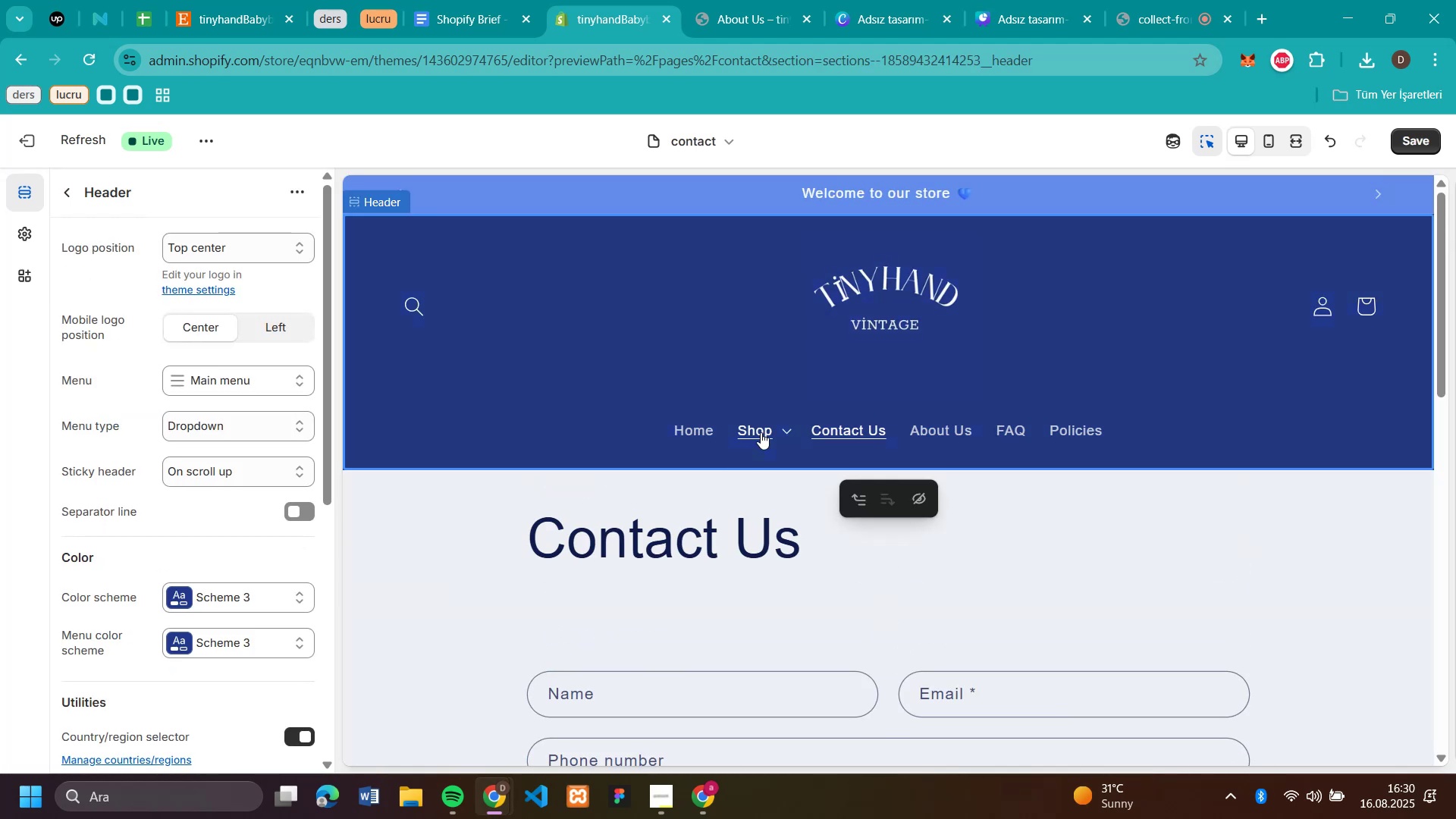 
left_click([761, 432])
 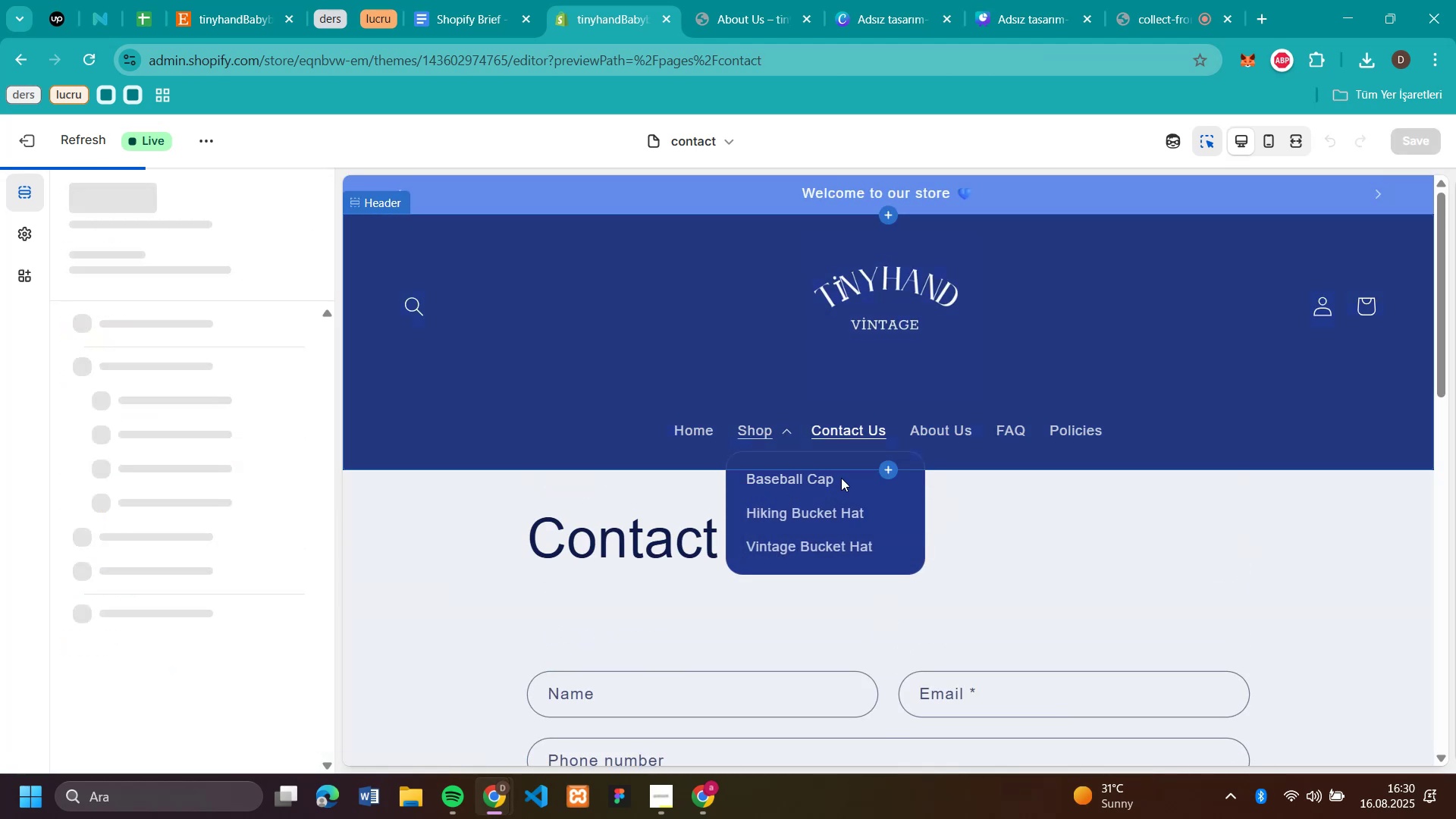 
scroll: coordinate [1102, 455], scroll_direction: down, amount: 4.0
 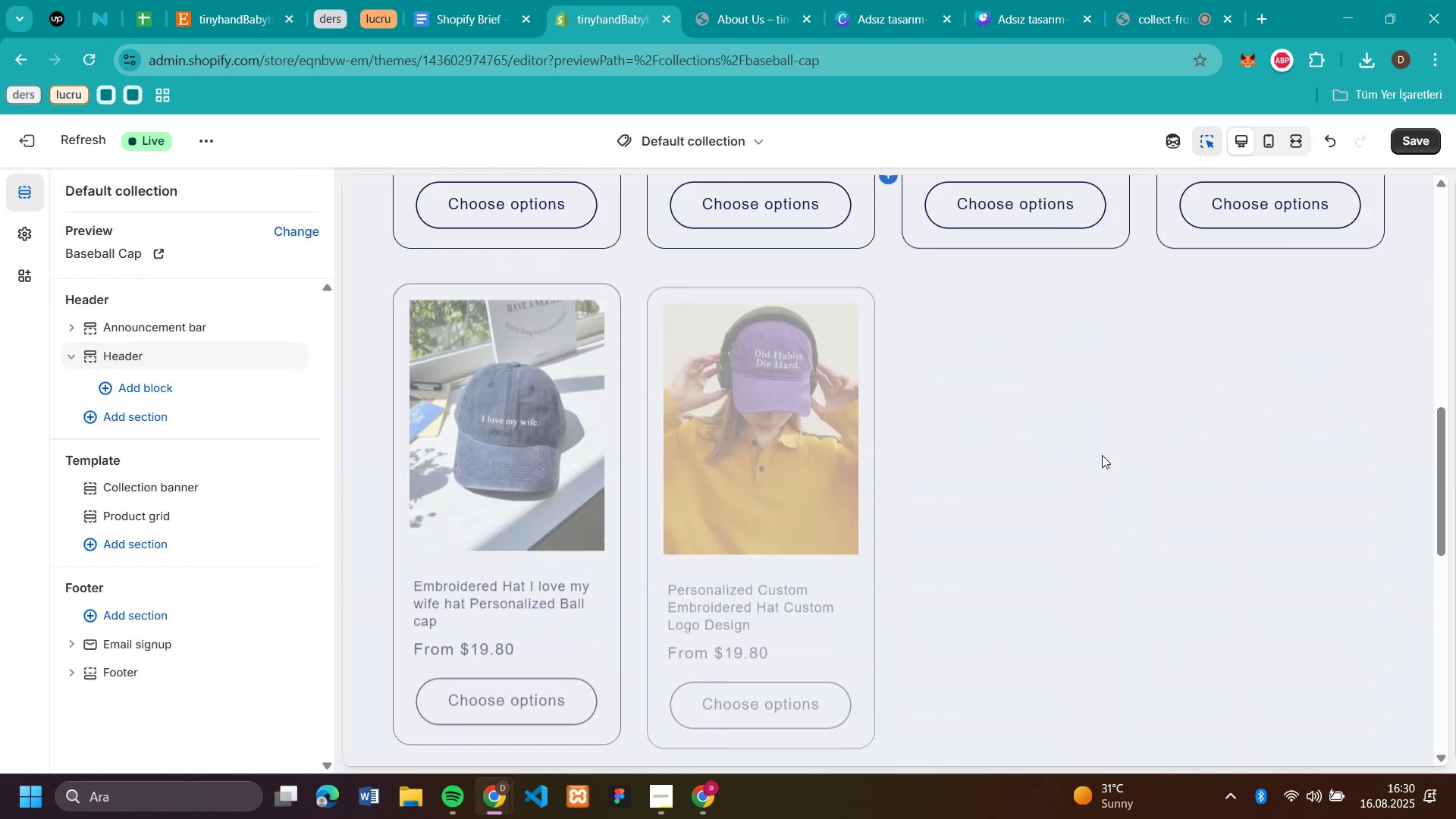 
scroll: coordinate [1068, 452], scroll_direction: up, amount: 12.0
 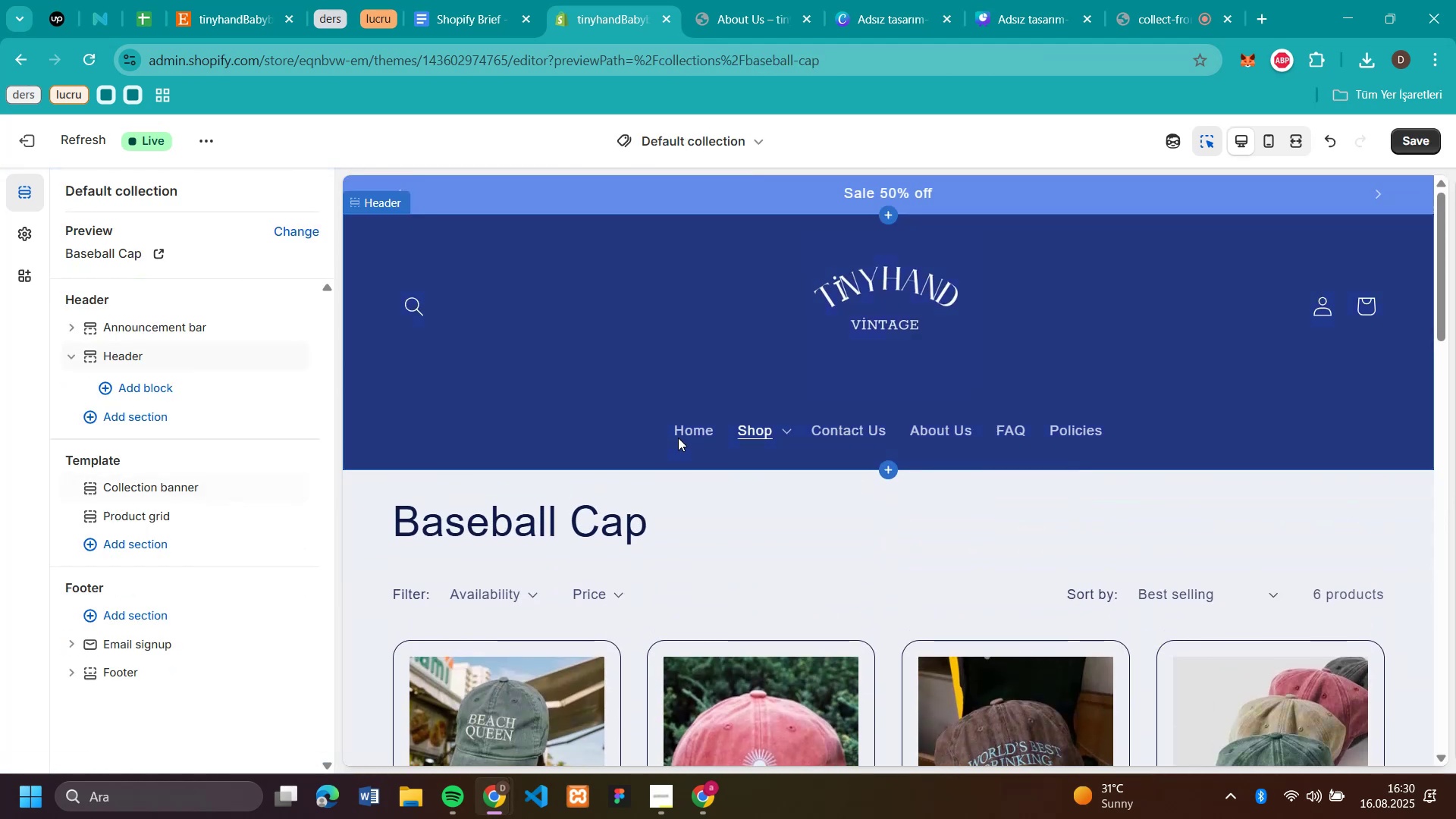 
left_click([684, 435])
 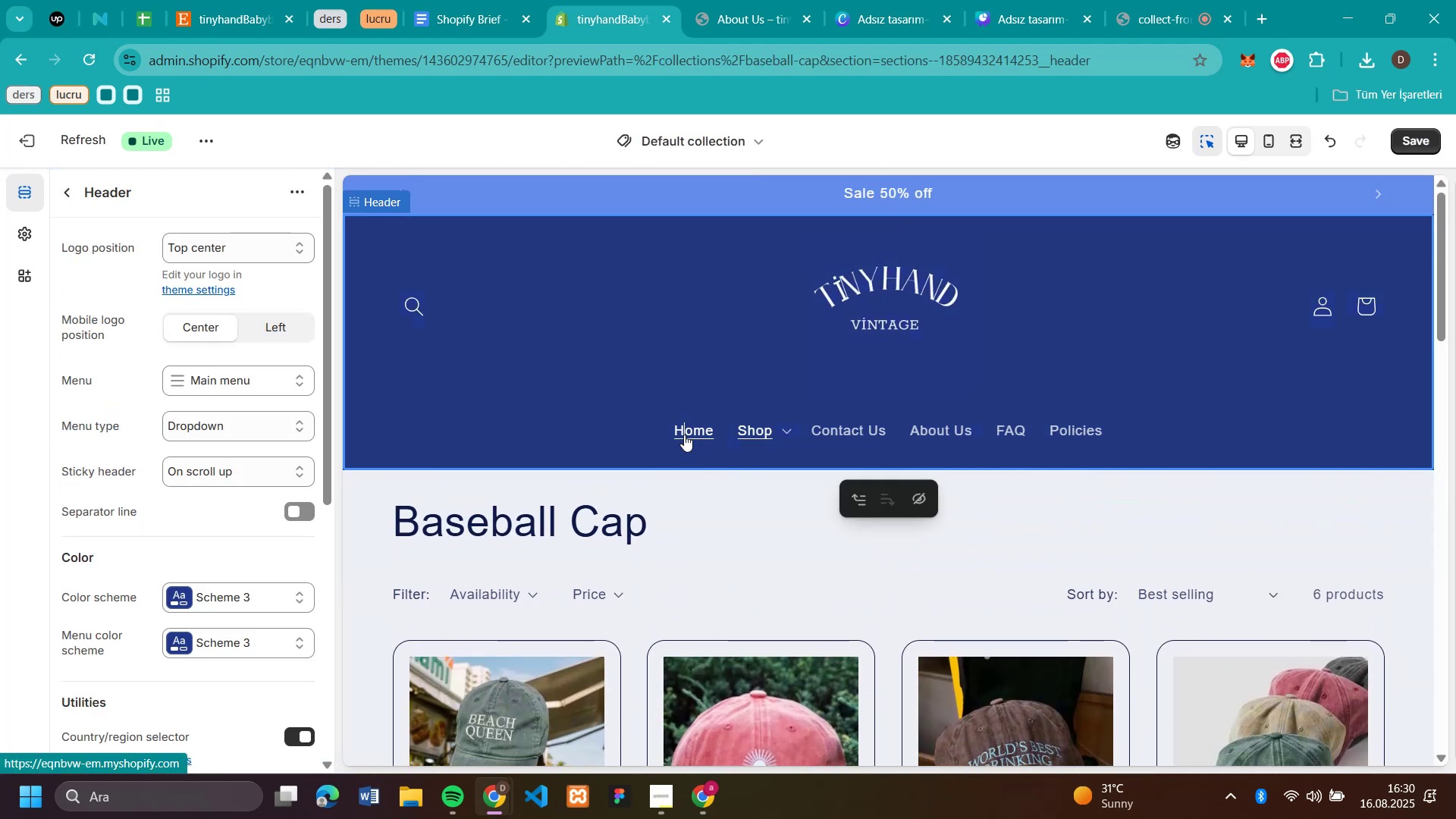 
left_click([684, 435])
 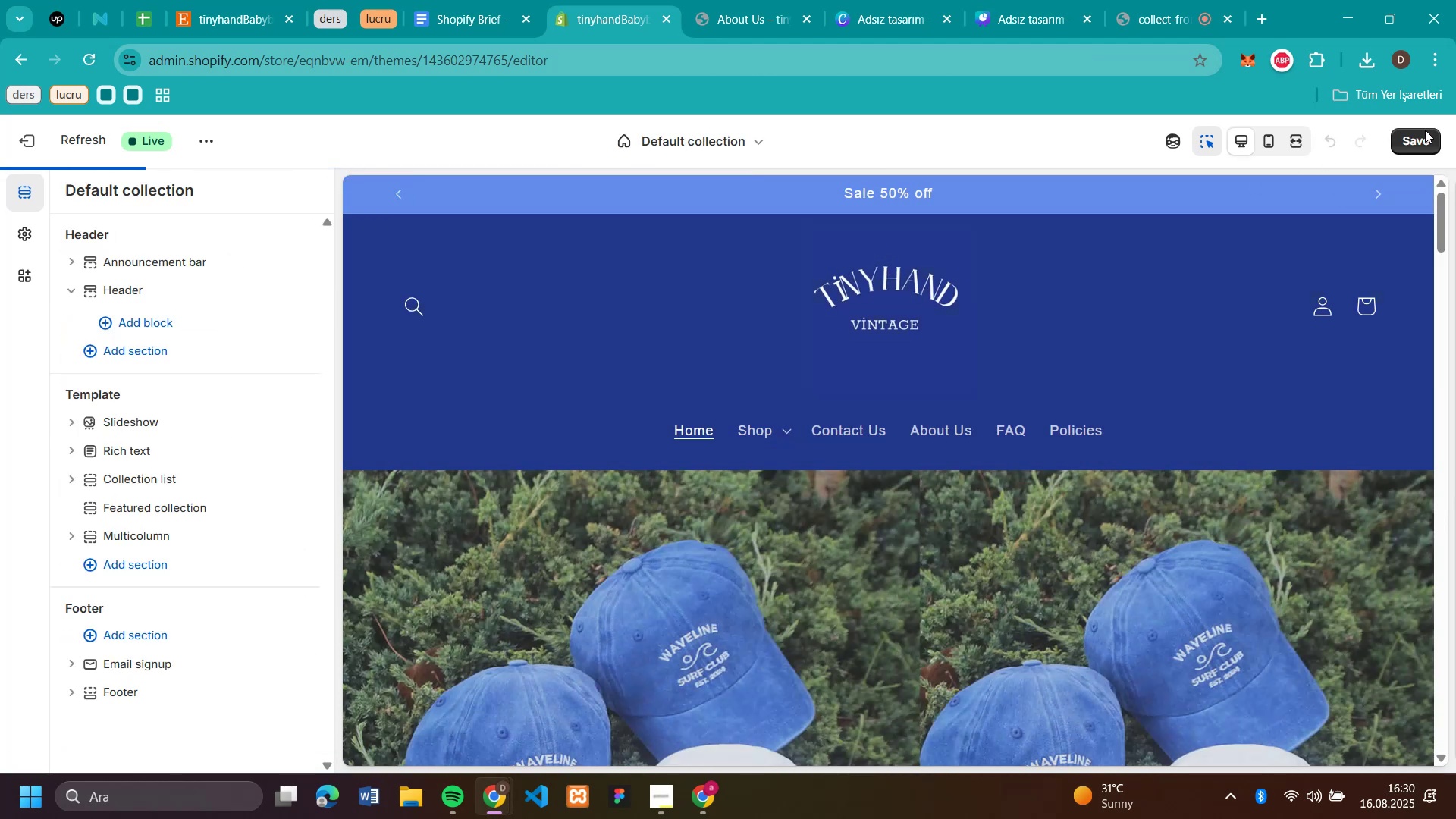 
left_click([1426, 144])
 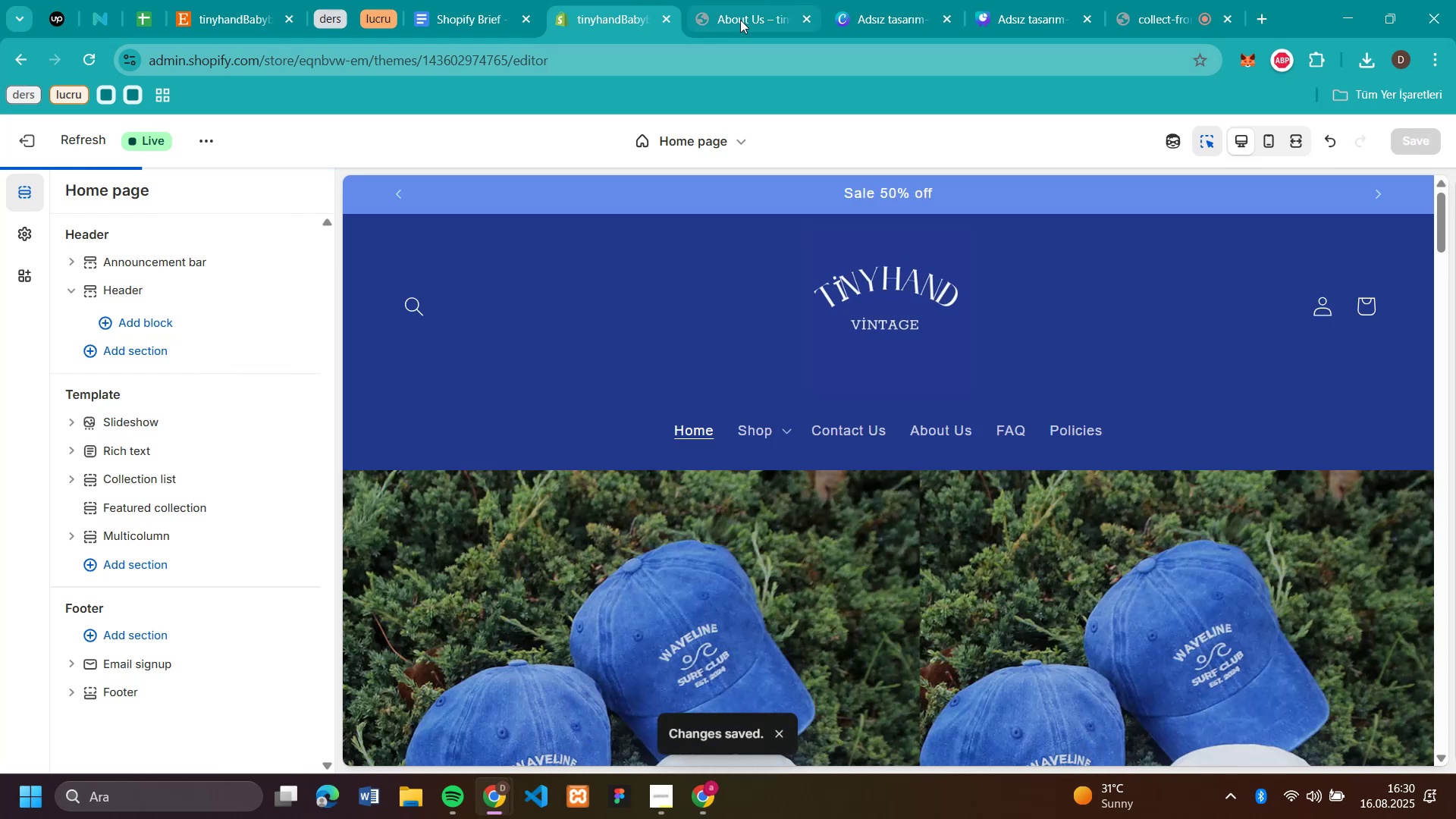 
left_click([735, 13])
 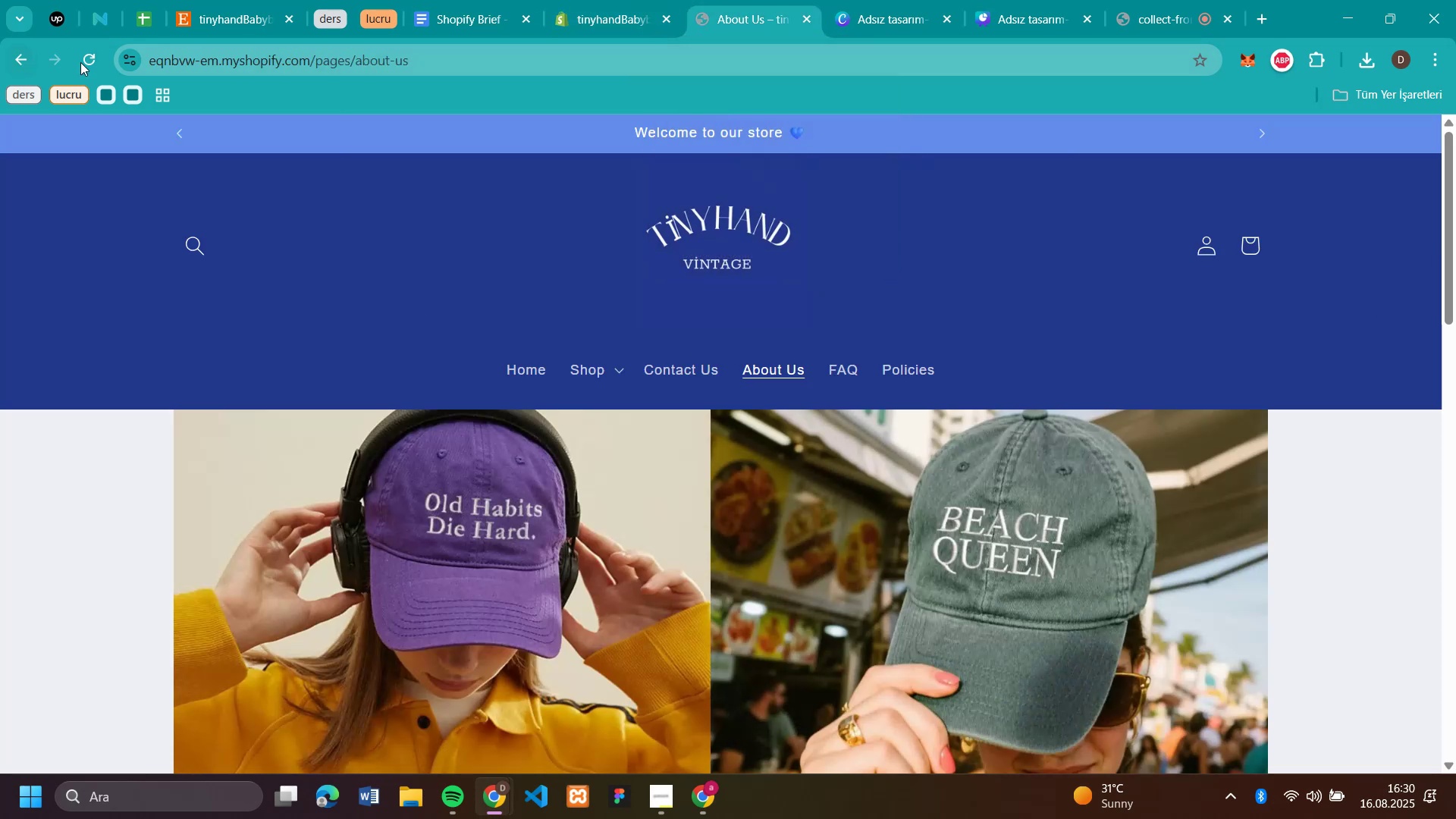 
left_click([84, 61])
 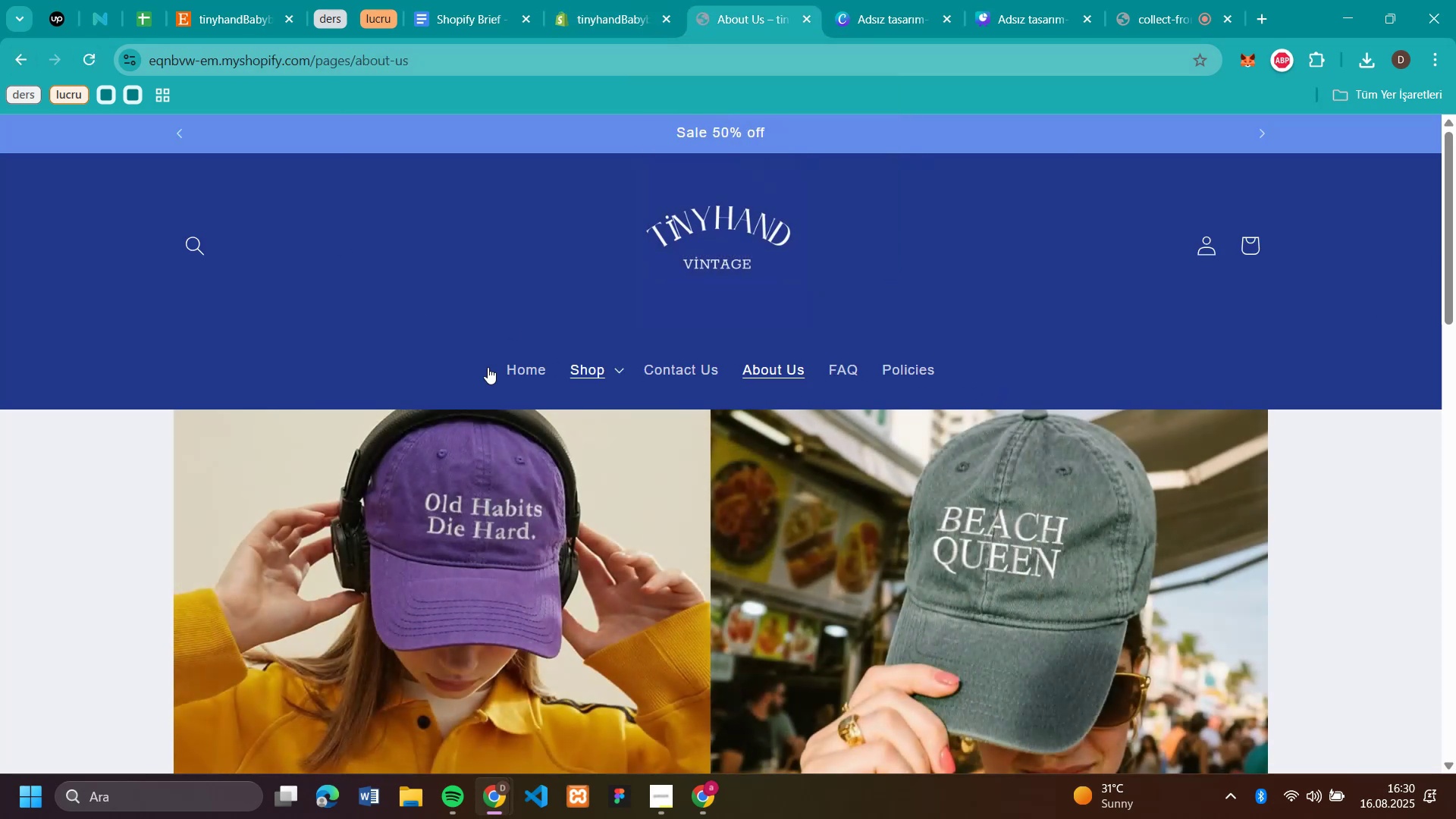 
left_click([534, 367])
 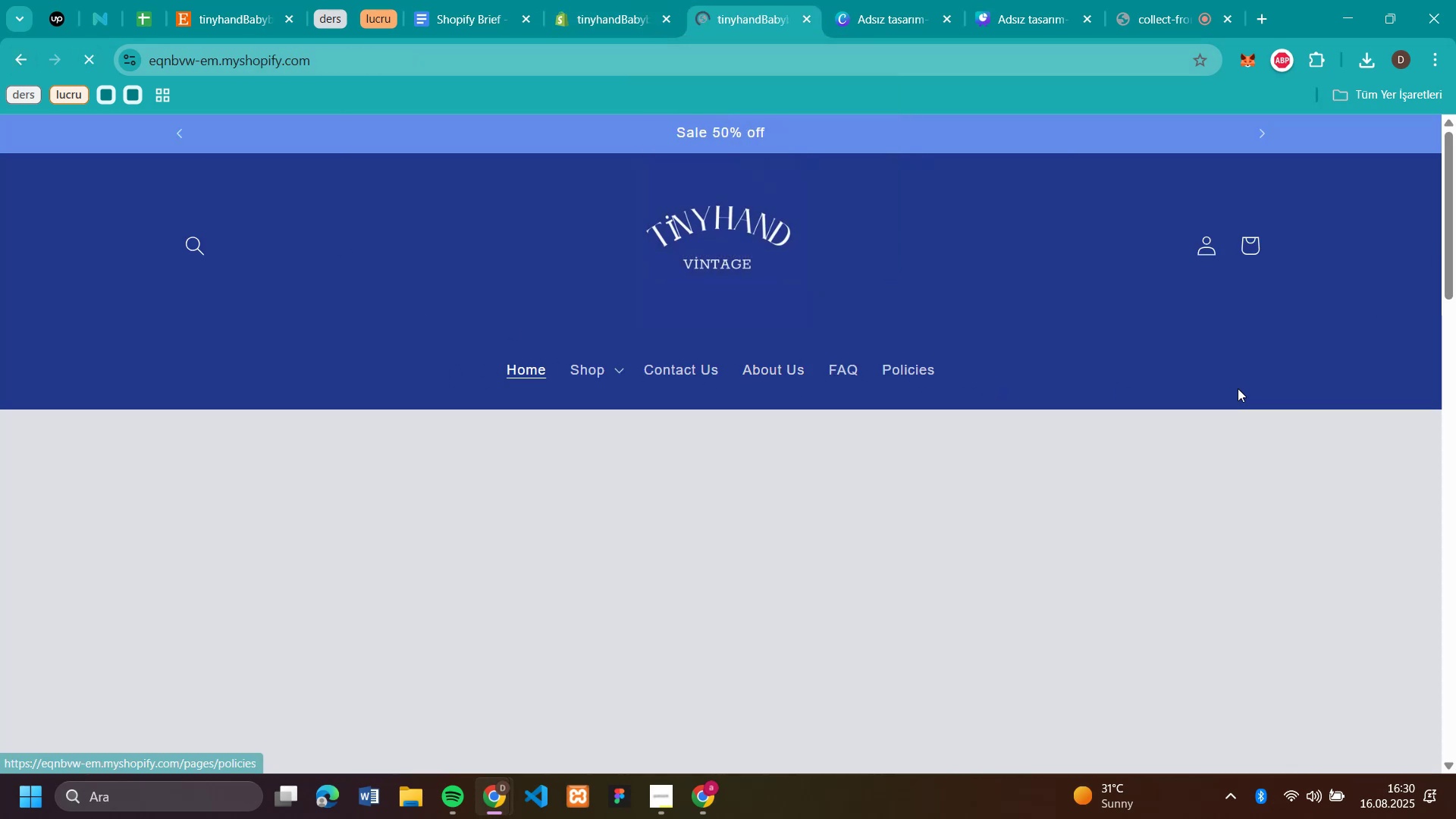 
scroll: coordinate [938, 369], scroll_direction: up, amount: 5.0
 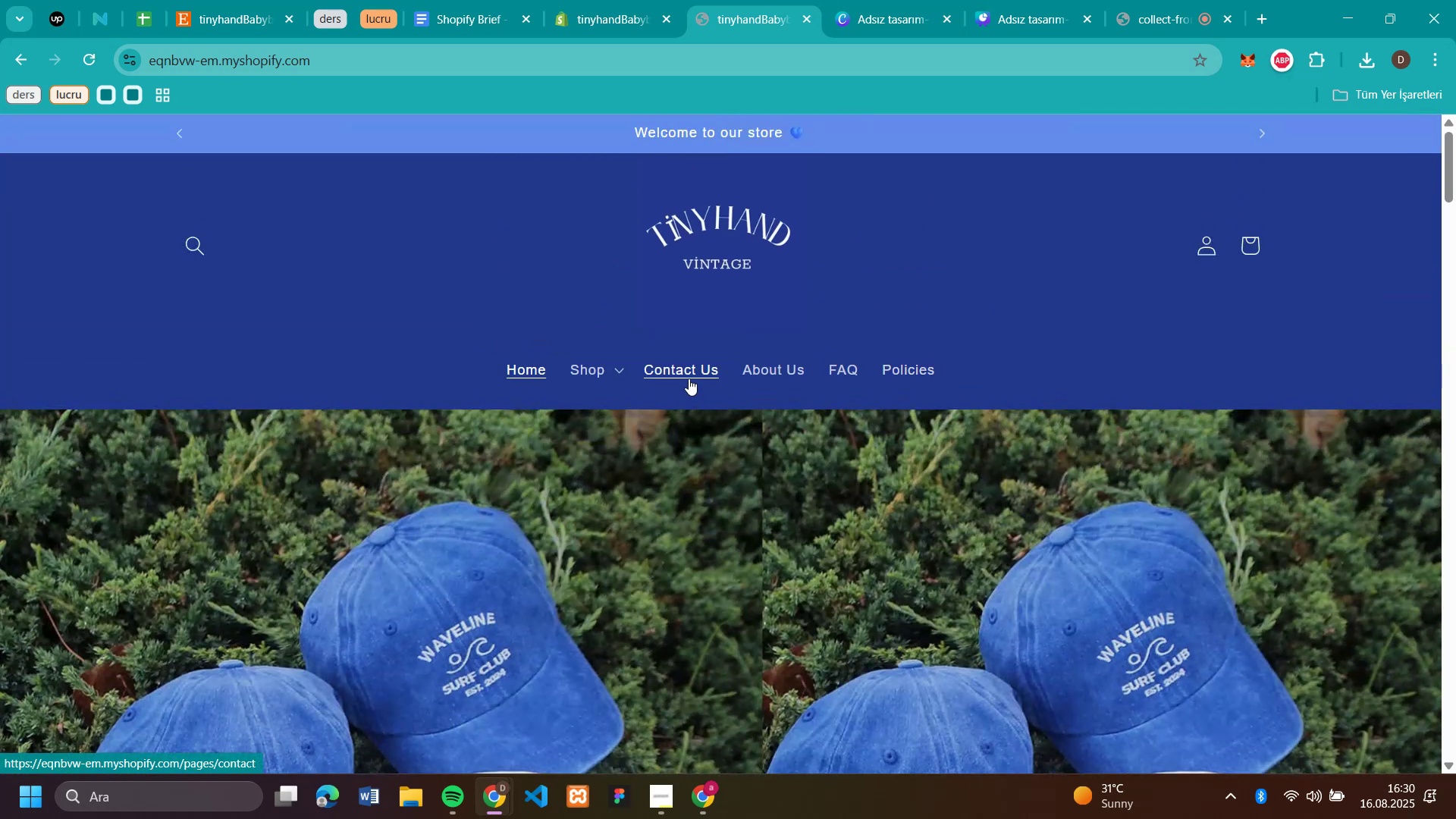 
left_click([776, 368])
 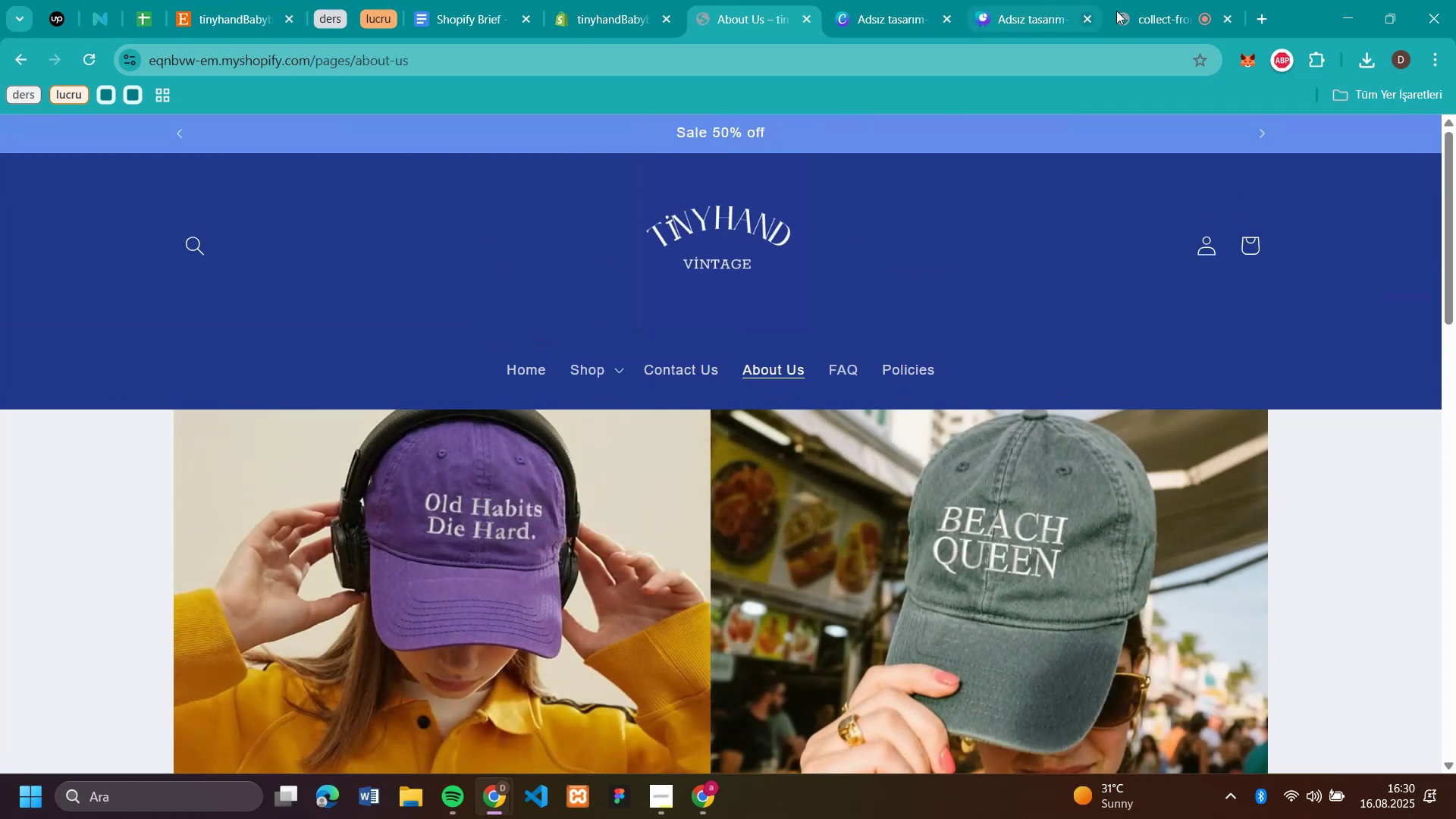 
left_click([1129, 11])
 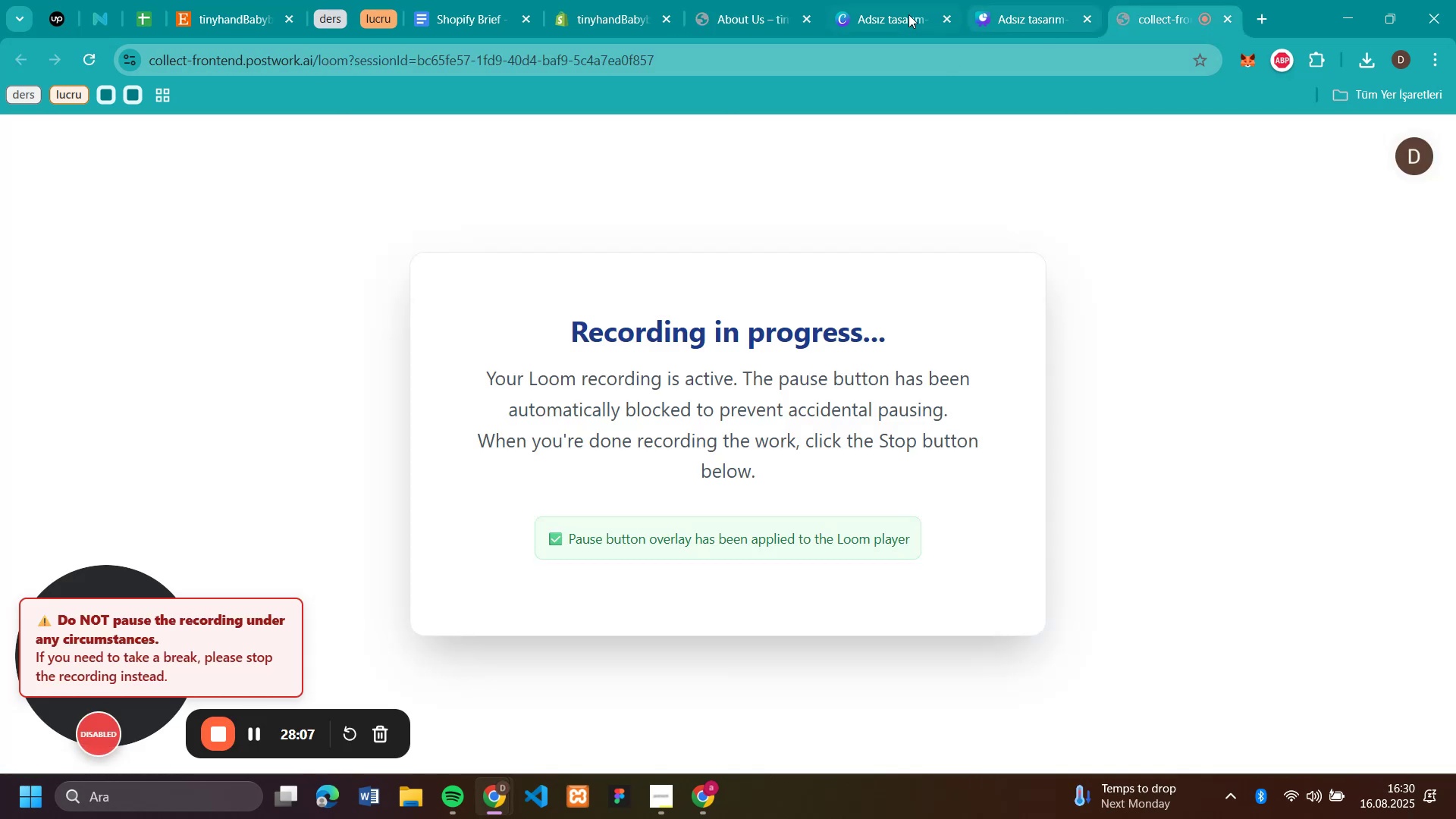 
left_click([891, 14])
 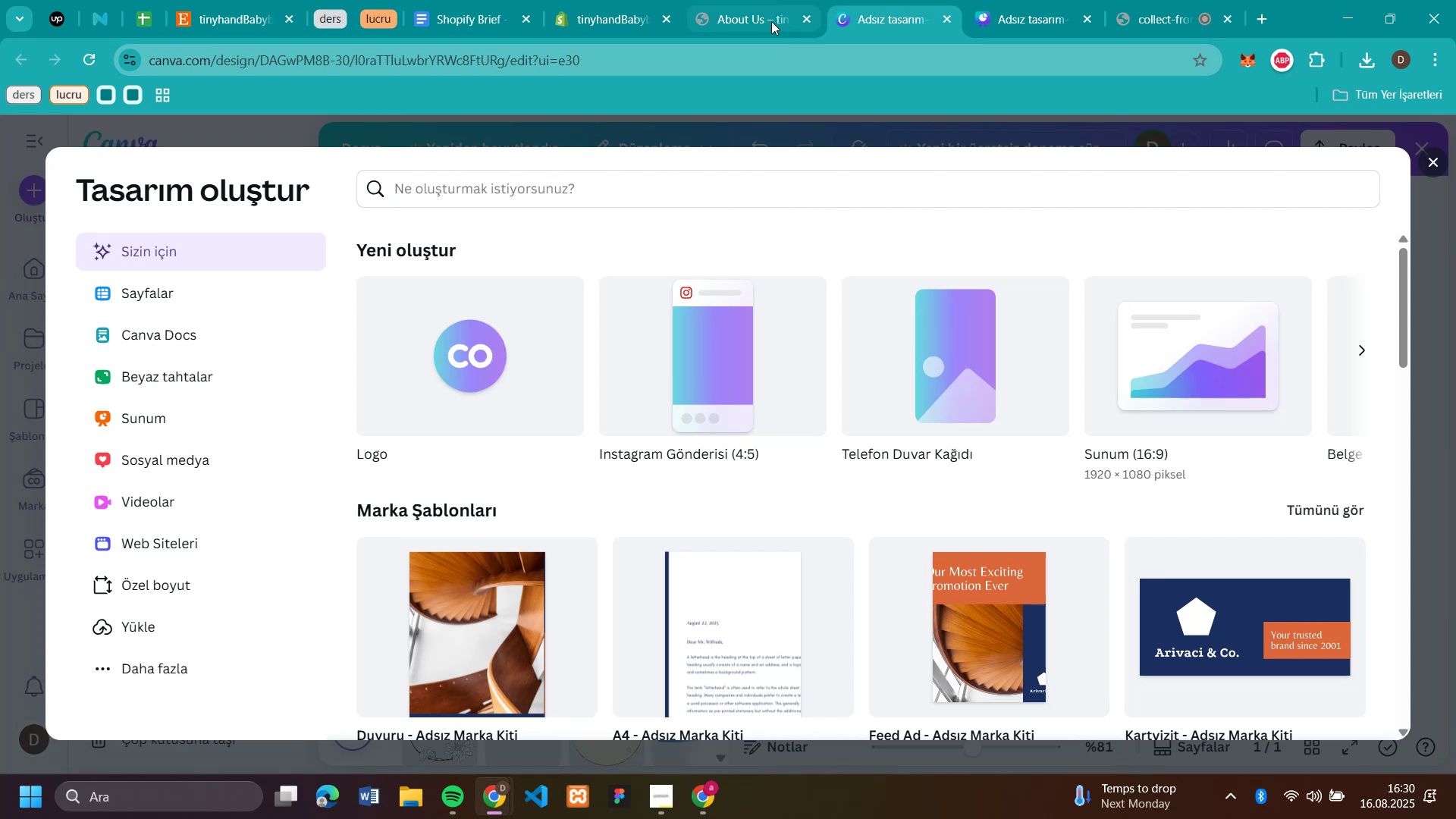 
left_click([743, 14])
 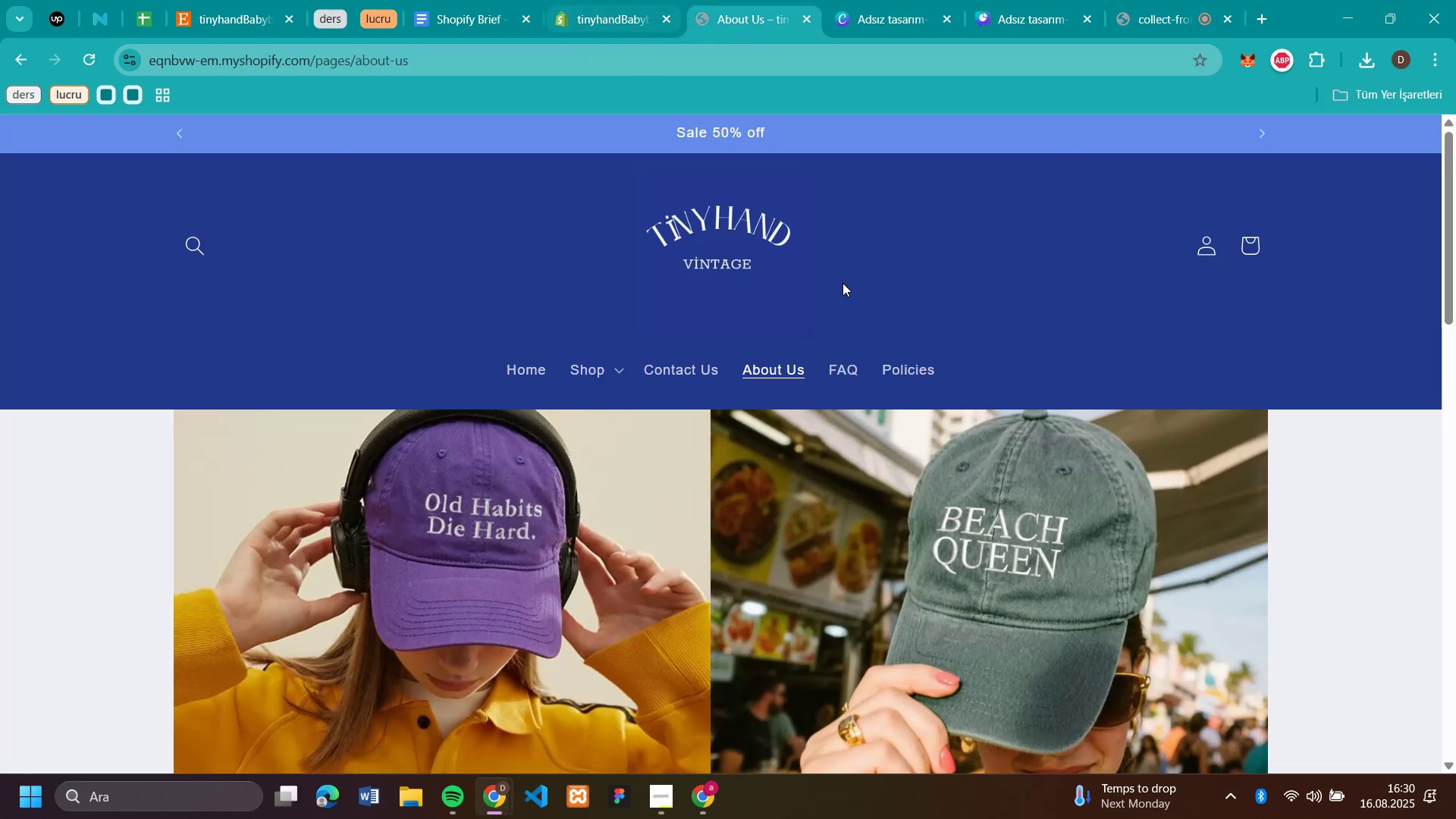 
scroll: coordinate [901, 373], scroll_direction: up, amount: 6.0
 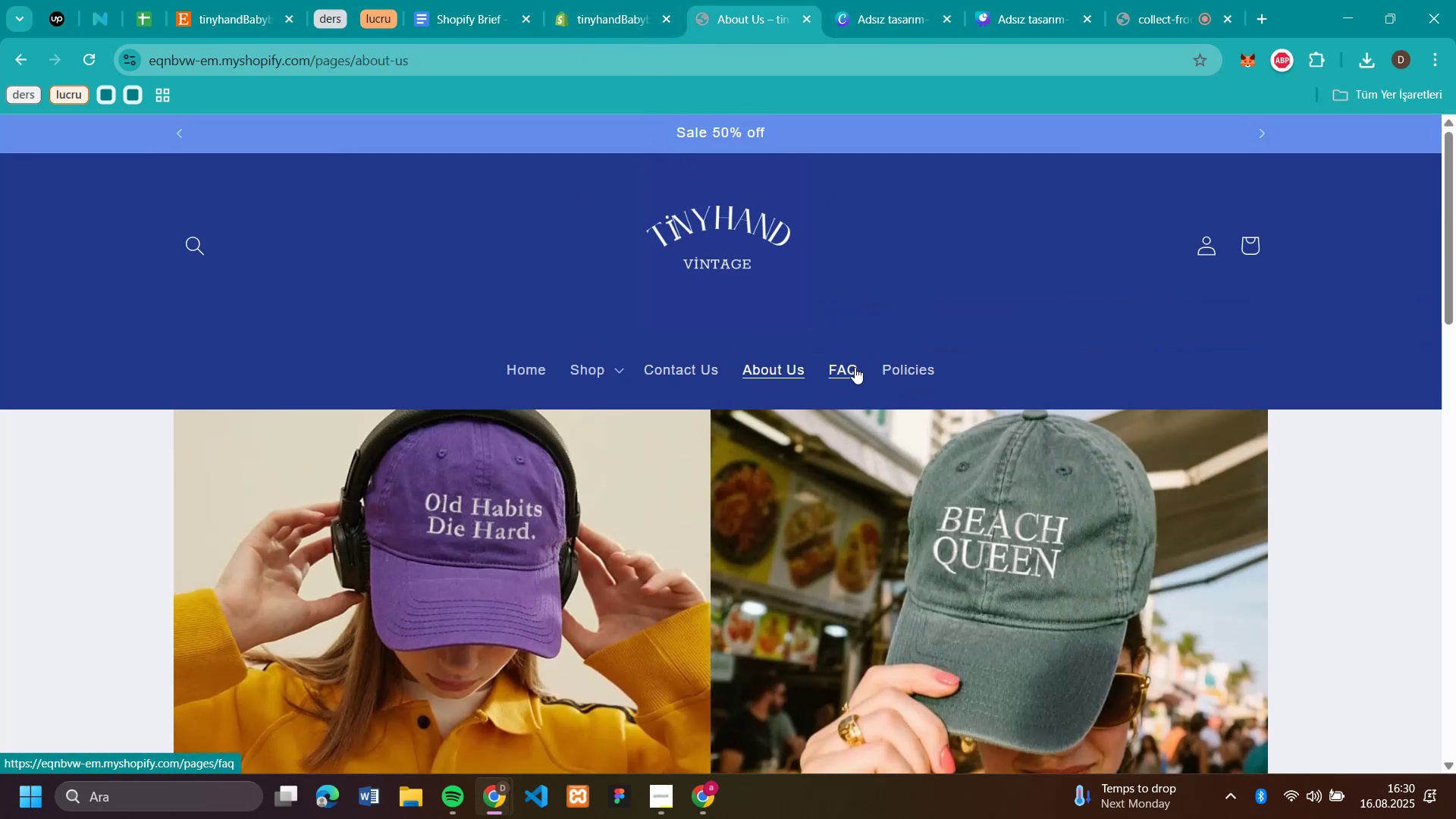 
left_click([855, 367])
 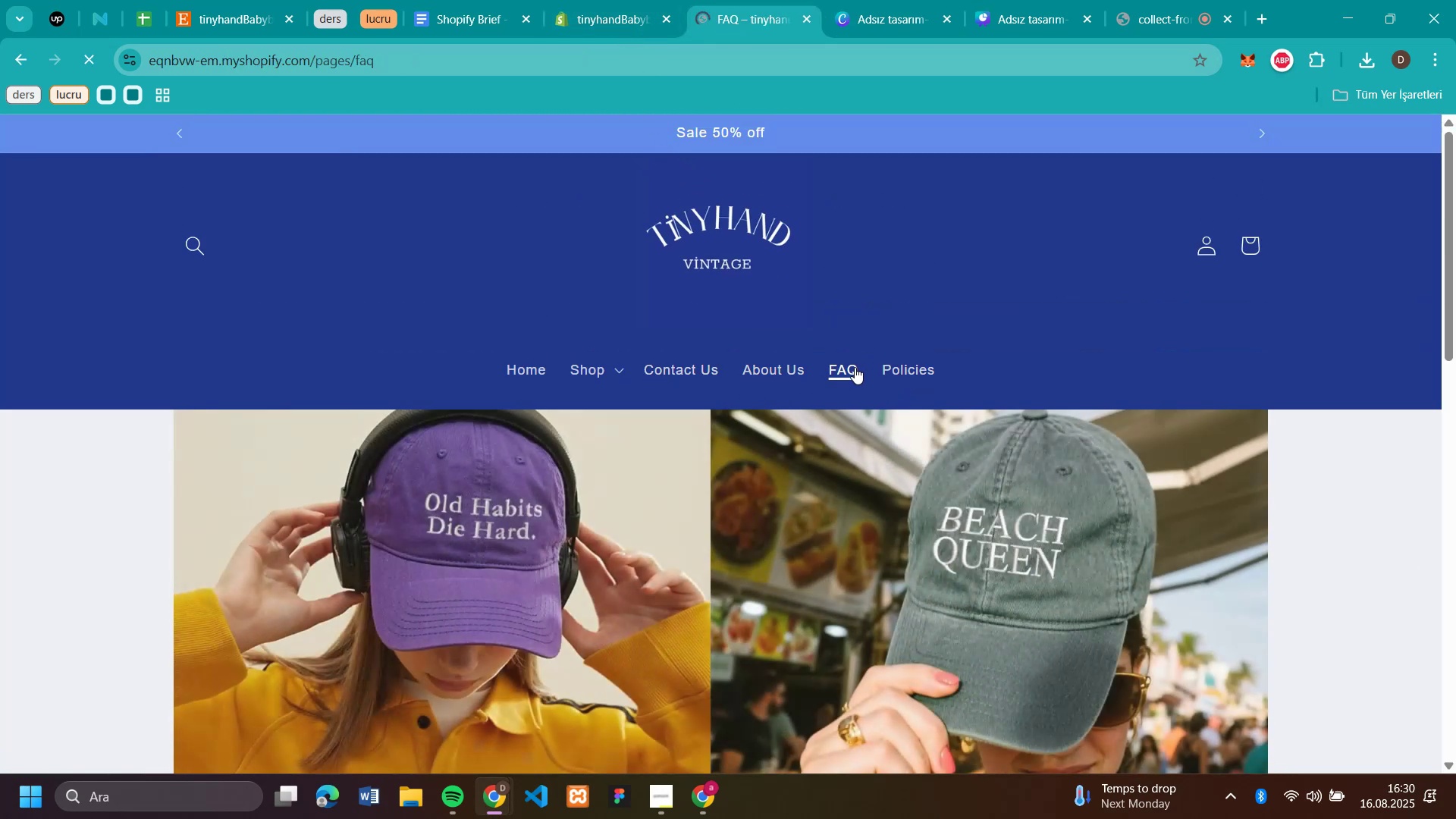 
scroll: coordinate [971, 485], scroll_direction: down, amount: 5.0
 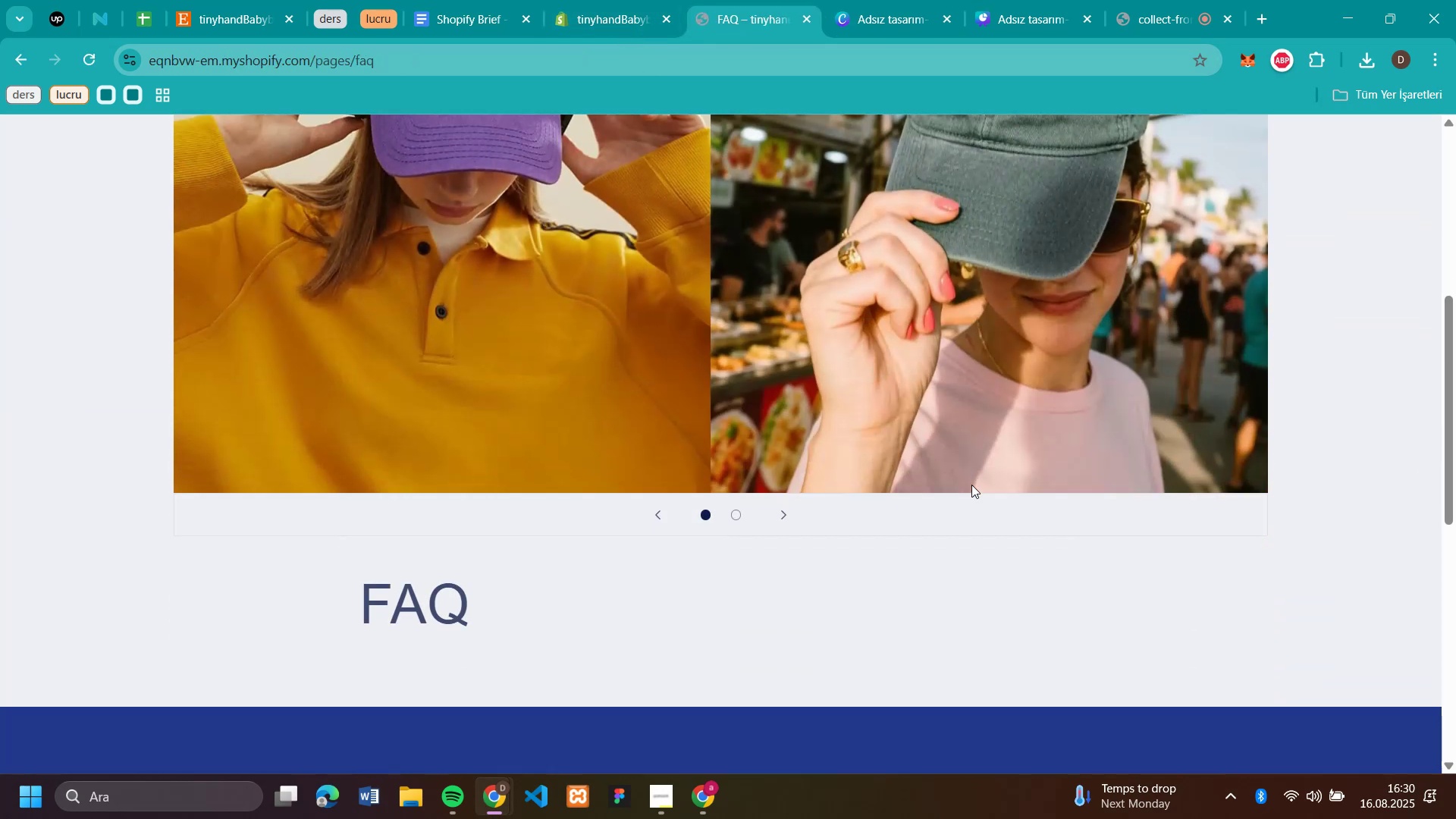 
scroll: coordinate [700, 300], scroll_direction: up, amount: 8.0
 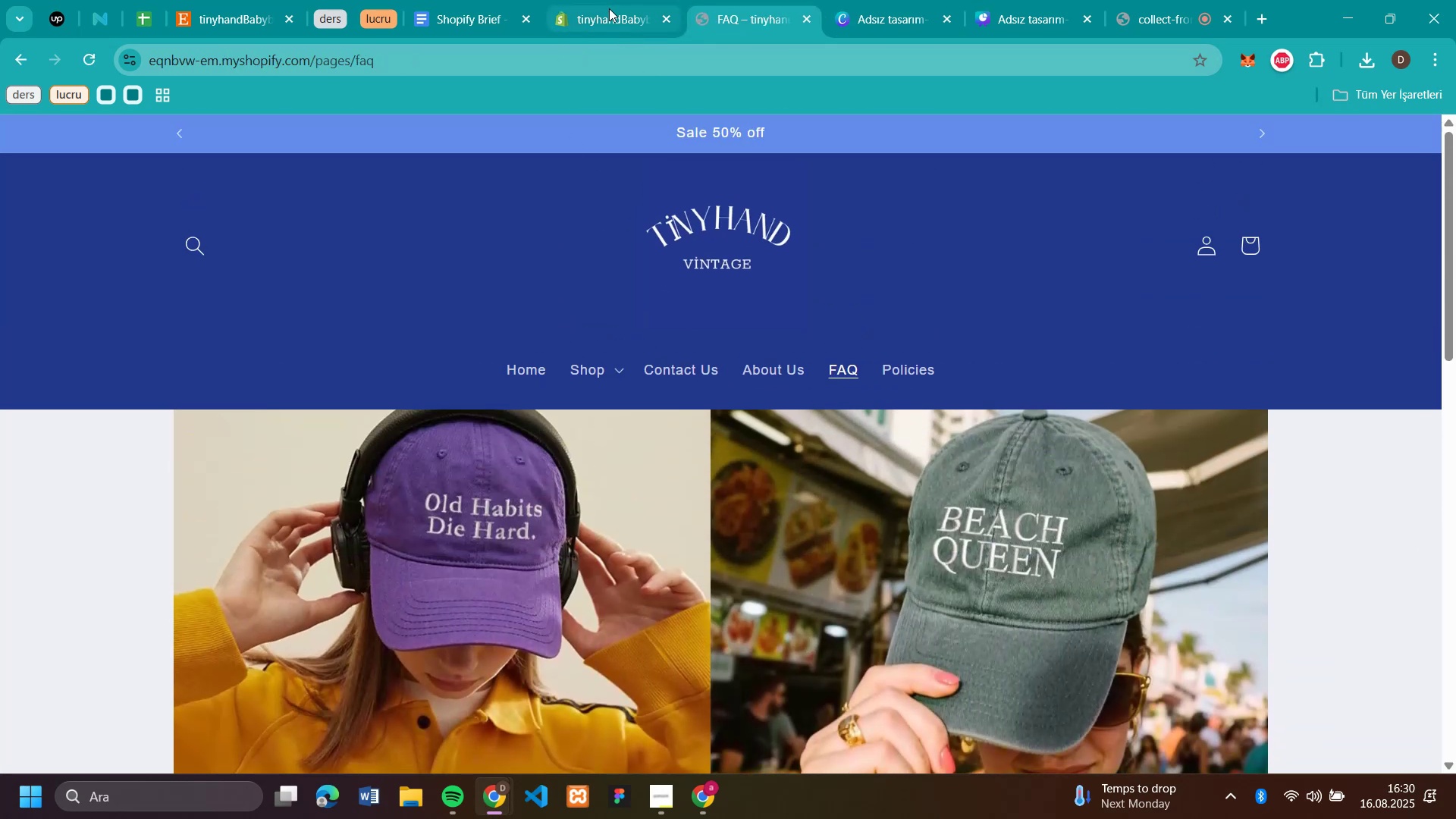 
left_click([612, 17])
 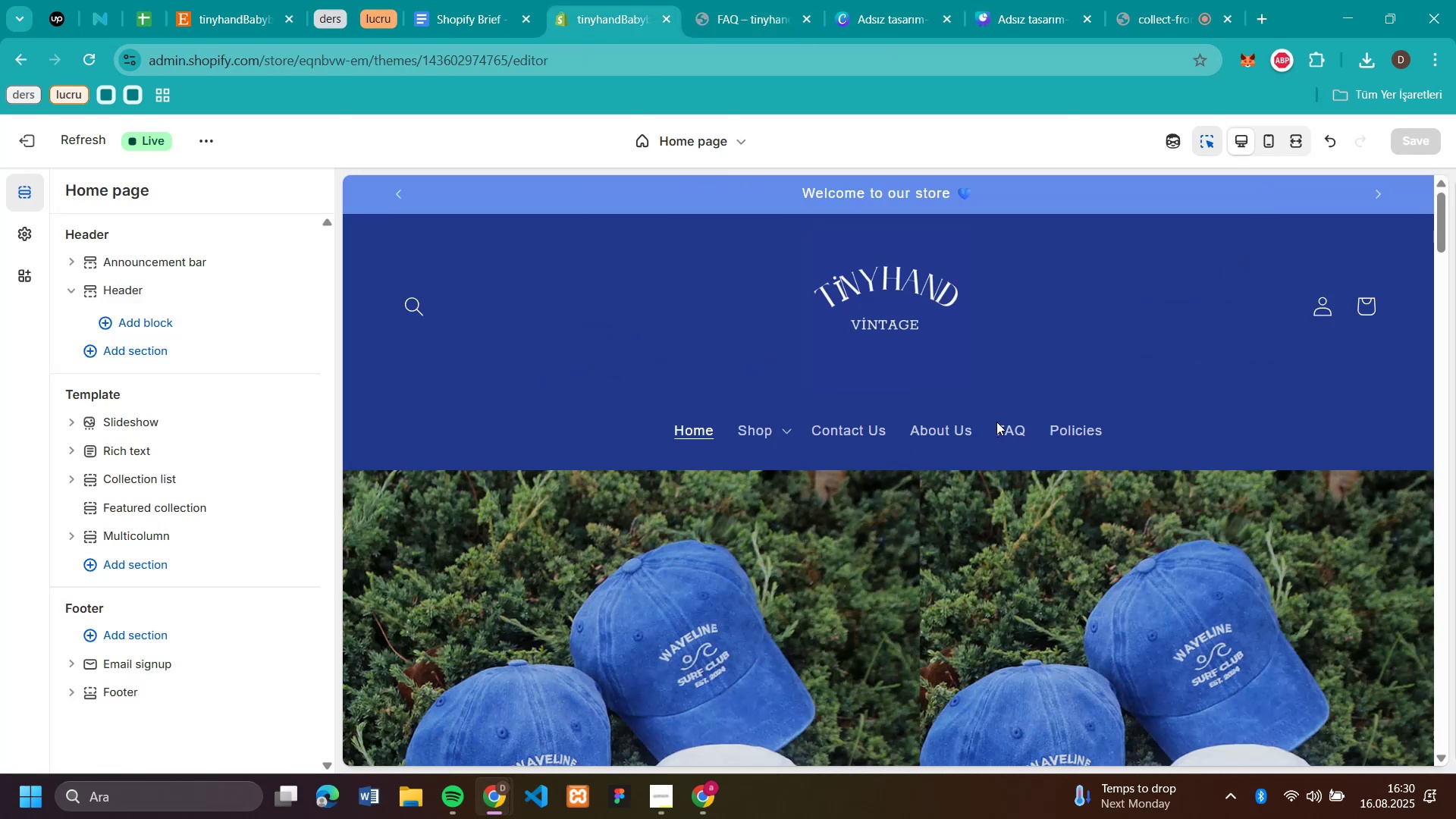 
left_click([1014, 426])
 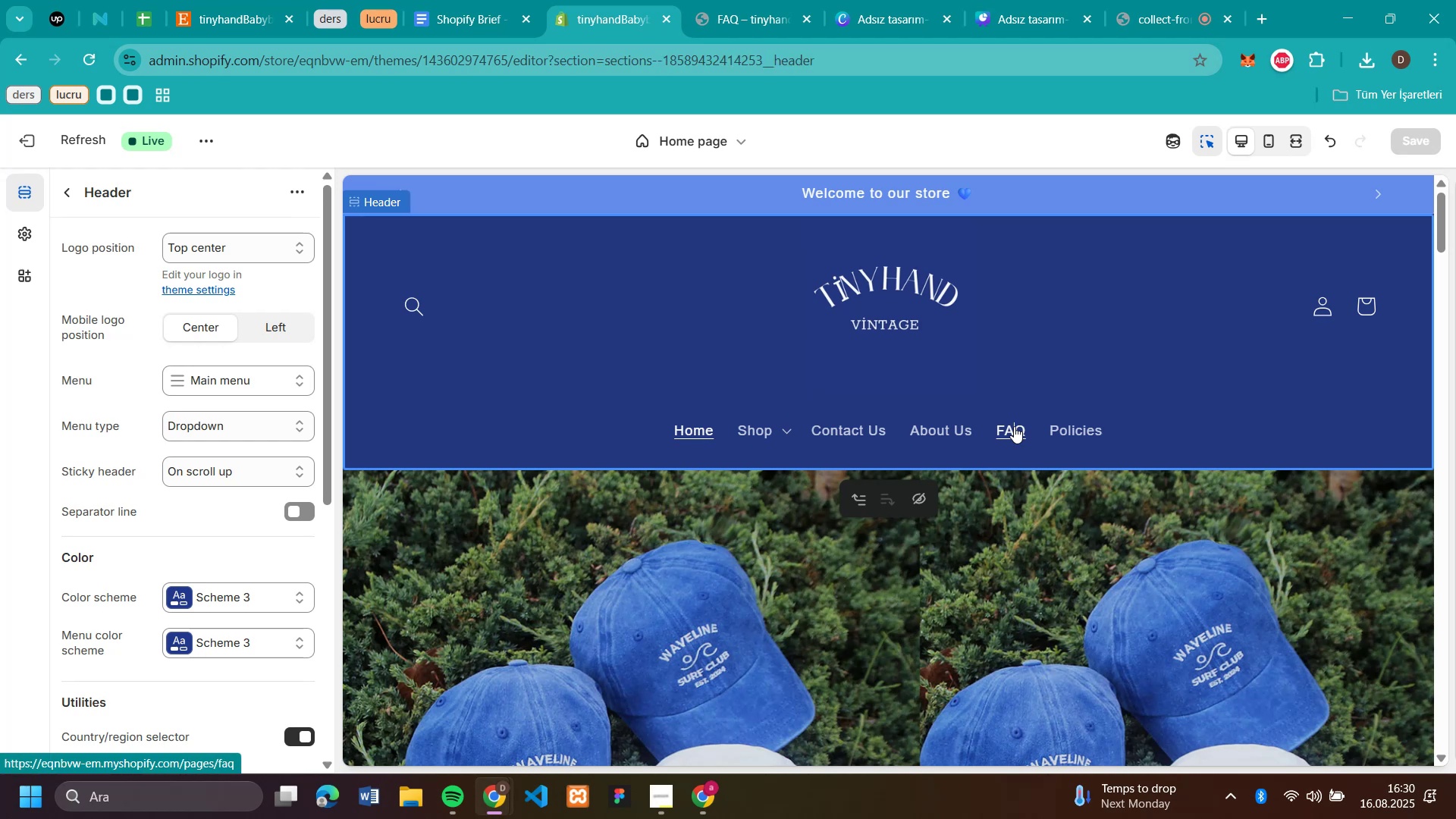 
left_click([1014, 426])
 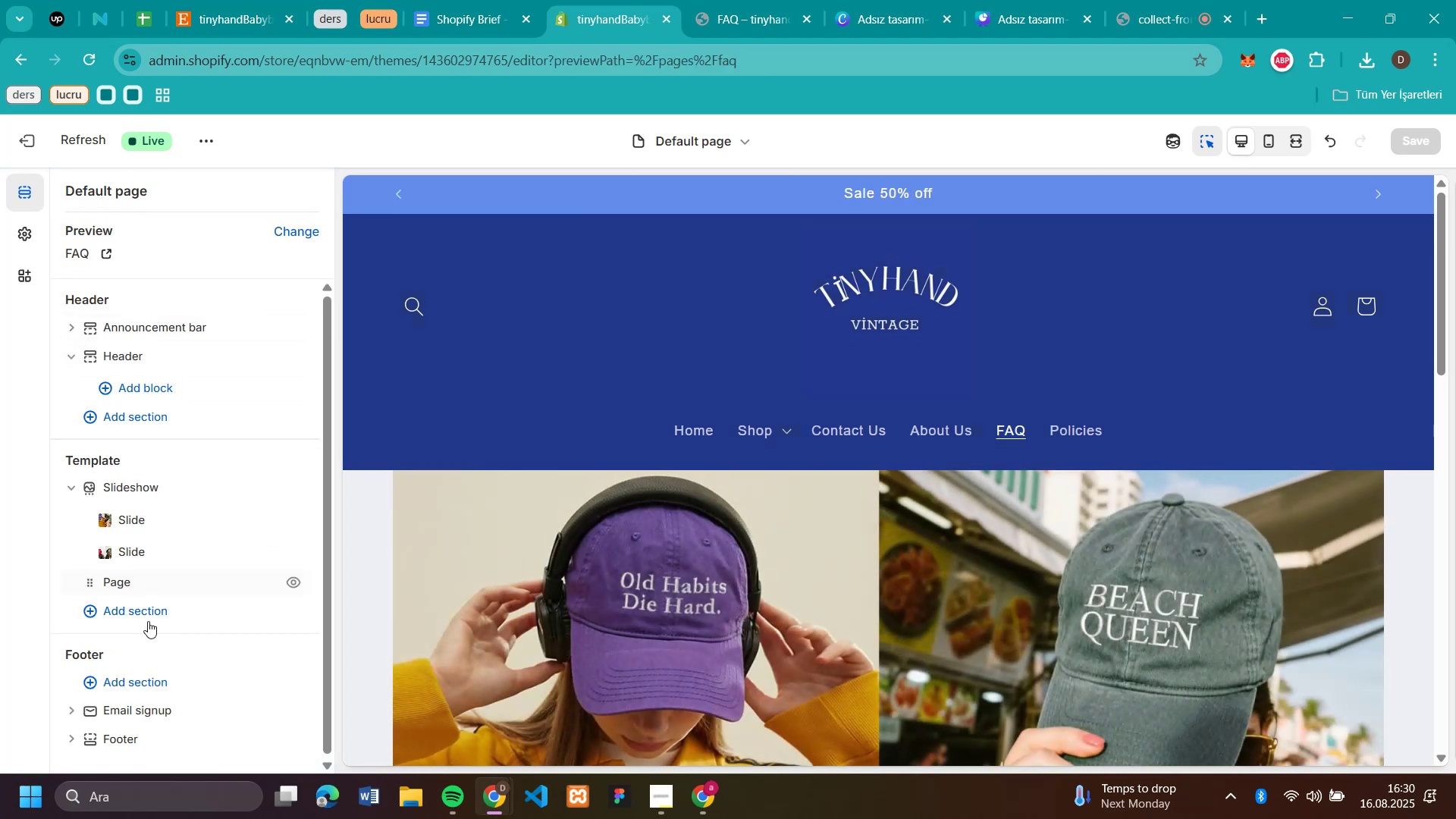 
scroll: coordinate [143, 461], scroll_direction: down, amount: 2.0
 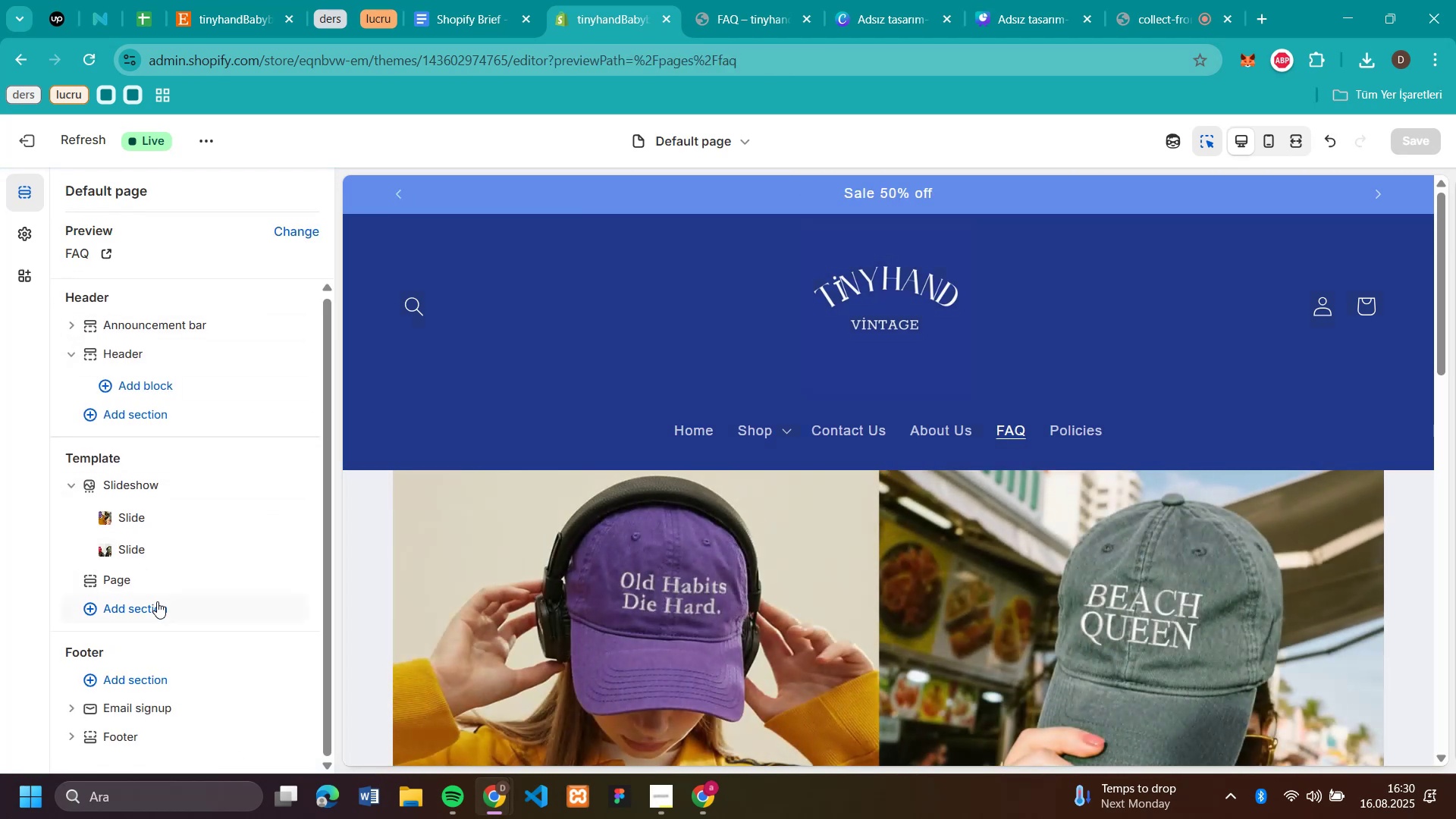 
left_click([157, 601])
 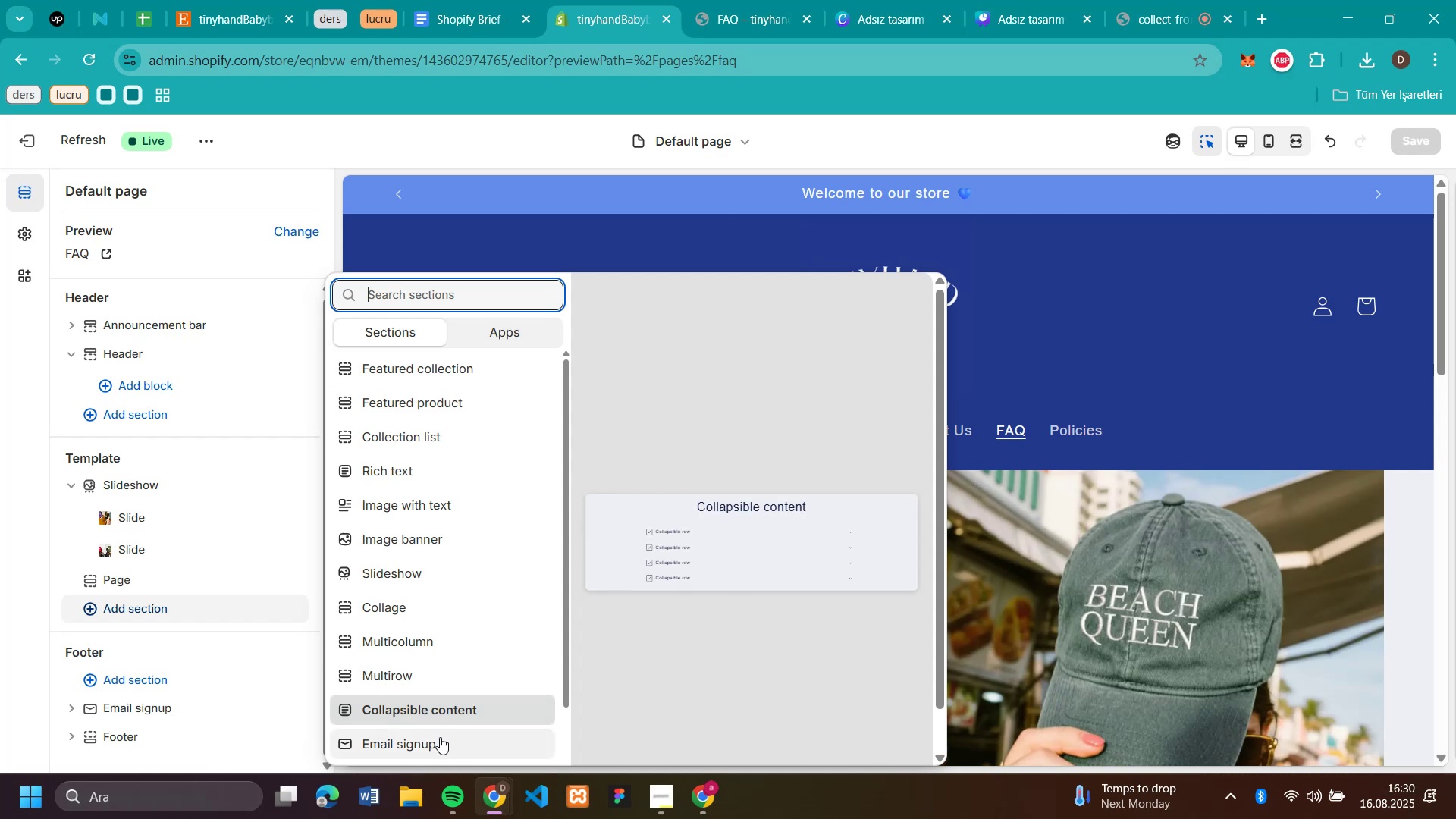 
wait(7.53)
 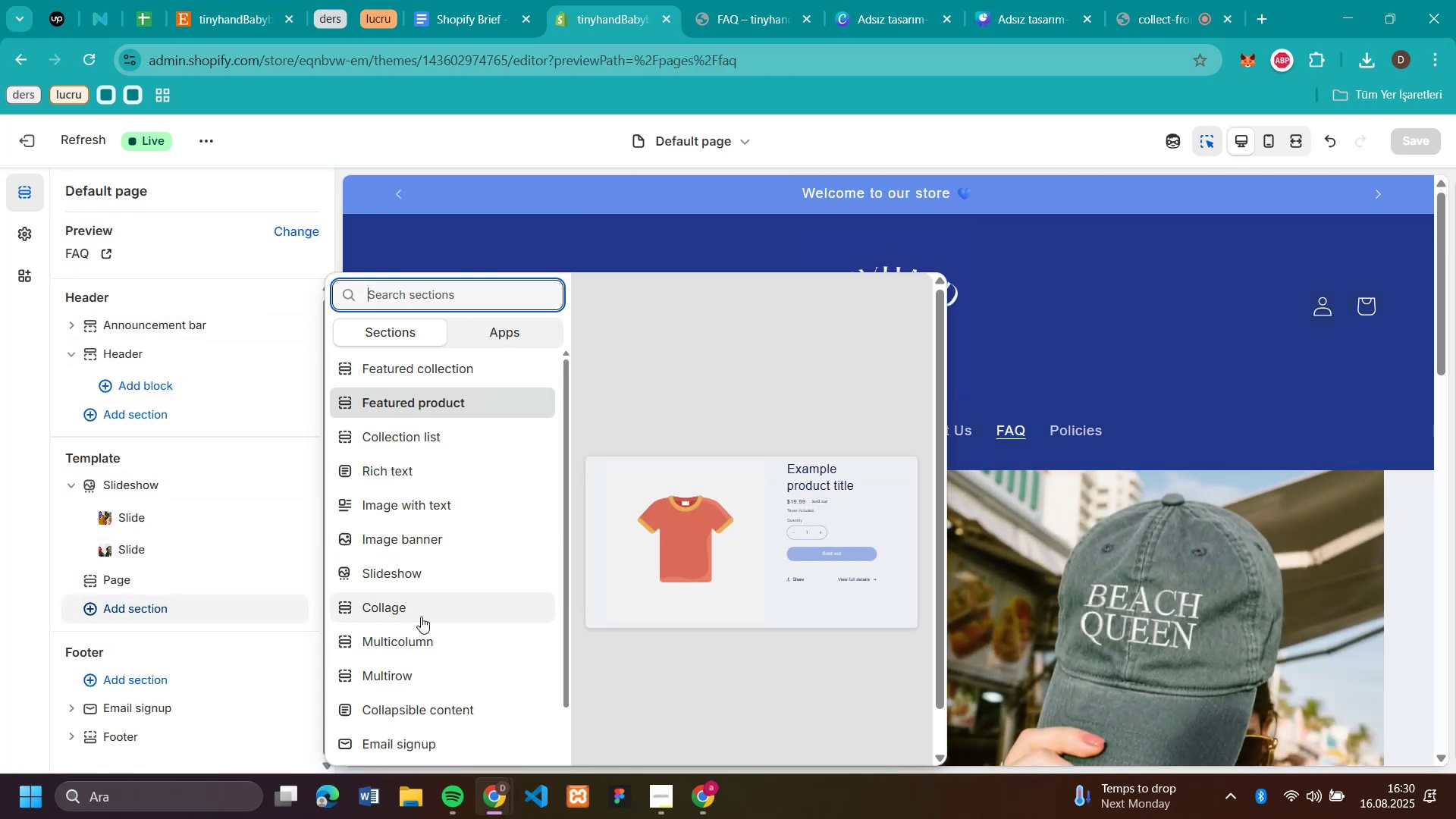 
left_click([442, 700])
 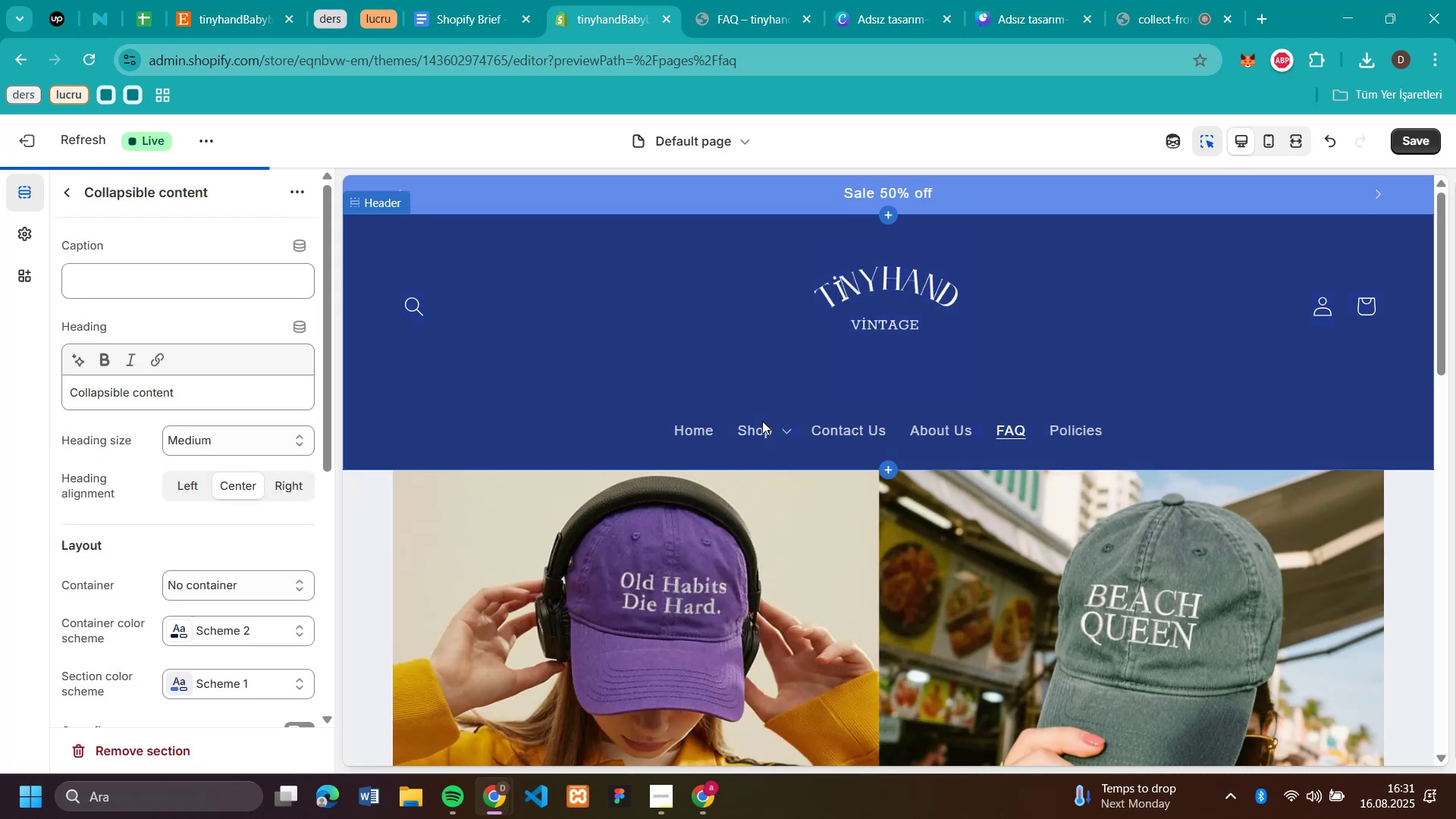 
scroll: coordinate [762, 421], scroll_direction: down, amount: 4.0
 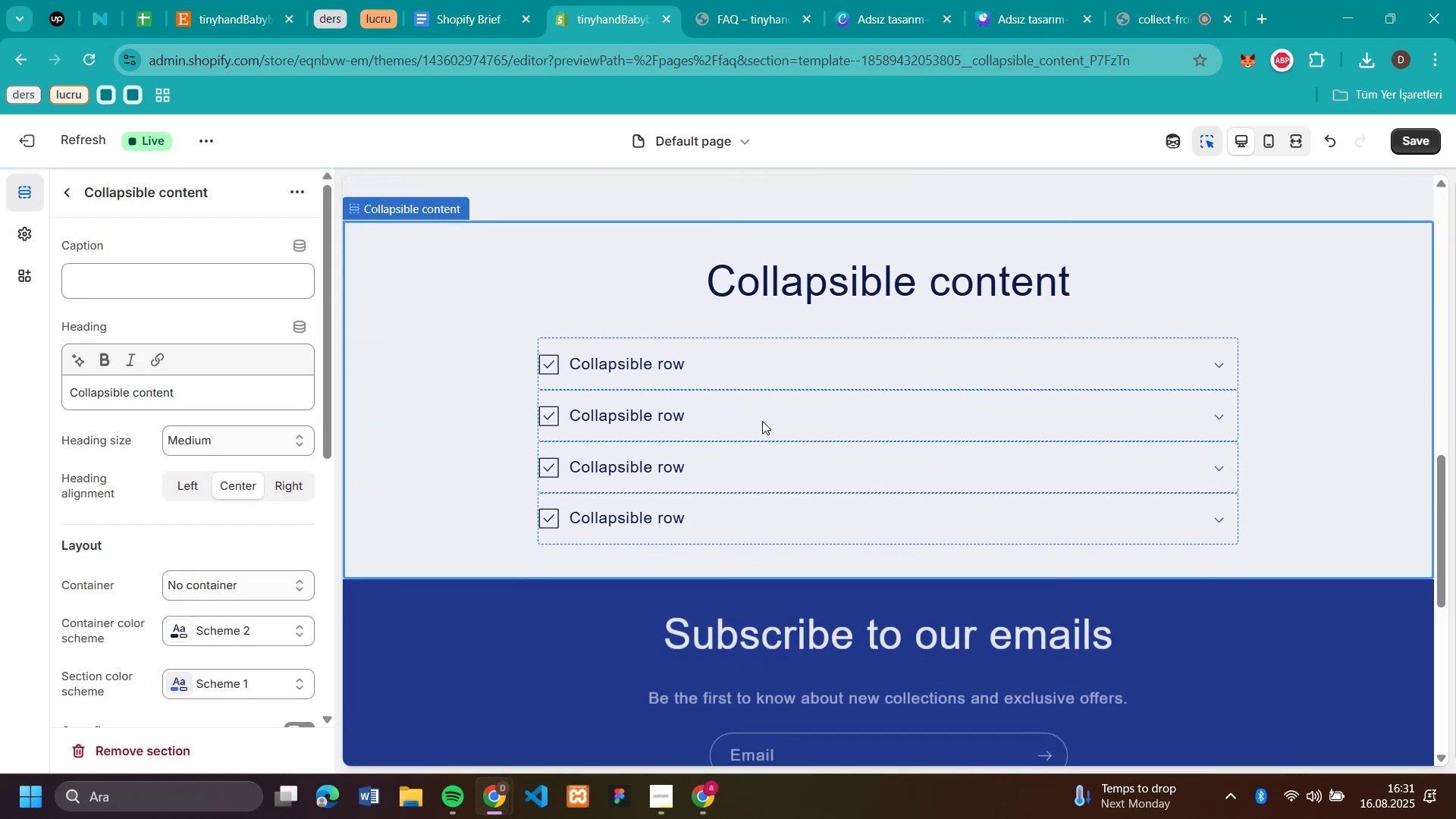 
scroll: coordinate [762, 421], scroll_direction: up, amount: 3.0
 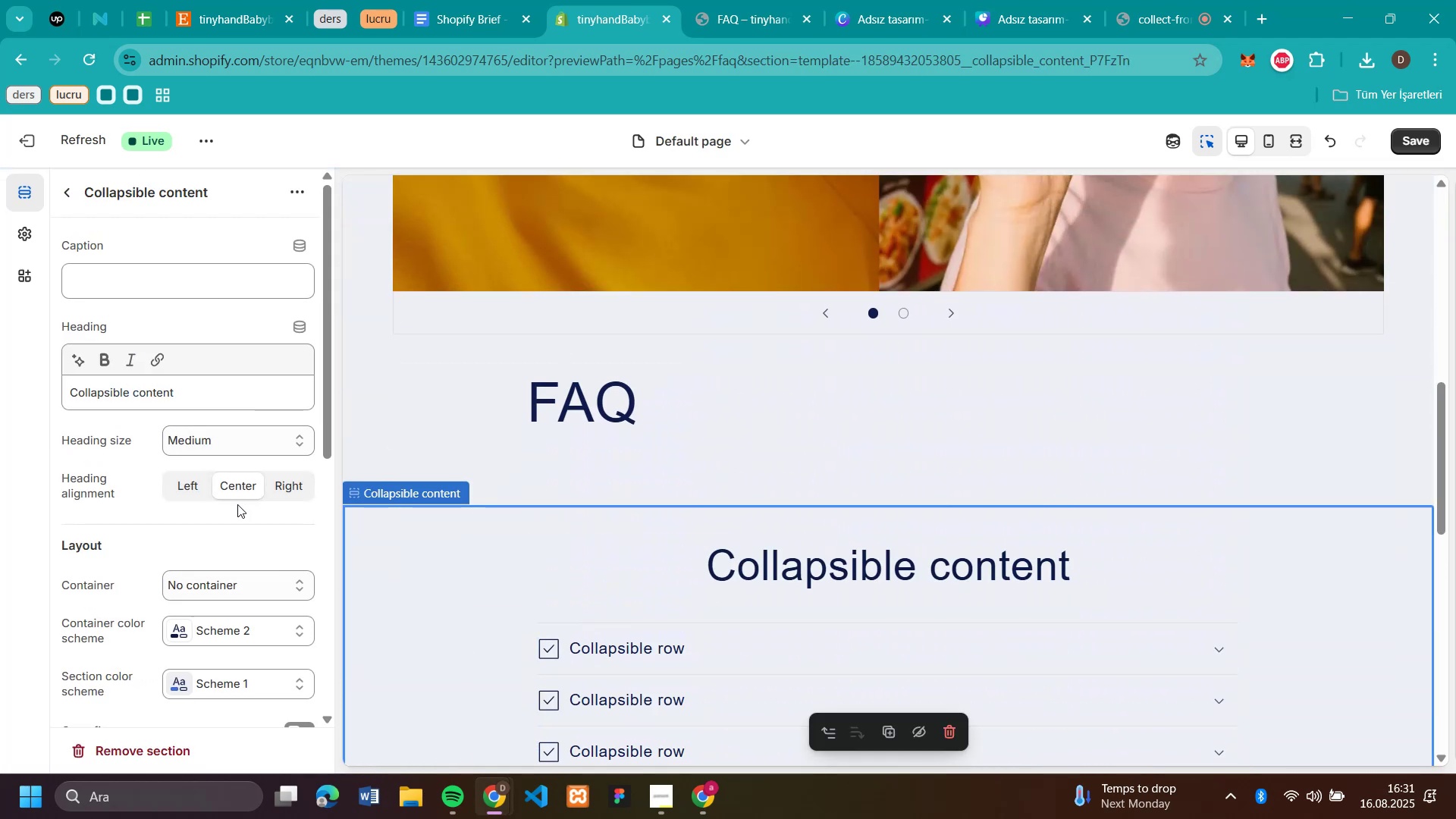 
scroll: coordinate [236, 510], scroll_direction: down, amount: 2.0
 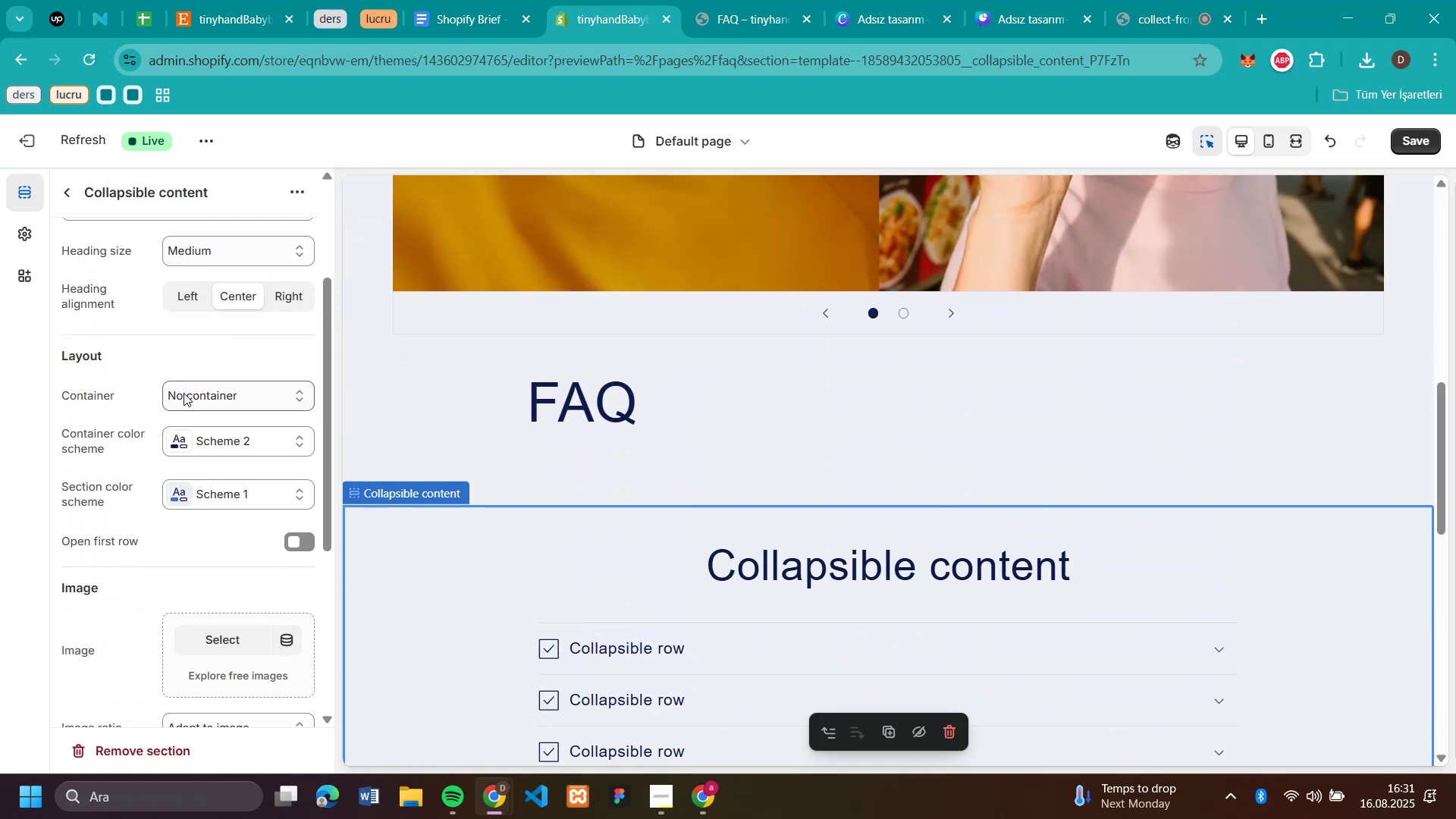 
left_click([184, 393])
 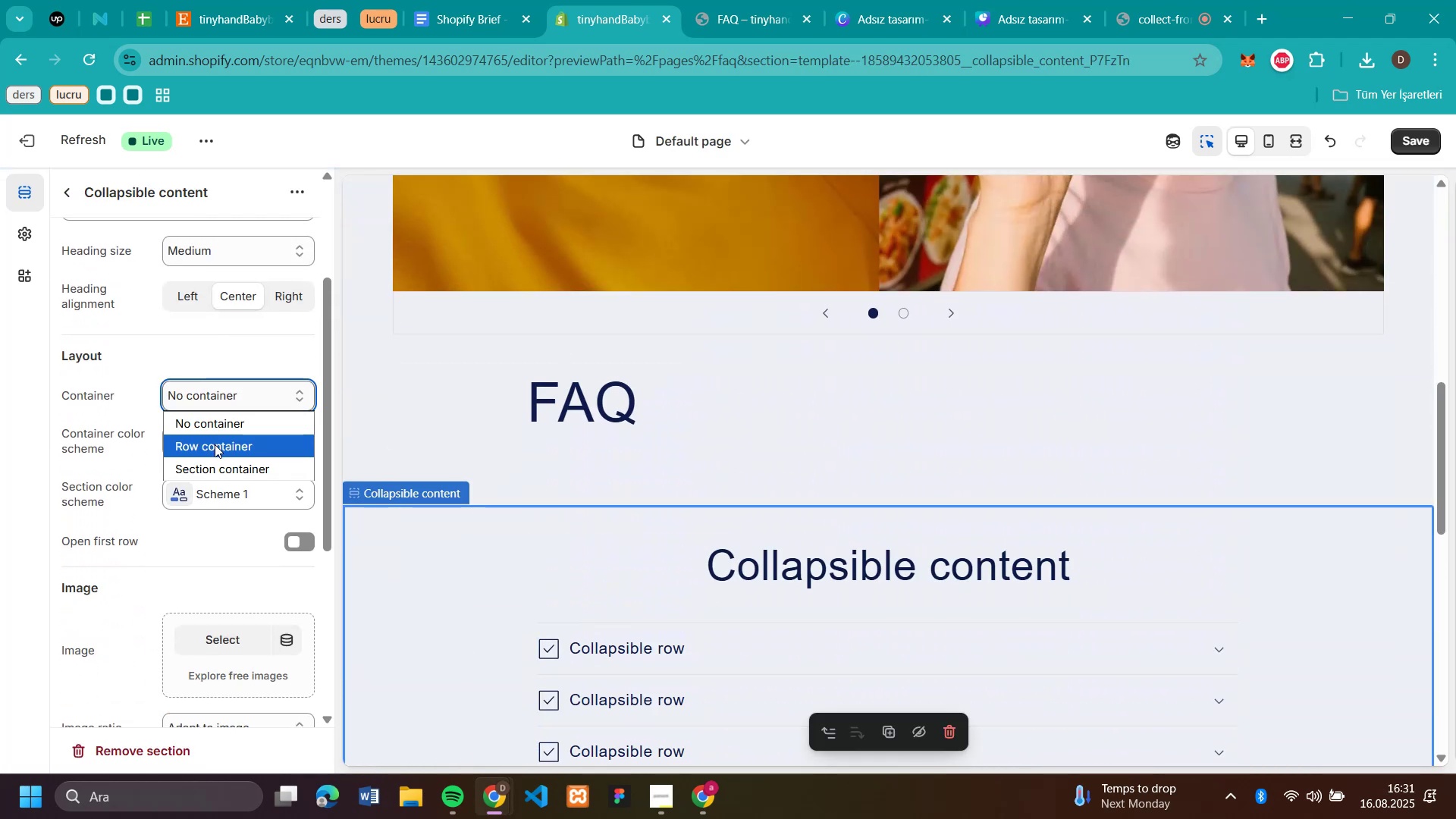 
left_click([215, 444])
 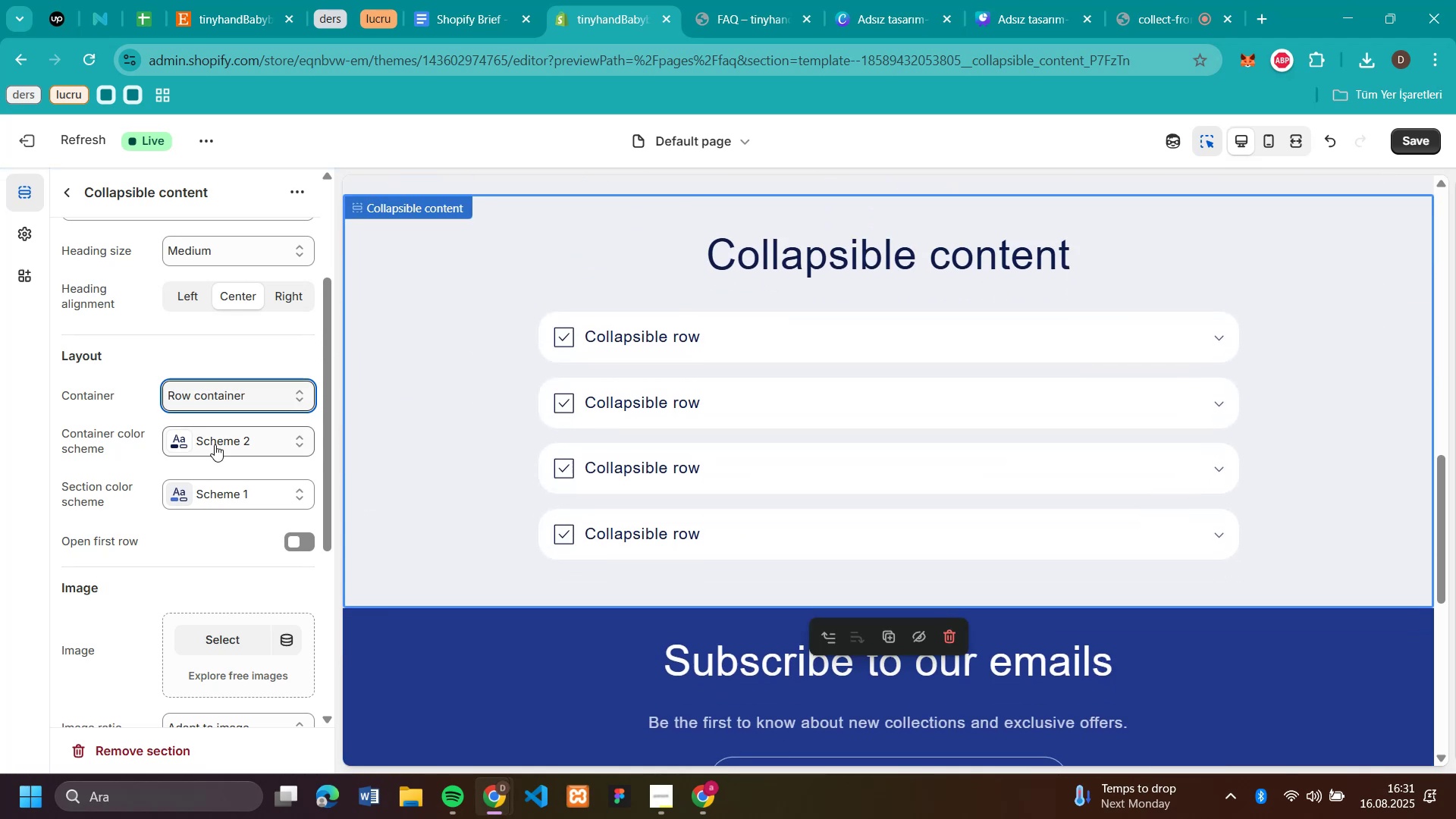 
left_click([204, 403])
 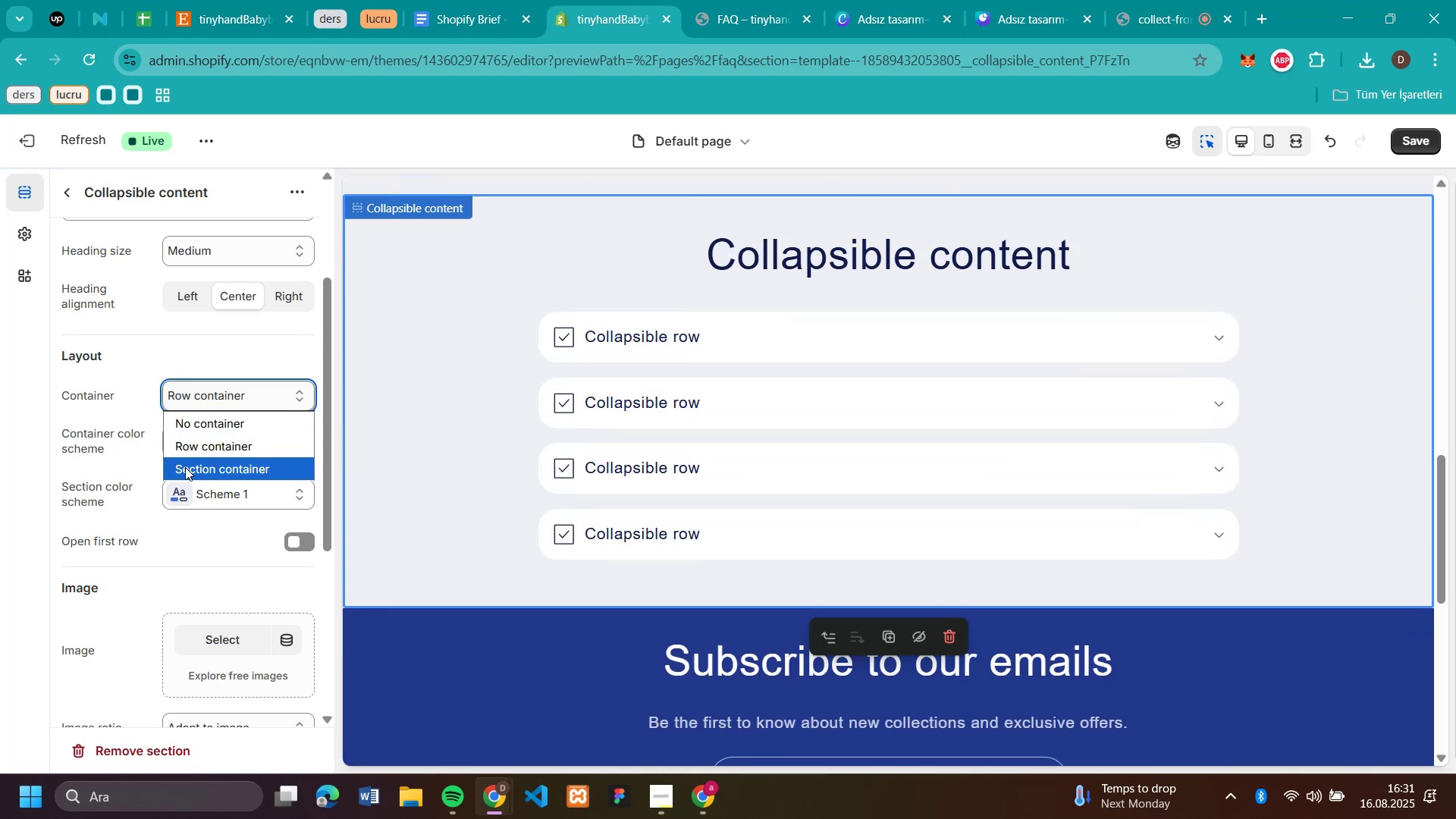 
left_click([189, 465])
 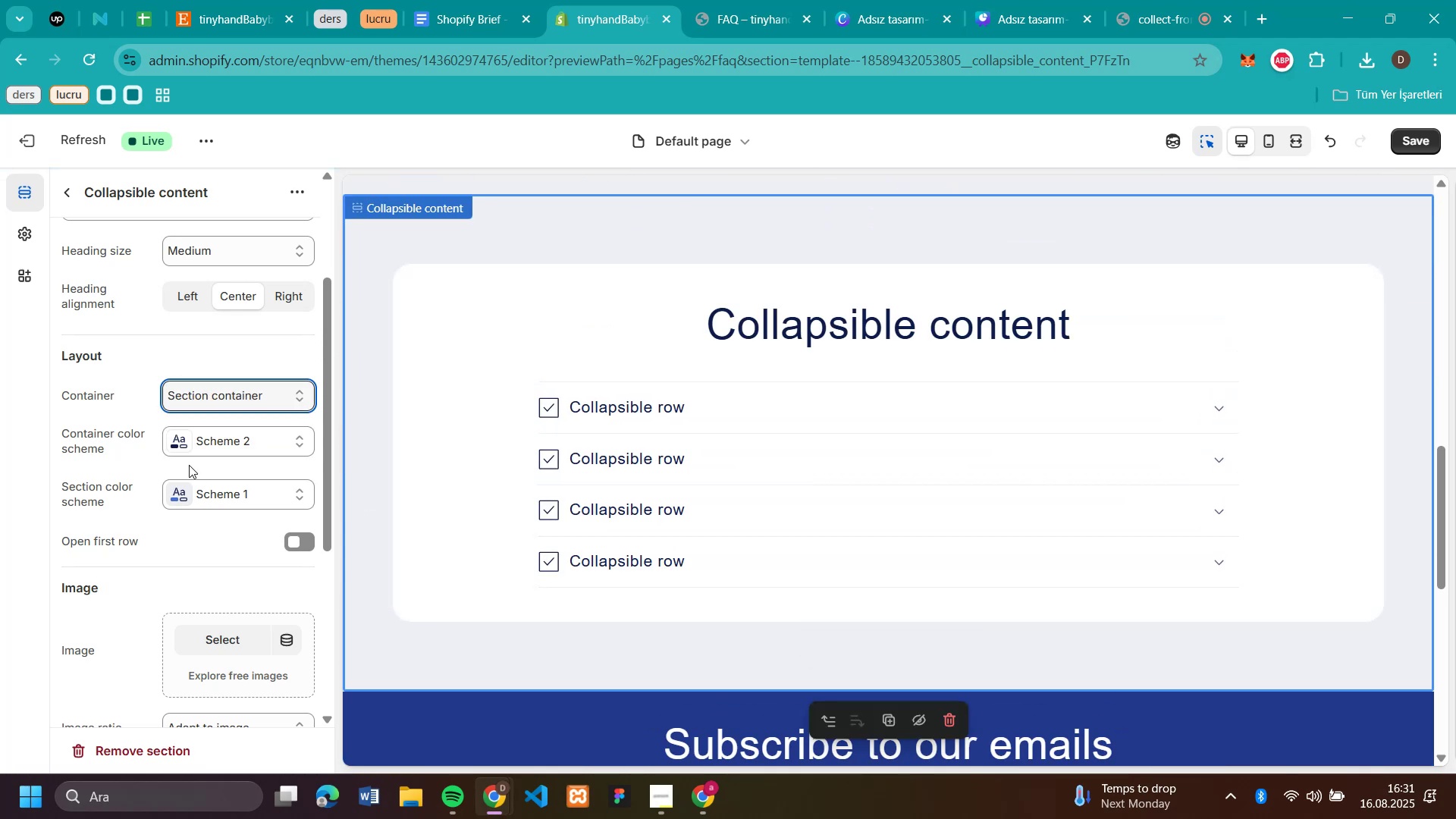 
scroll: coordinate [1153, 384], scroll_direction: up, amount: 4.0
 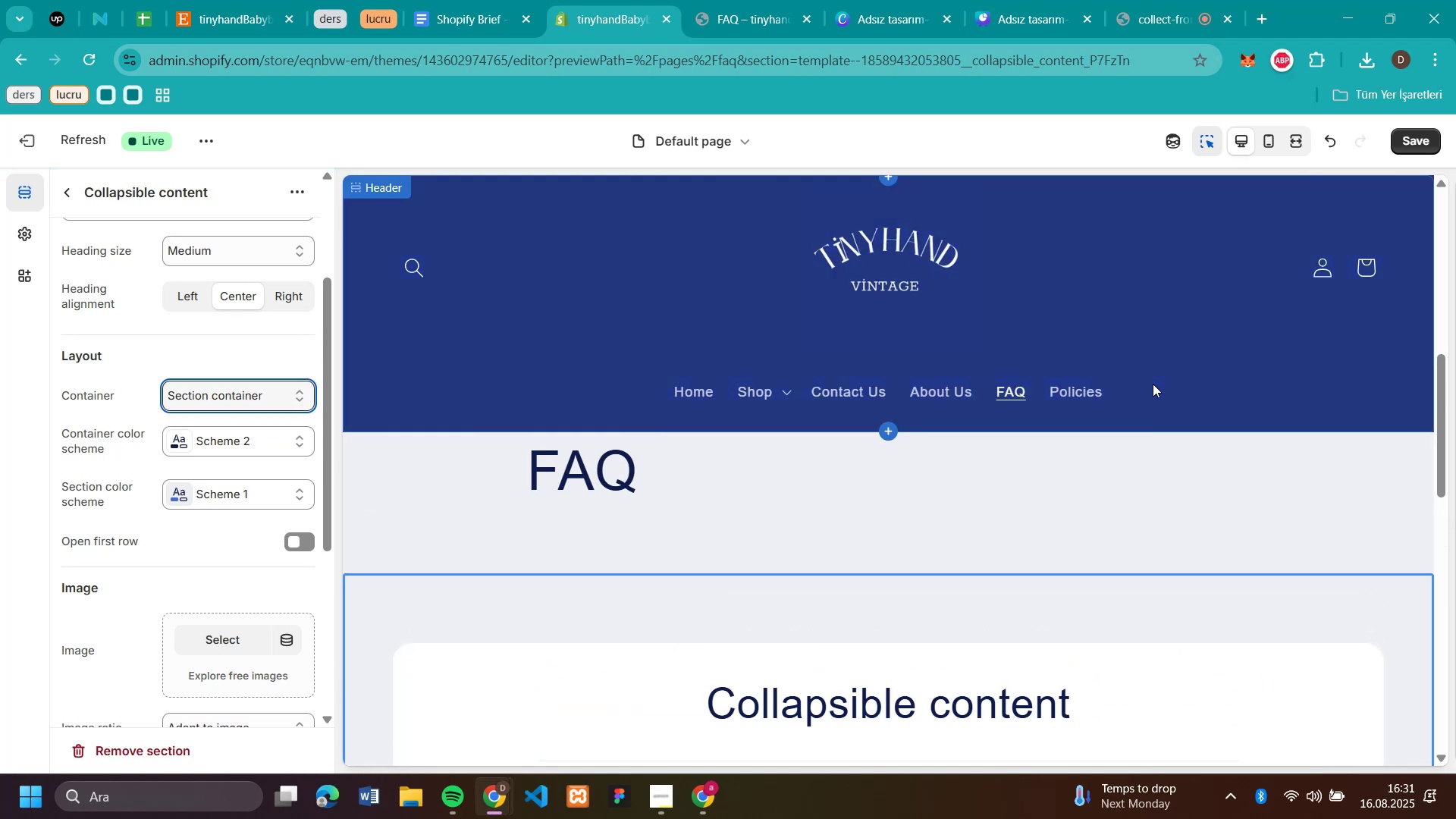 
scroll: coordinate [1153, 384], scroll_direction: down, amount: 3.0
 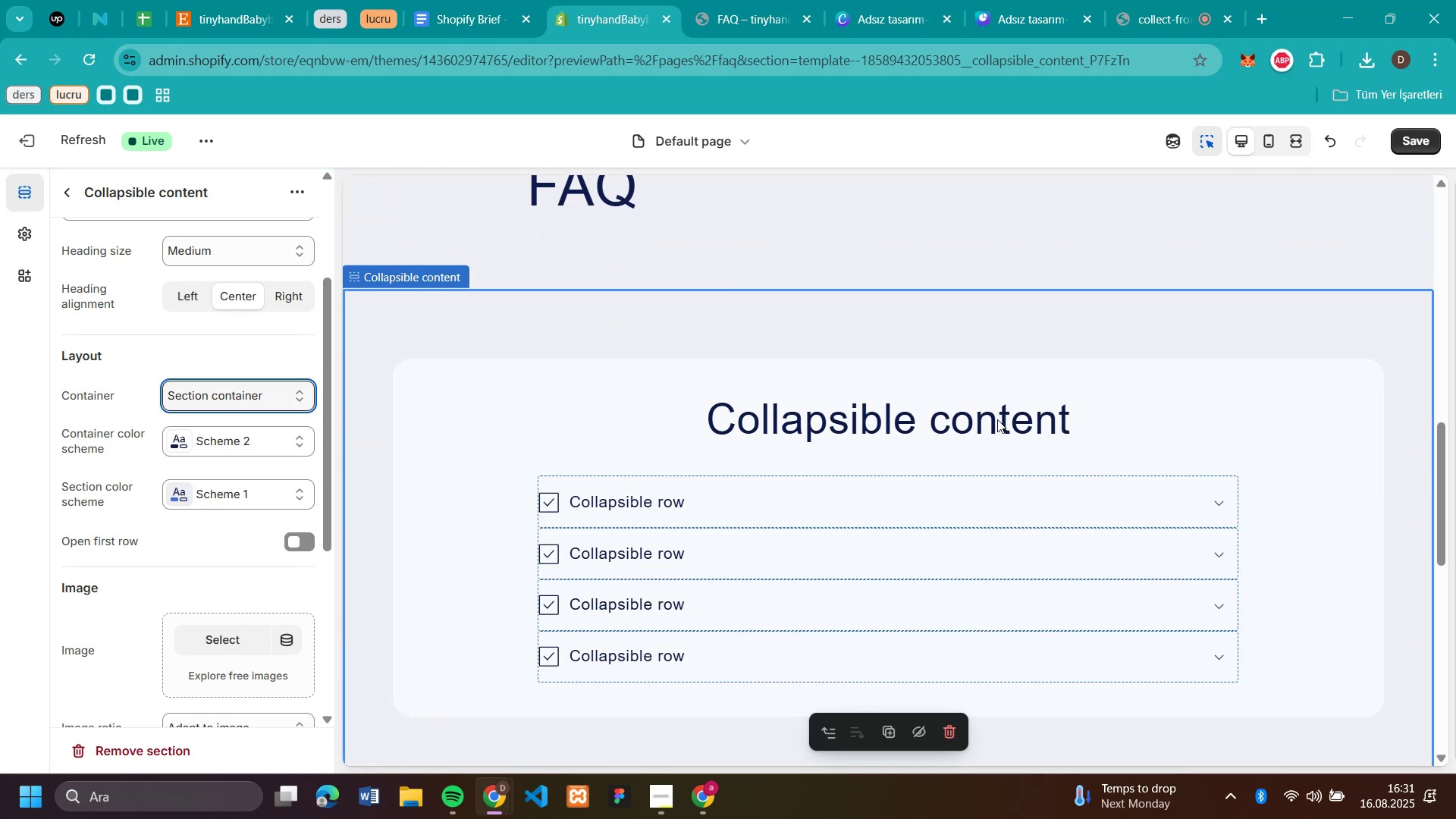 
left_click([997, 419])
 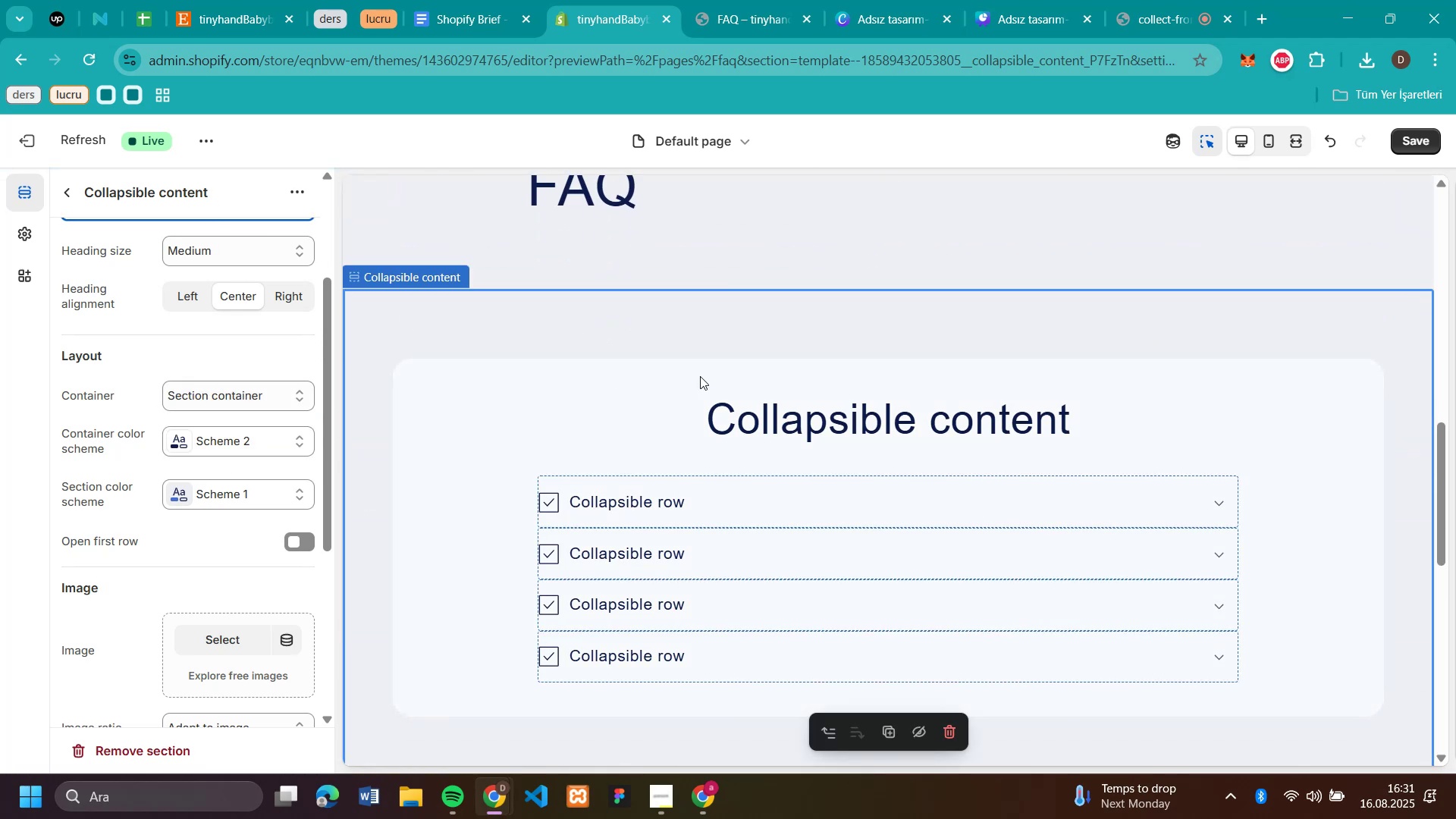 
scroll: coordinate [198, 384], scroll_direction: up, amount: 3.0
 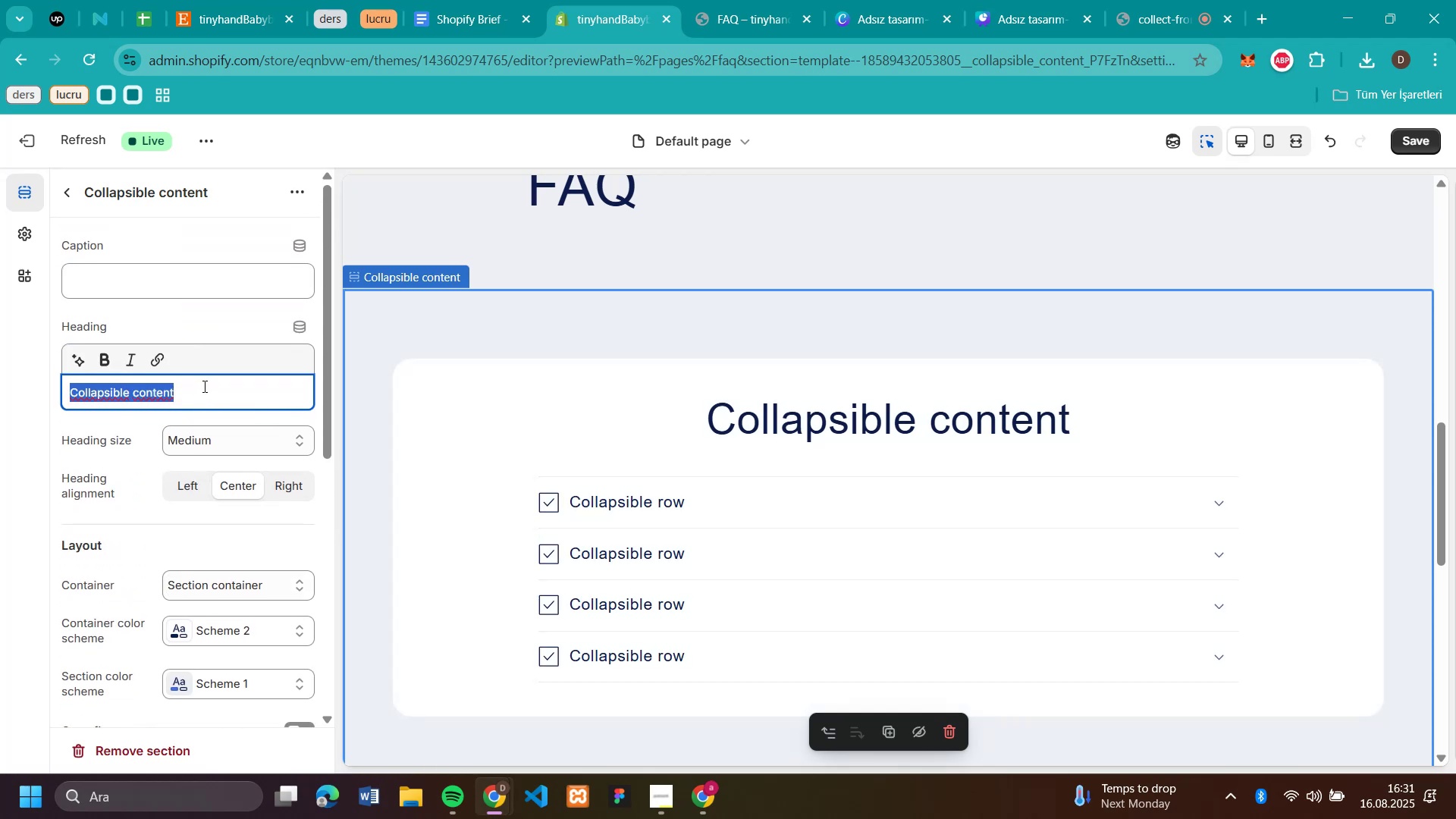 
key(Backspace)
 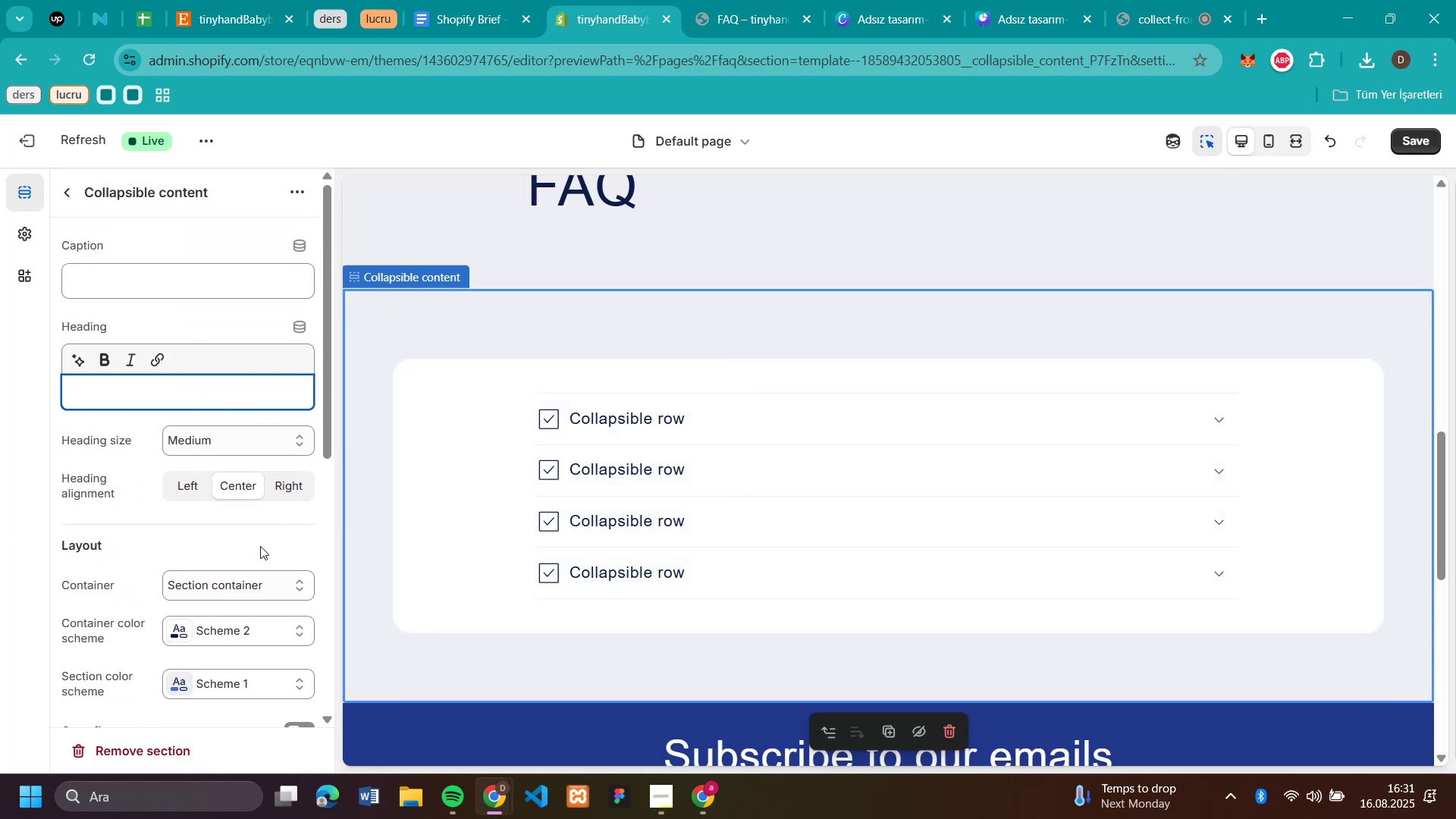 
left_click([231, 573])
 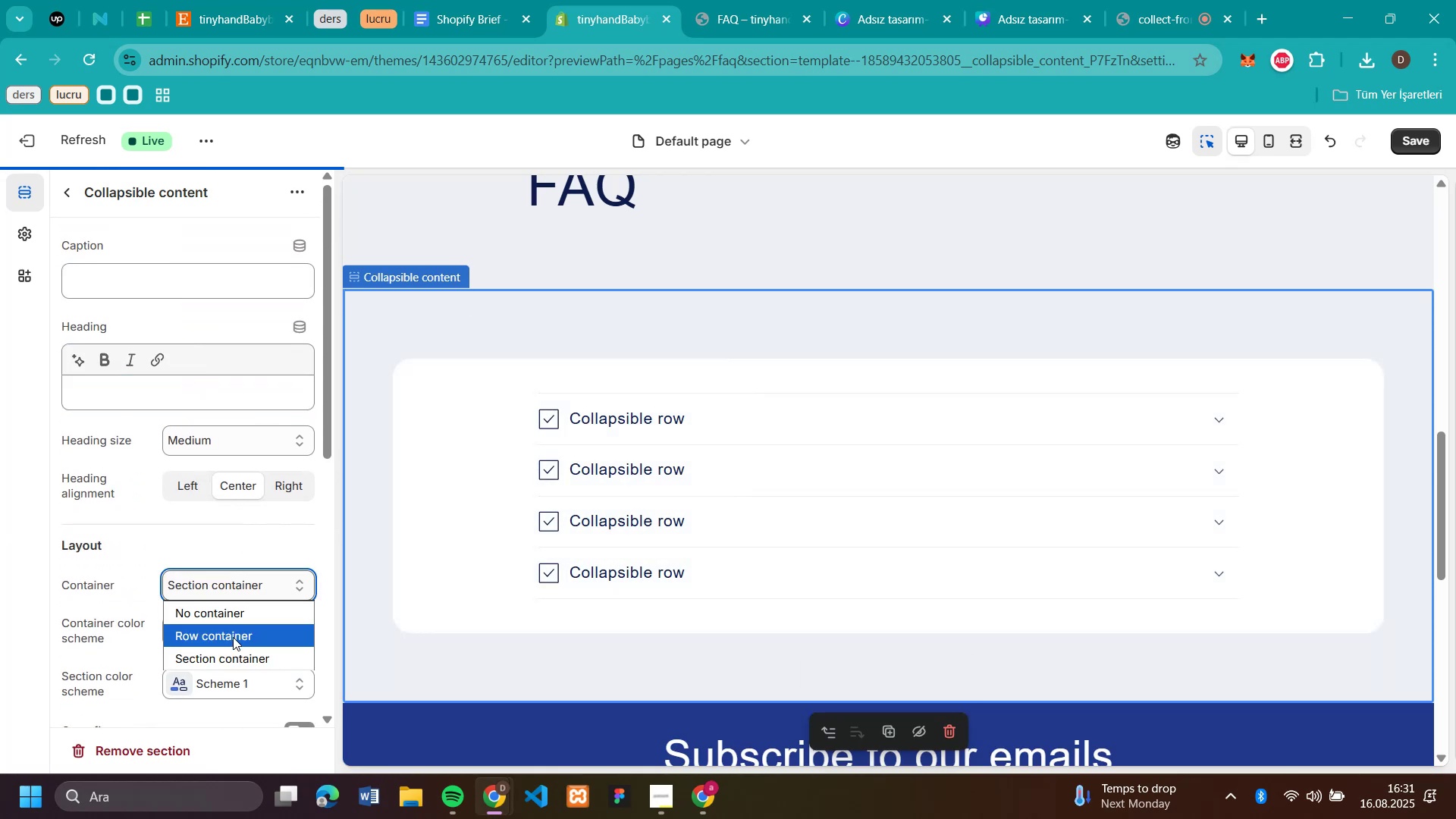 
left_click([232, 637])
 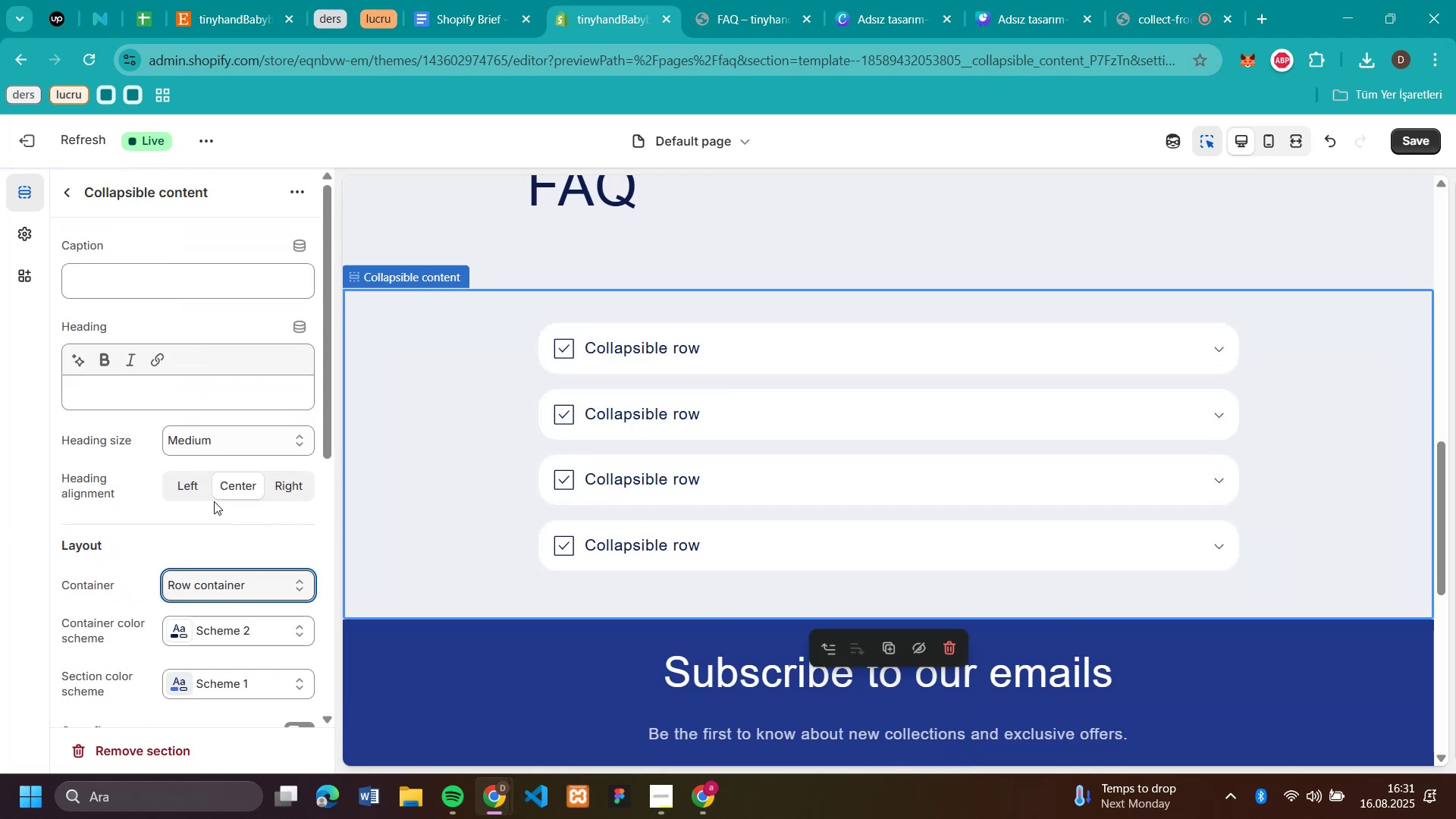 
scroll: coordinate [267, 445], scroll_direction: down, amount: 1.0
 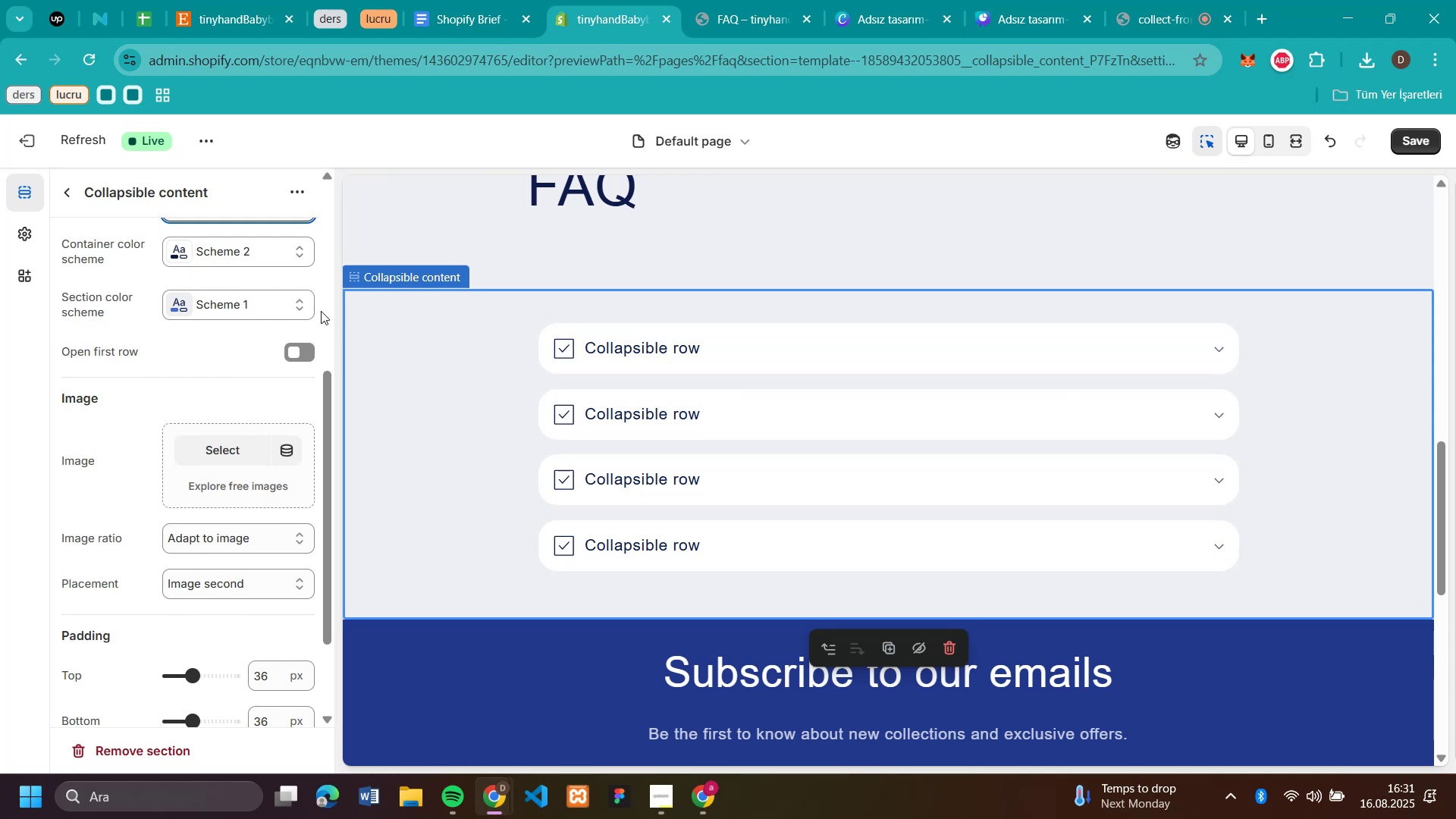 
left_click([300, 356])
 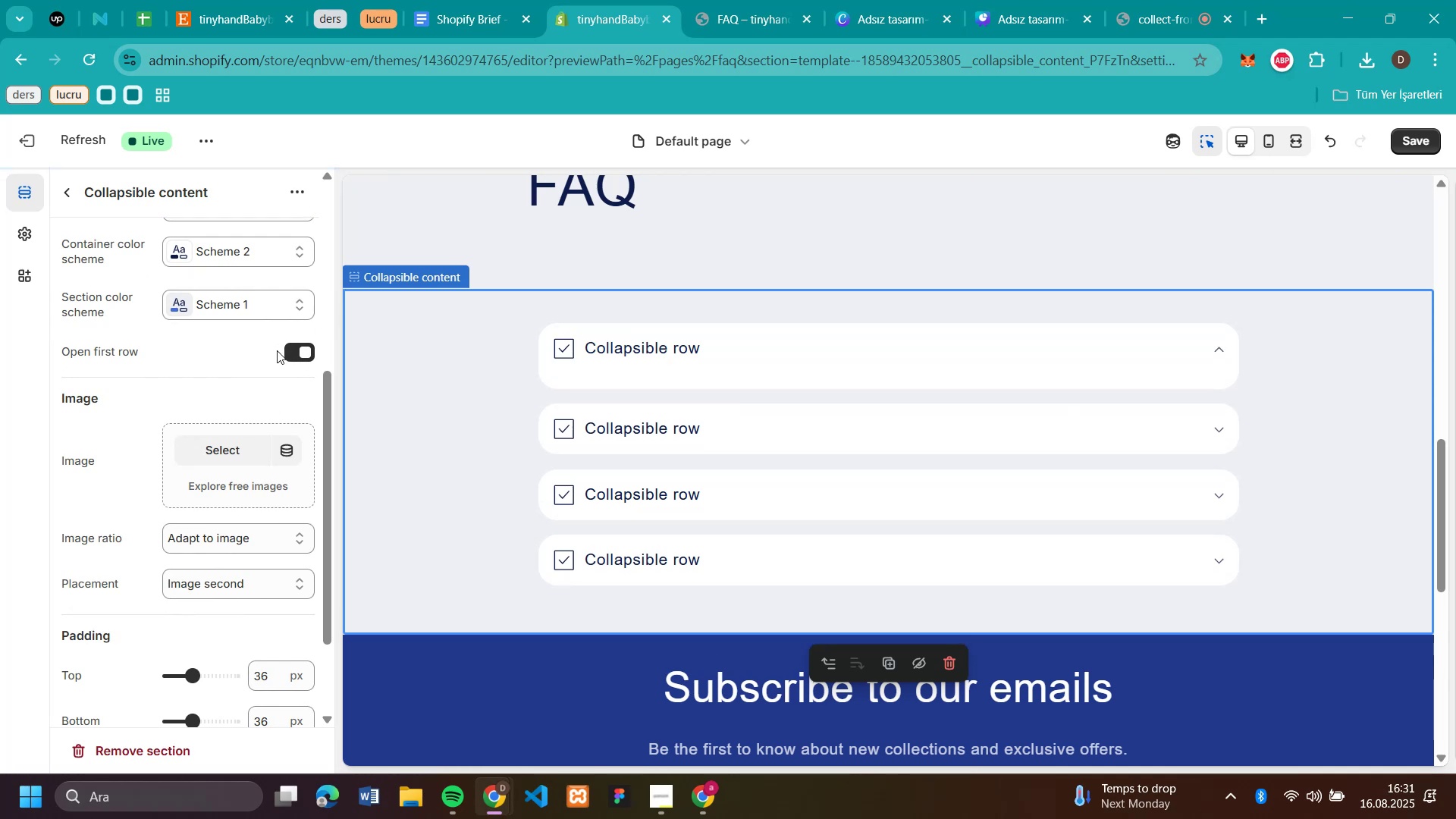 
left_click([282, 351])
 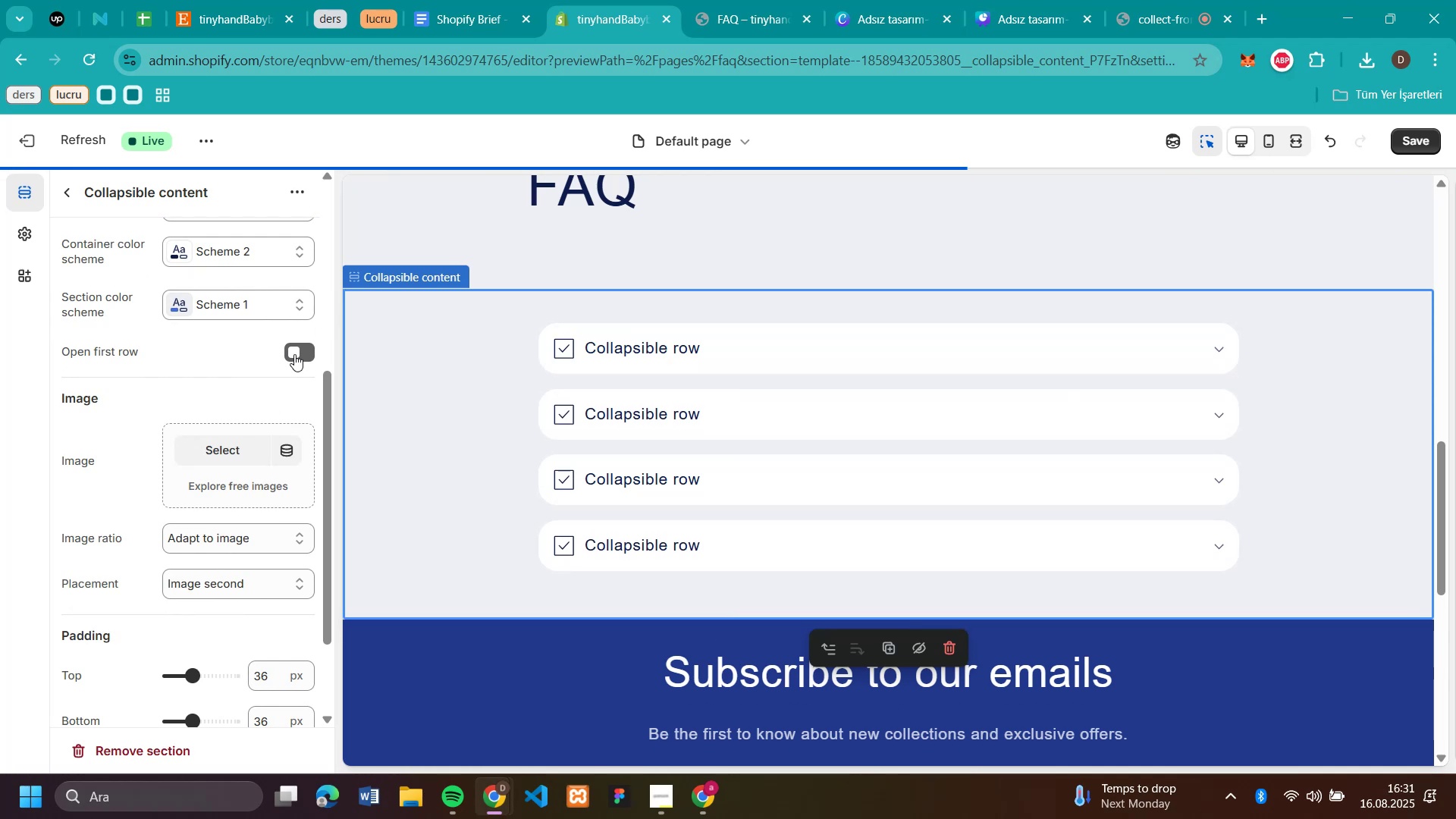 
scroll: coordinate [294, 354], scroll_direction: down, amount: 3.0
 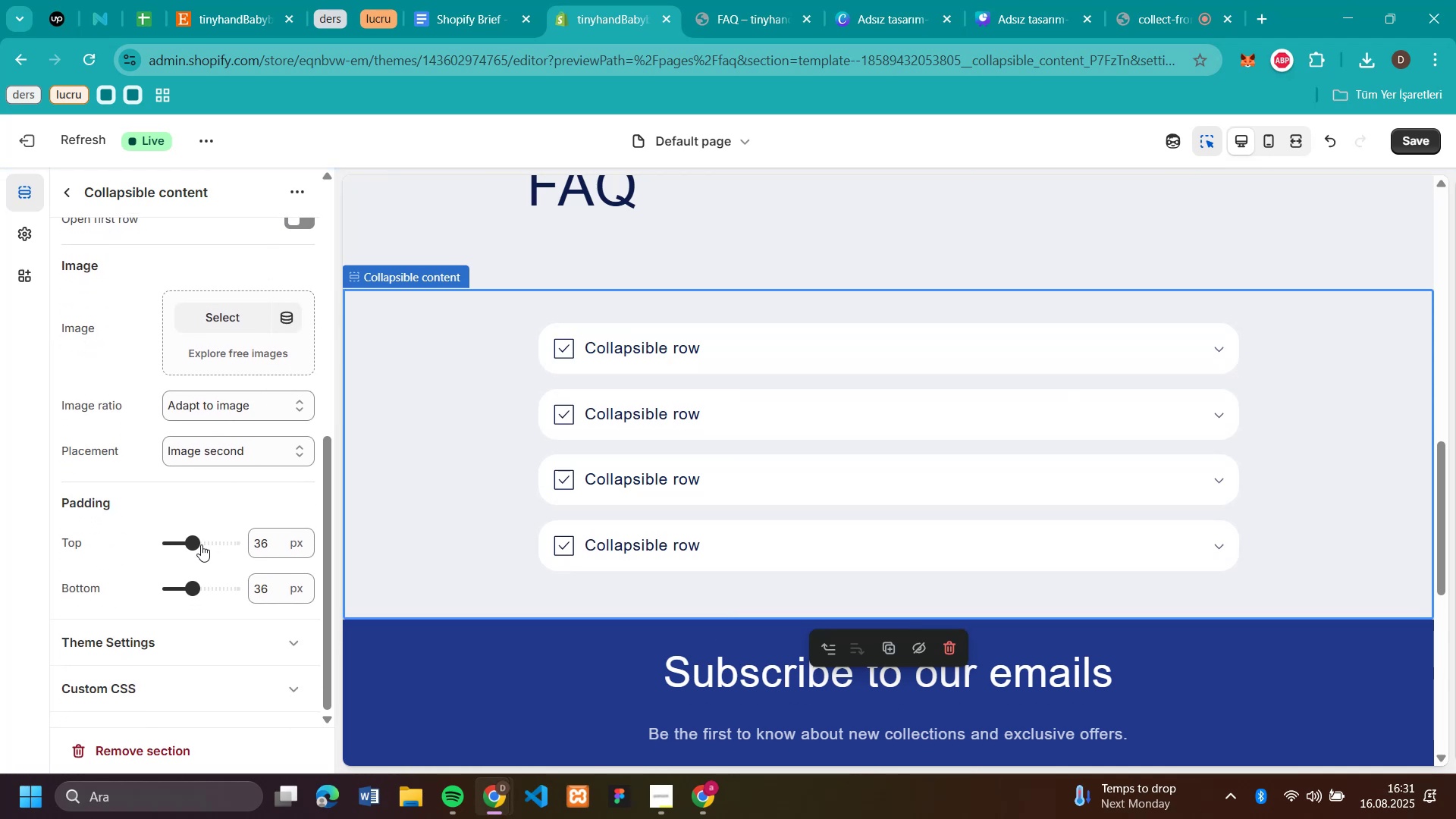 
left_click_drag(start_coordinate=[193, 543], to_coordinate=[206, 549])
 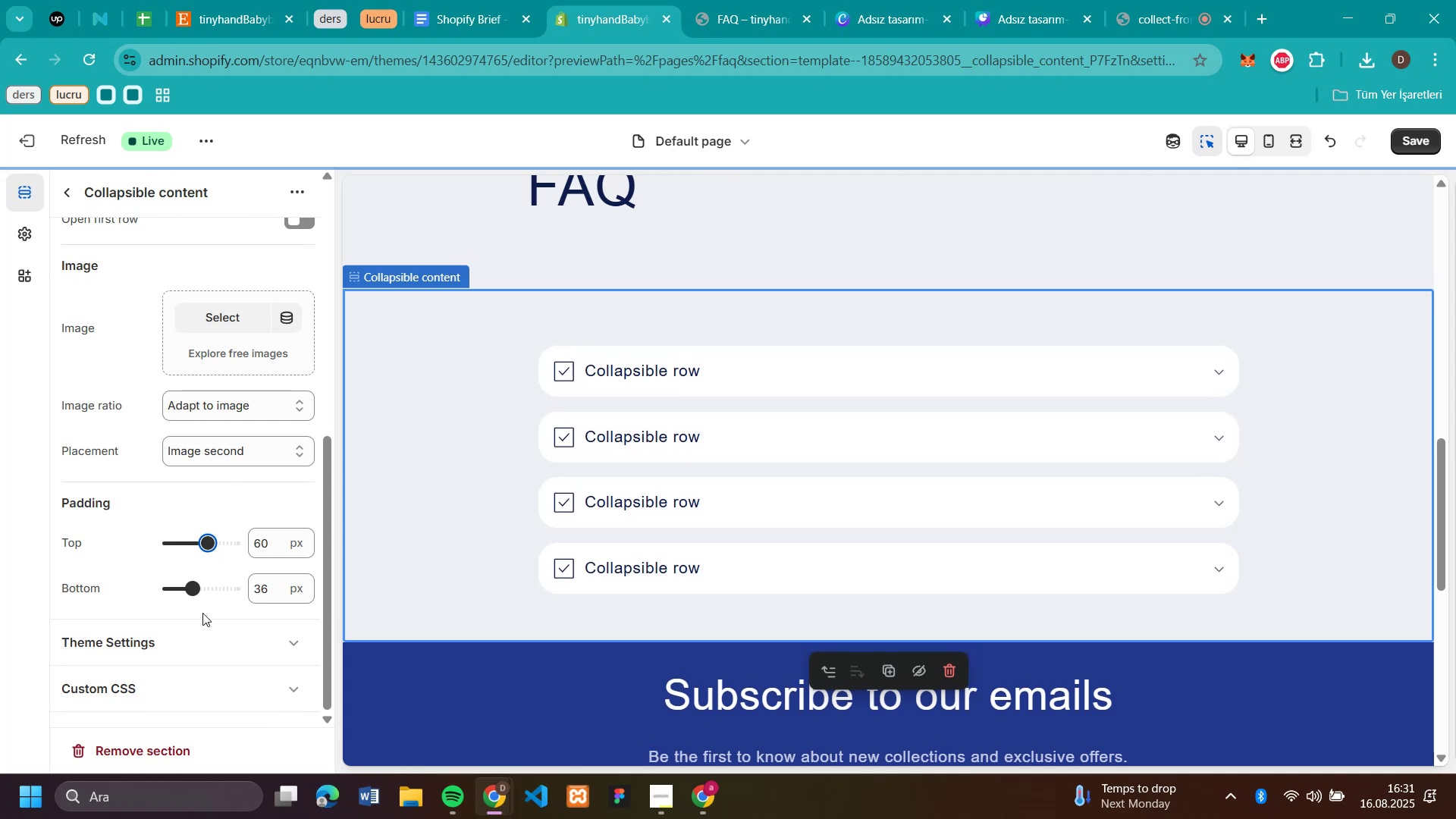 
left_click_drag(start_coordinate=[192, 591], to_coordinate=[207, 597])
 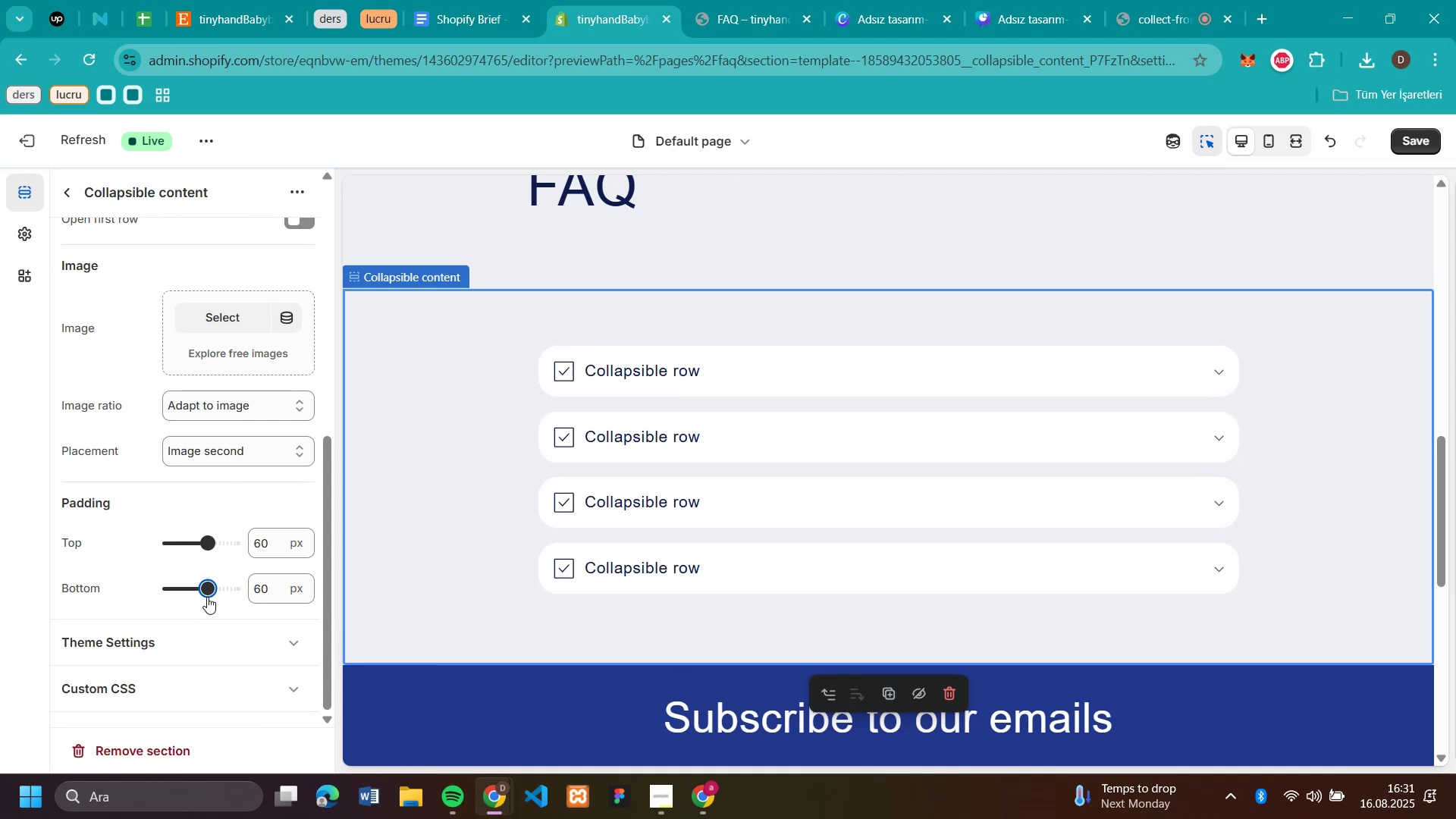 
scroll: coordinate [905, 538], scroll_direction: up, amount: 1.0
 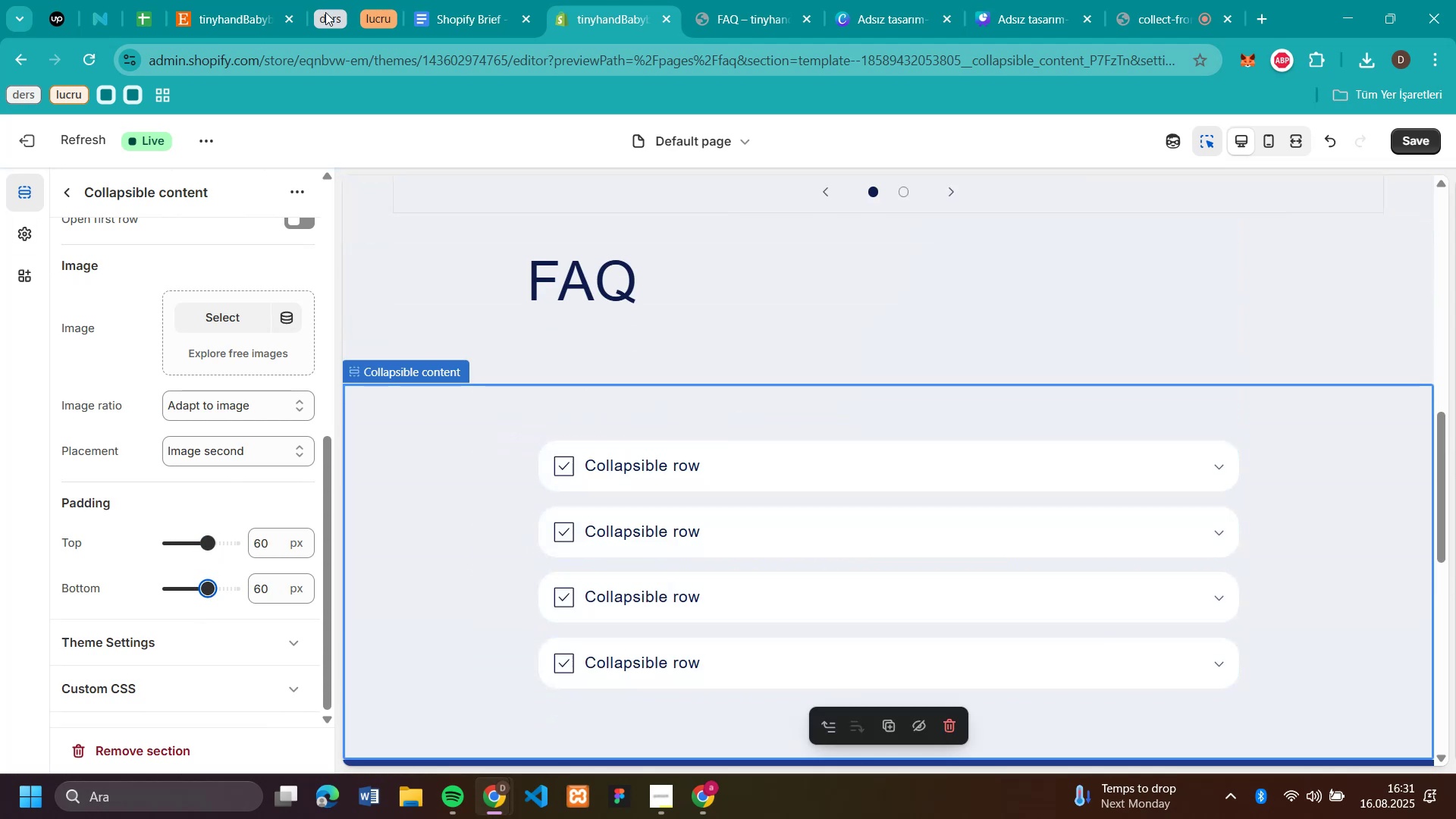 
left_click([229, 21])
 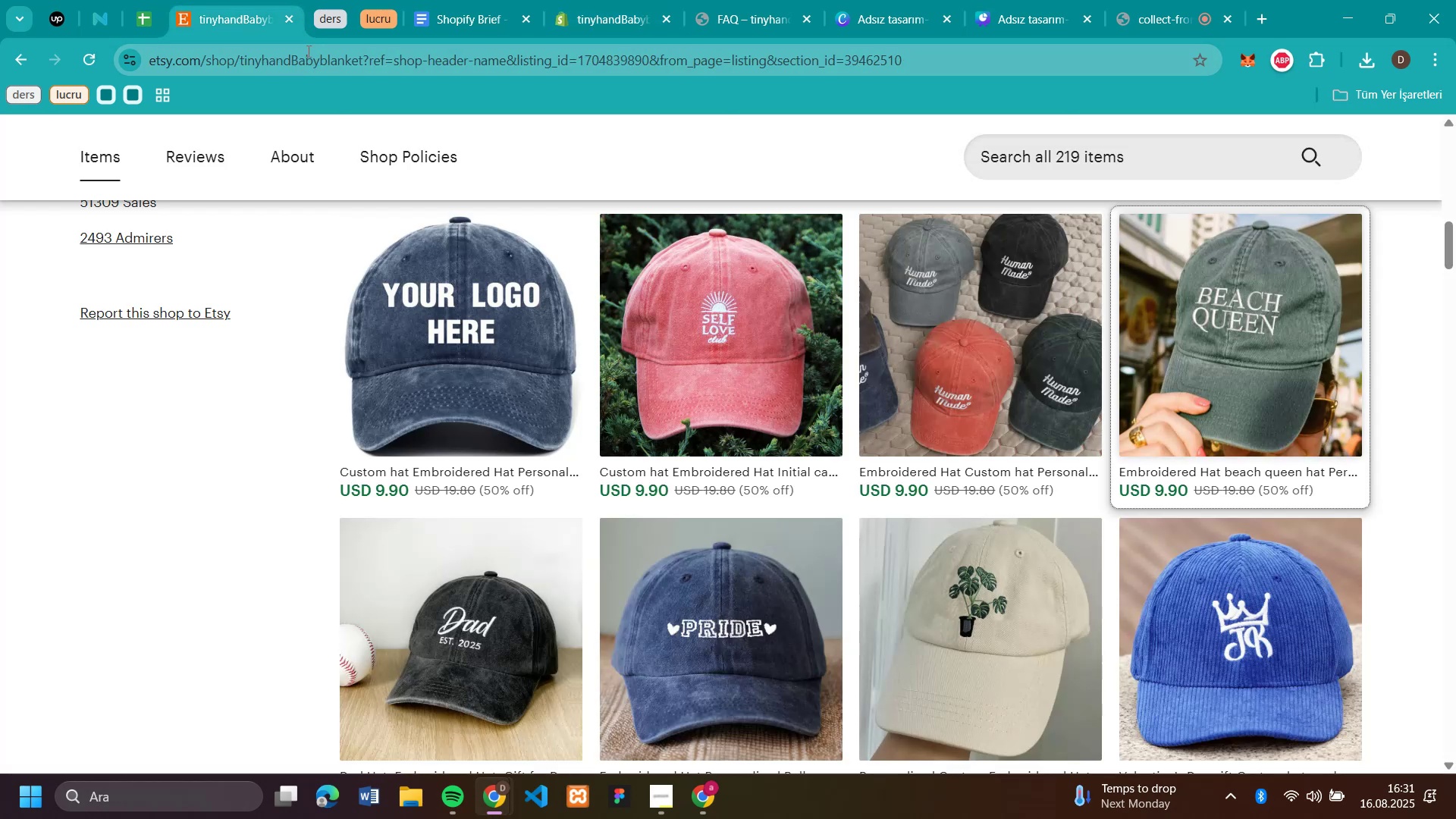 
left_click([307, 51])
 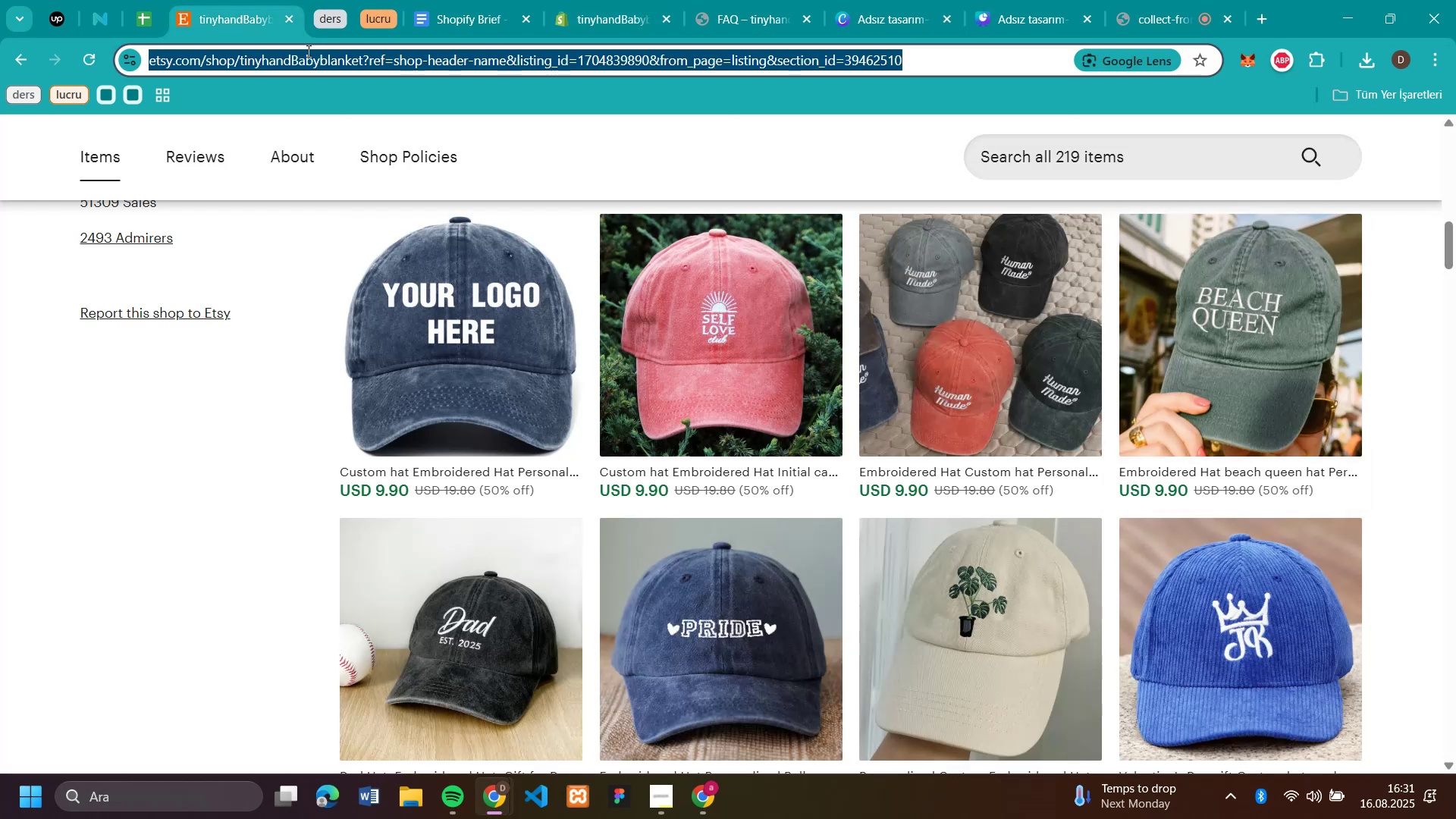 
key(Control+C)
 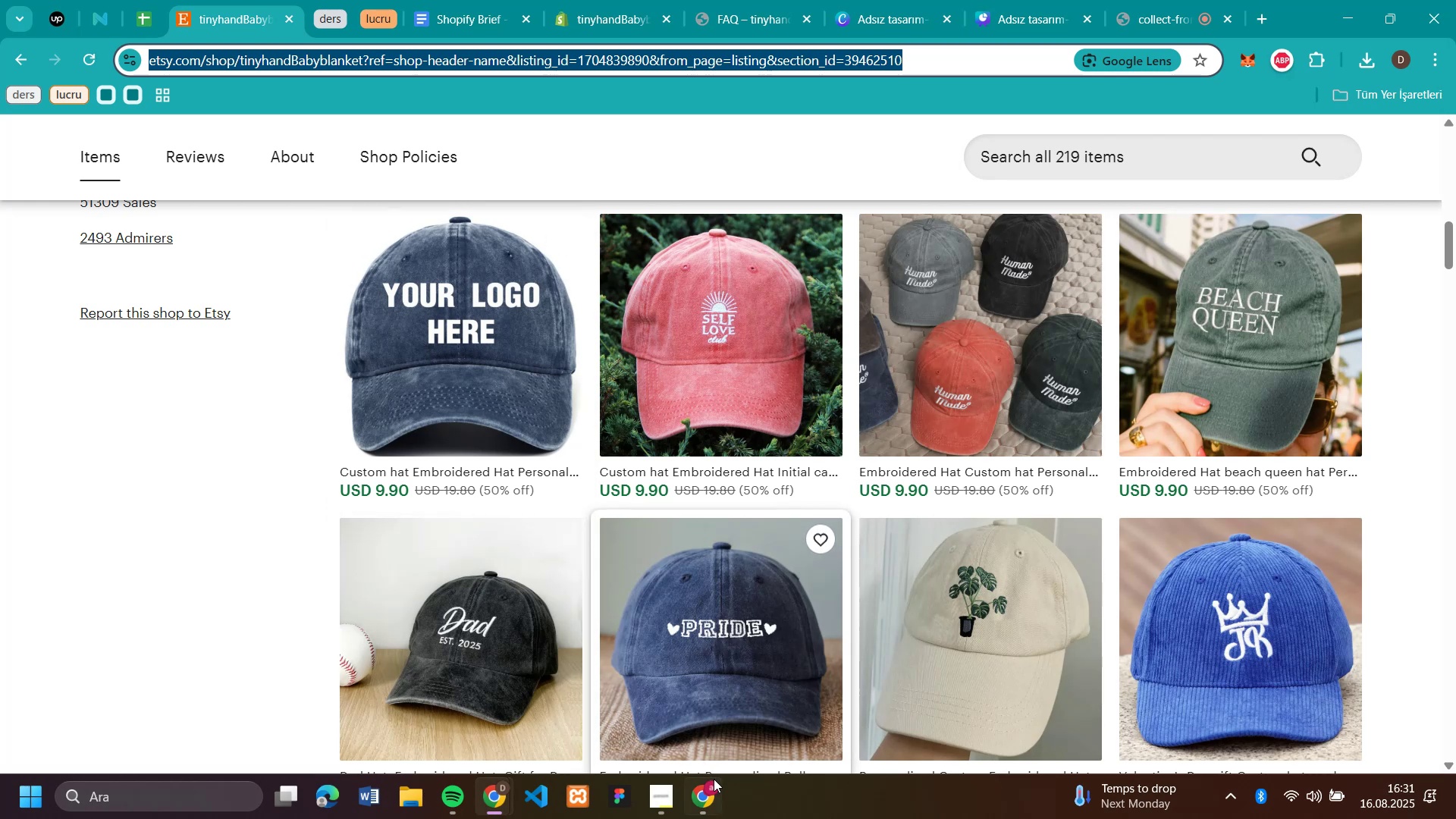 
left_click([711, 792])
 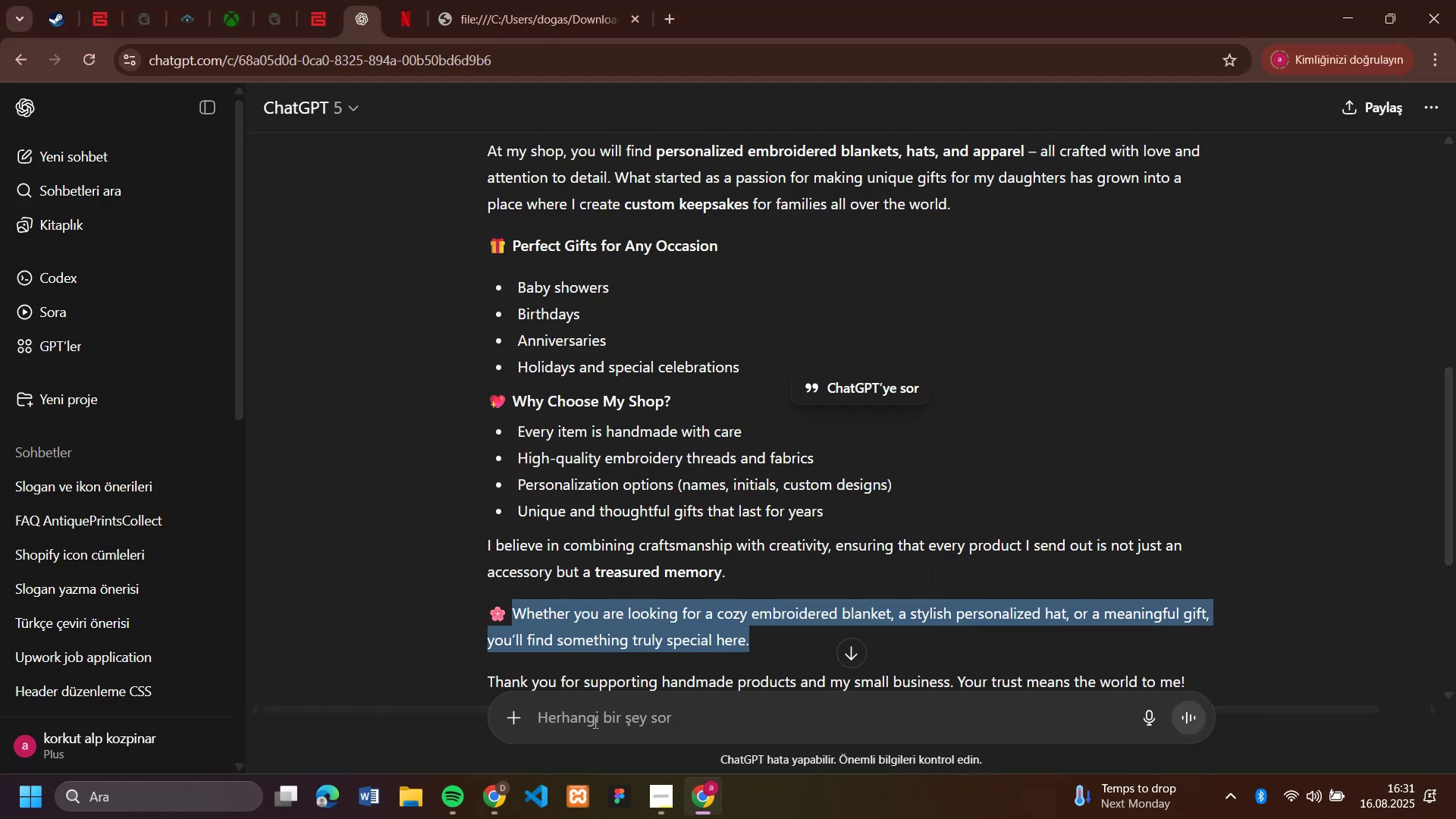 
left_click([594, 722])
 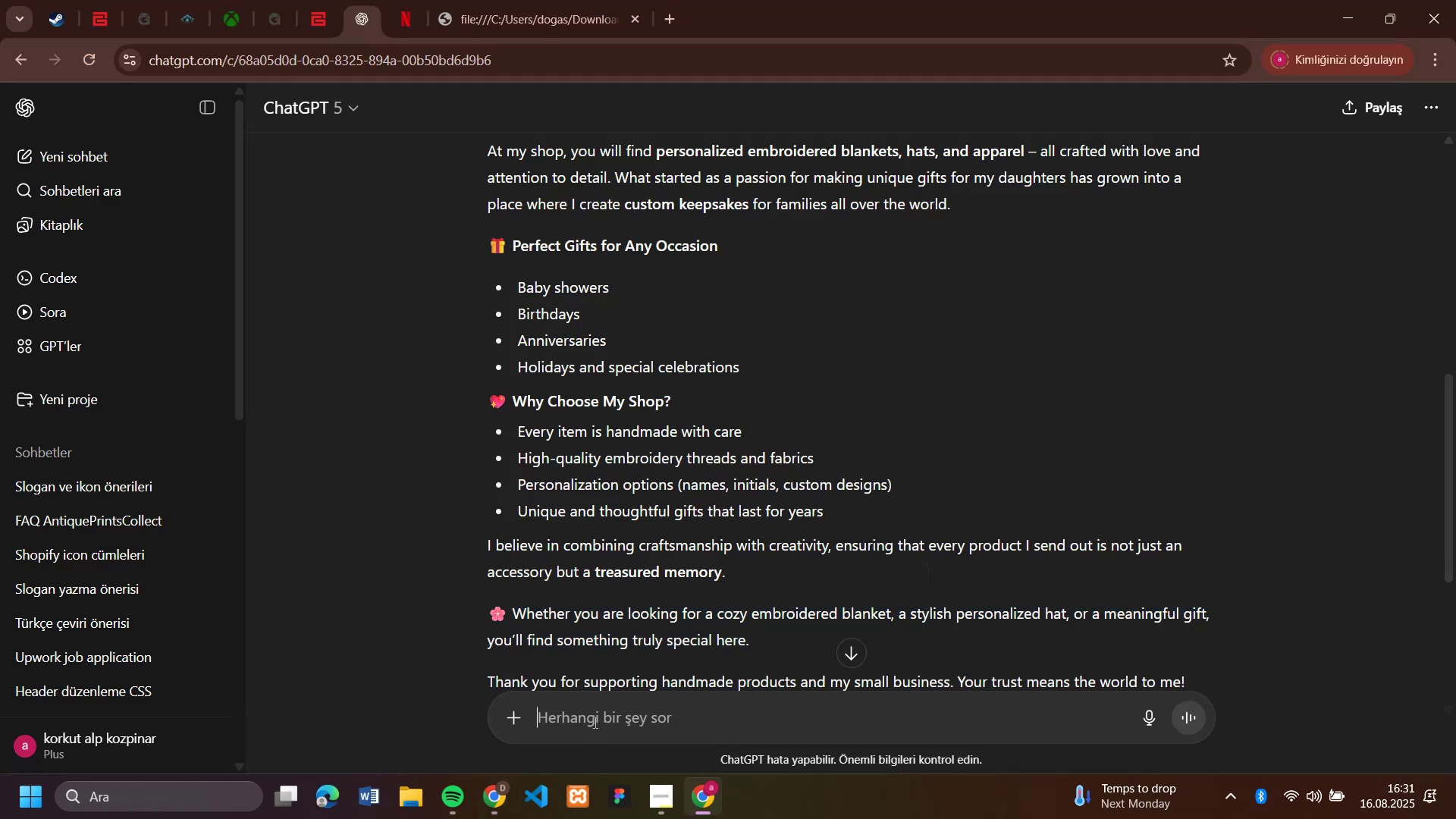 
key(Control+V)
 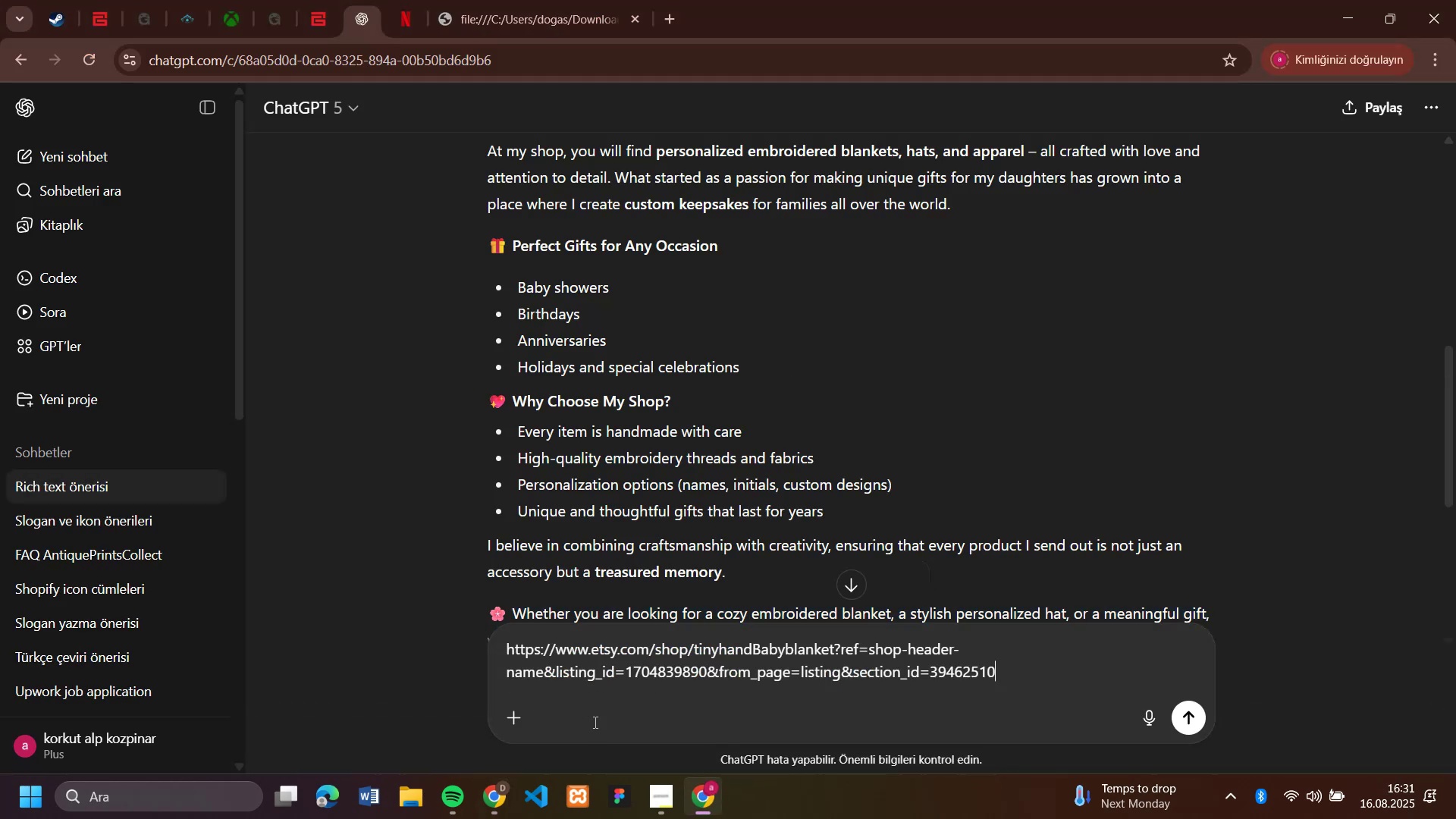 
hold_key(key=Space, duration=0.68)
 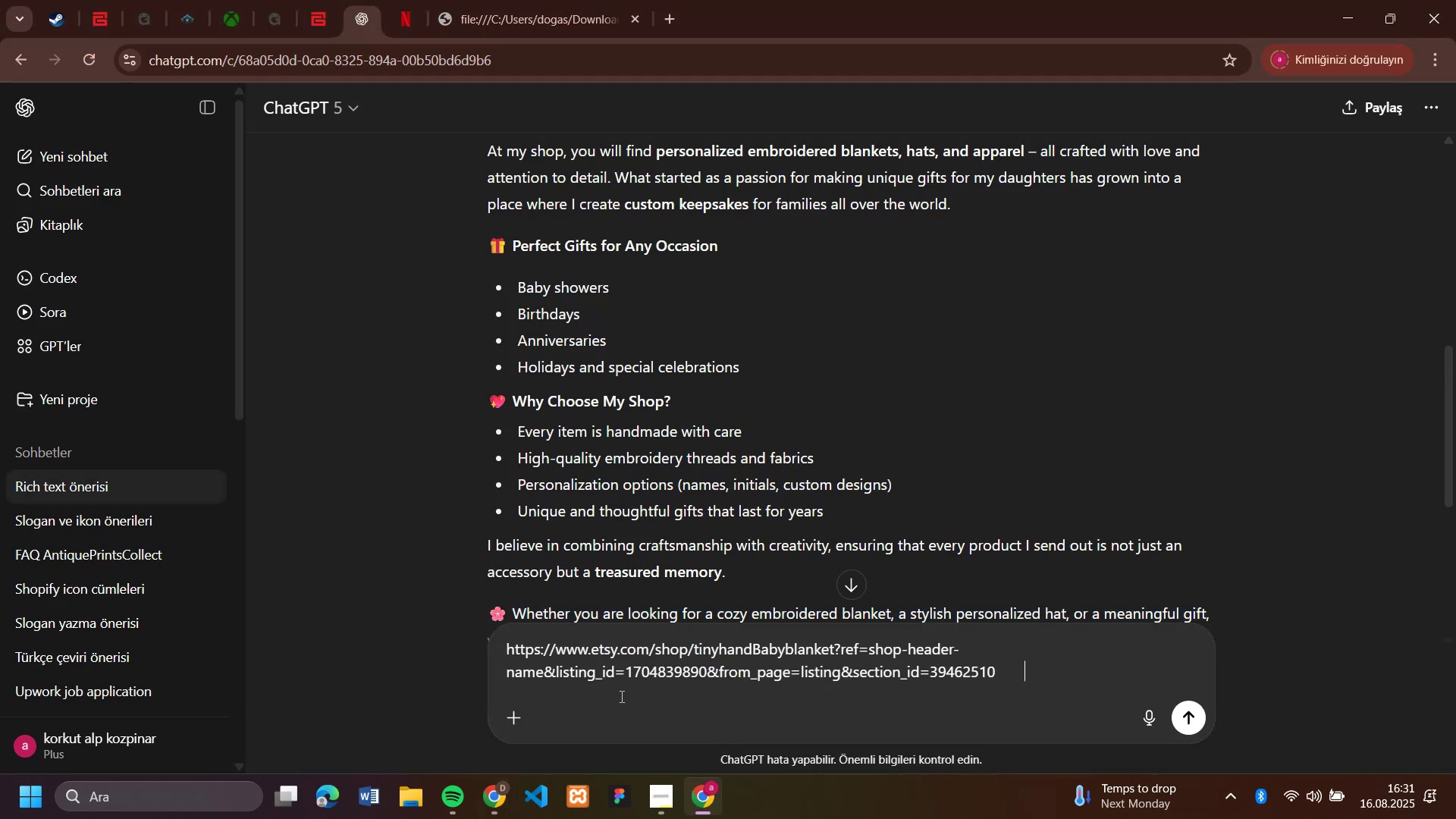 
type(bu s'te '\'n FAQ olu;tur)
 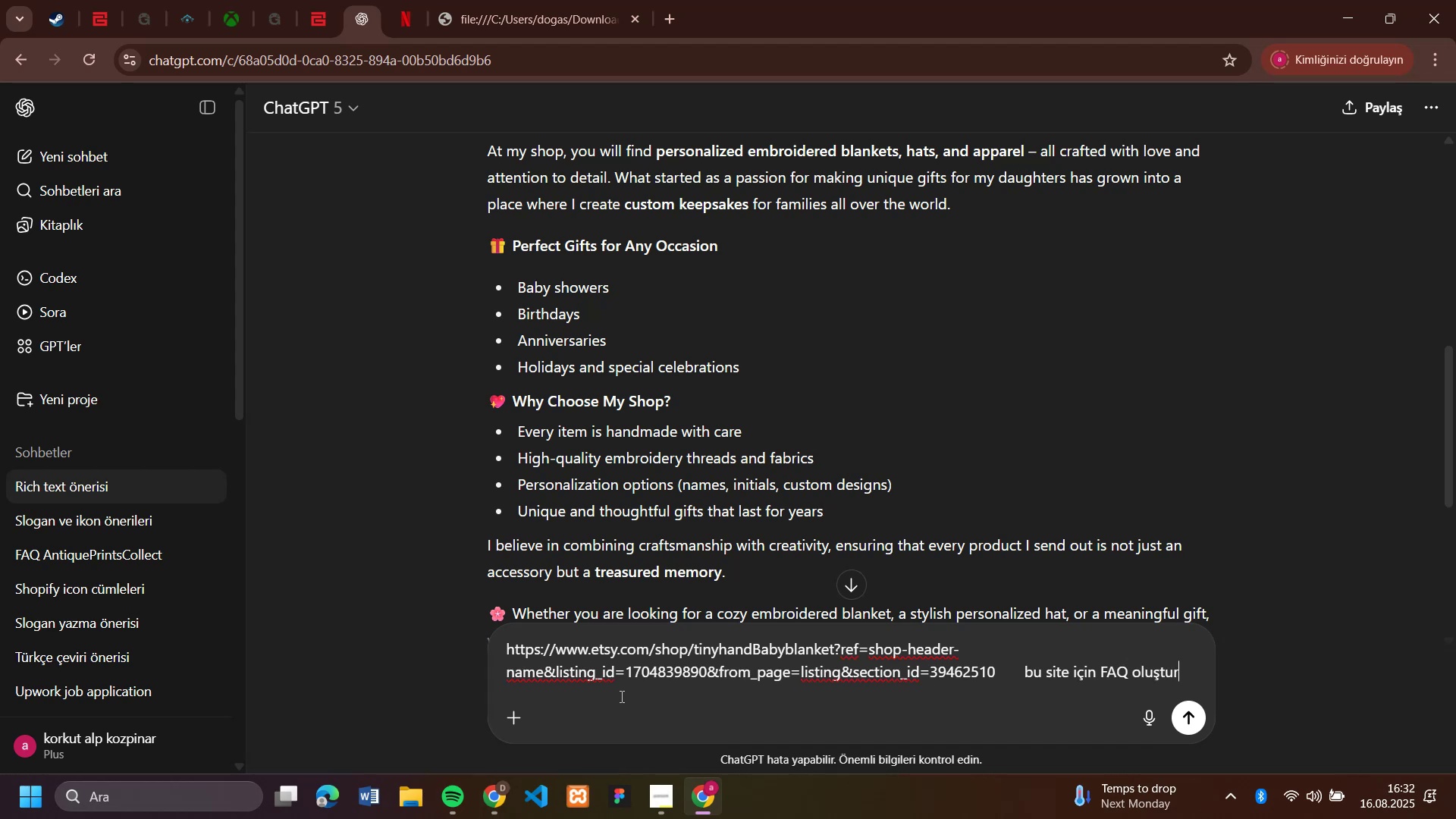 
key(Enter)
 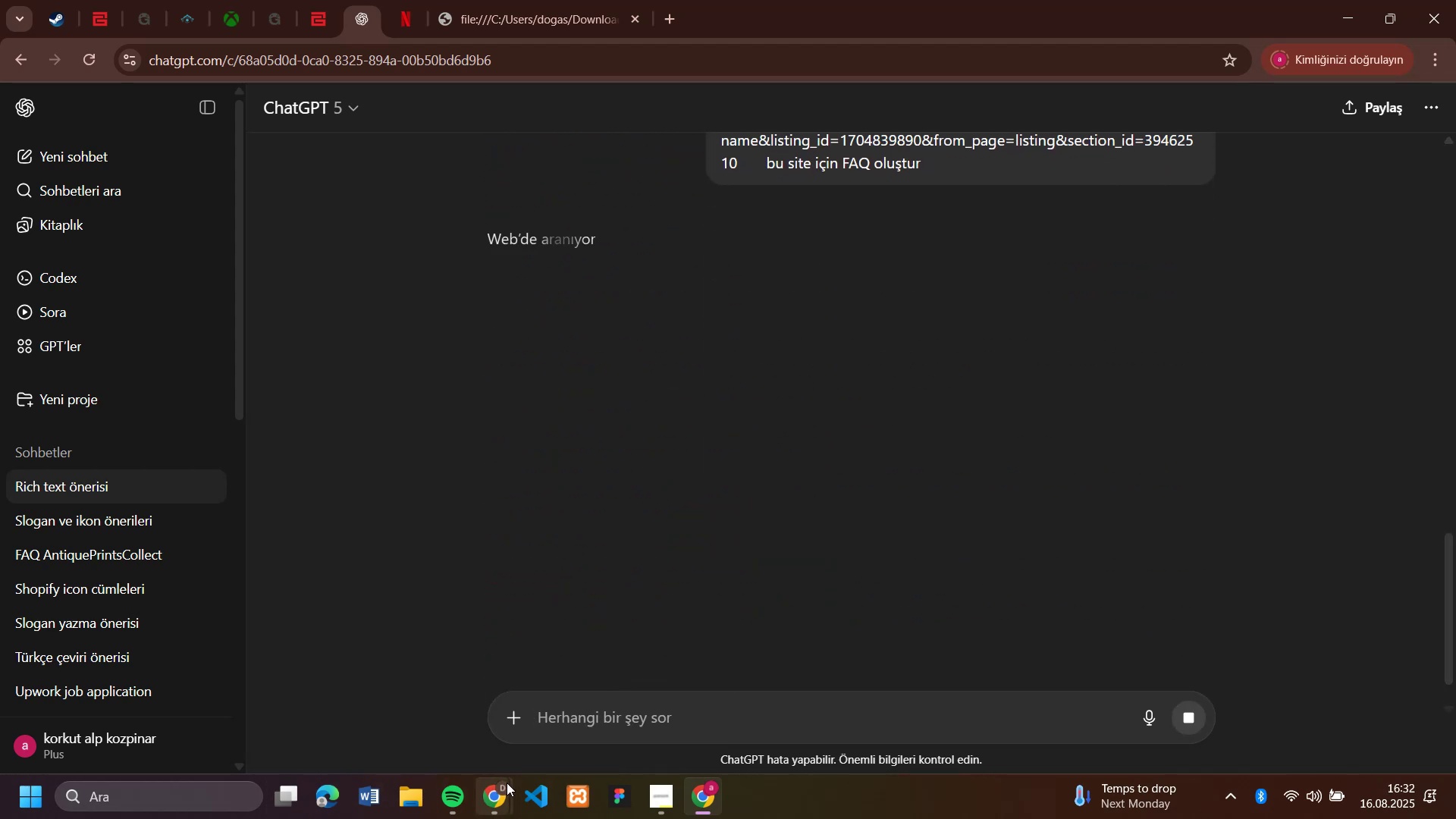 
left_click([418, 711])
 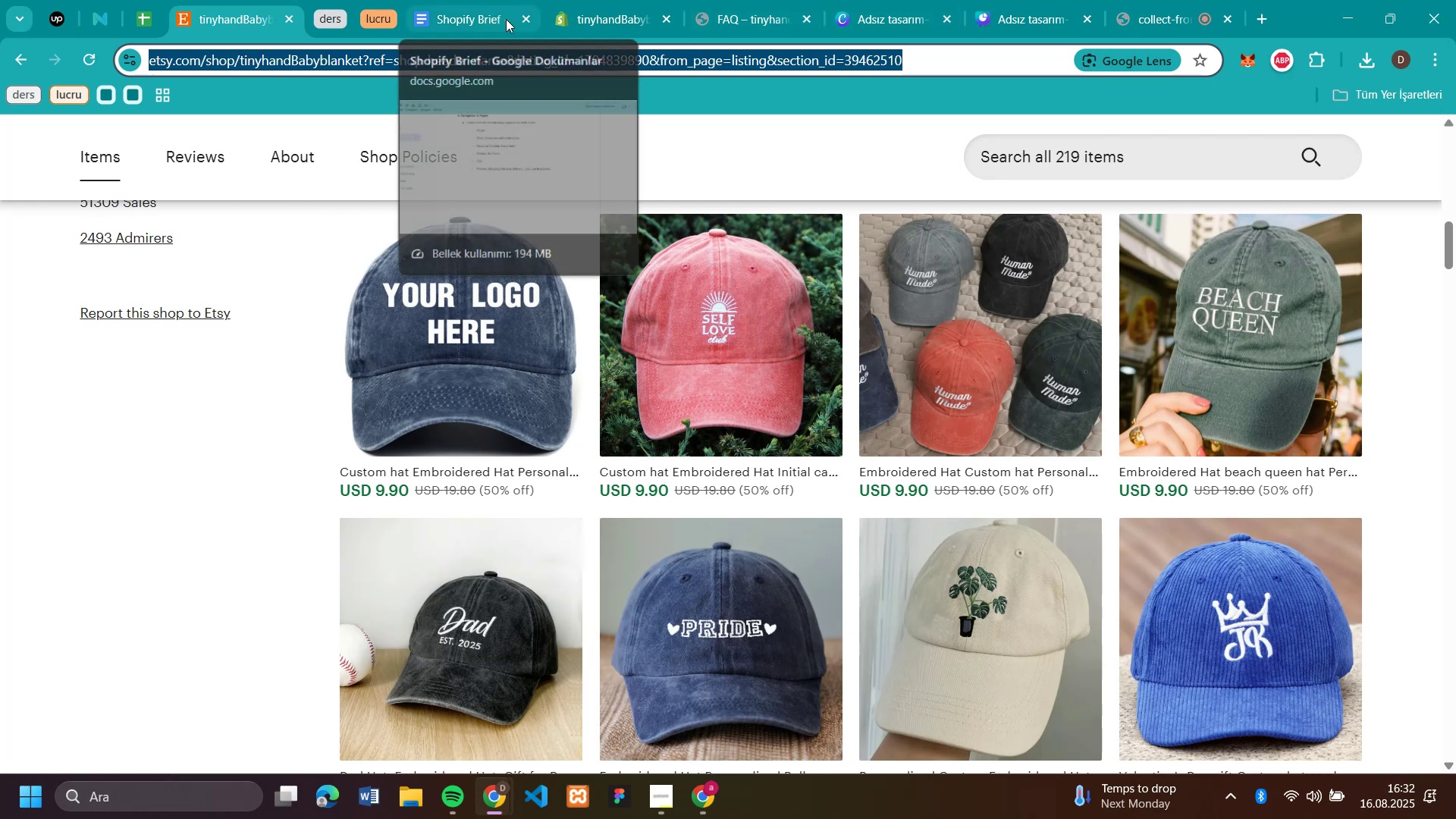 
left_click([602, 24])
 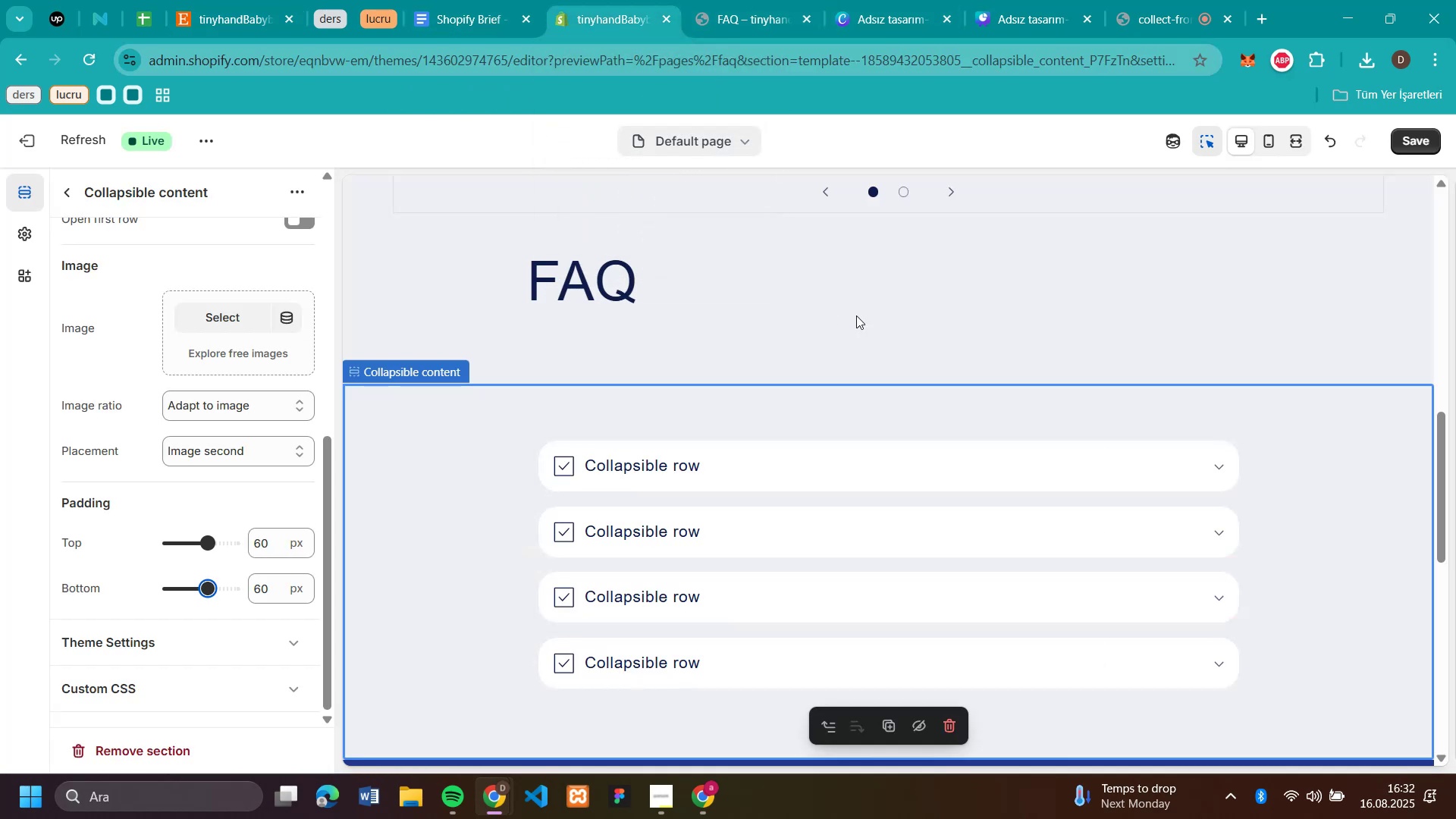 
scroll: coordinate [857, 315], scroll_direction: none, amount: 0.0
 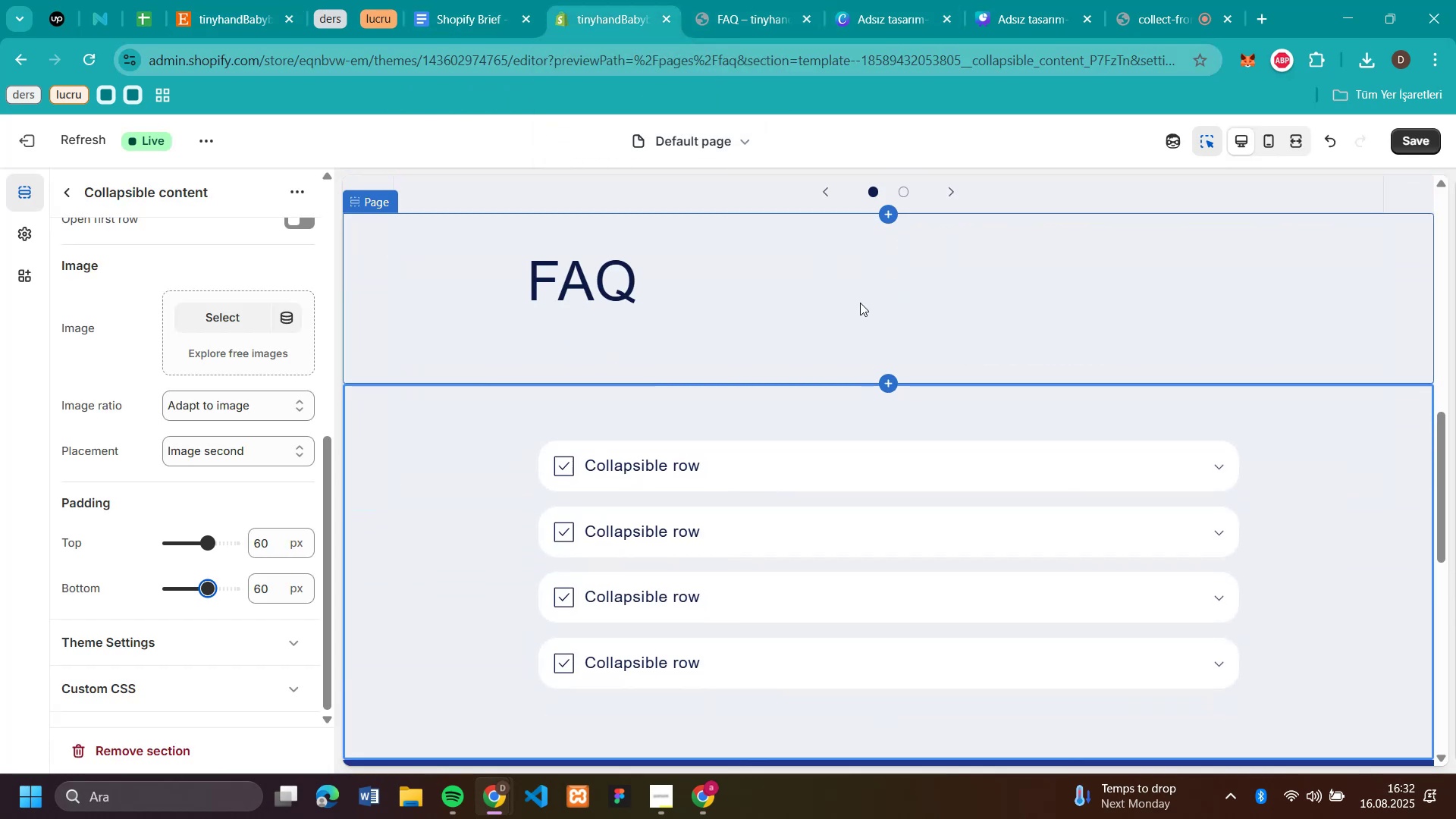 
scroll: coordinate [949, 261], scroll_direction: up, amount: 13.0
 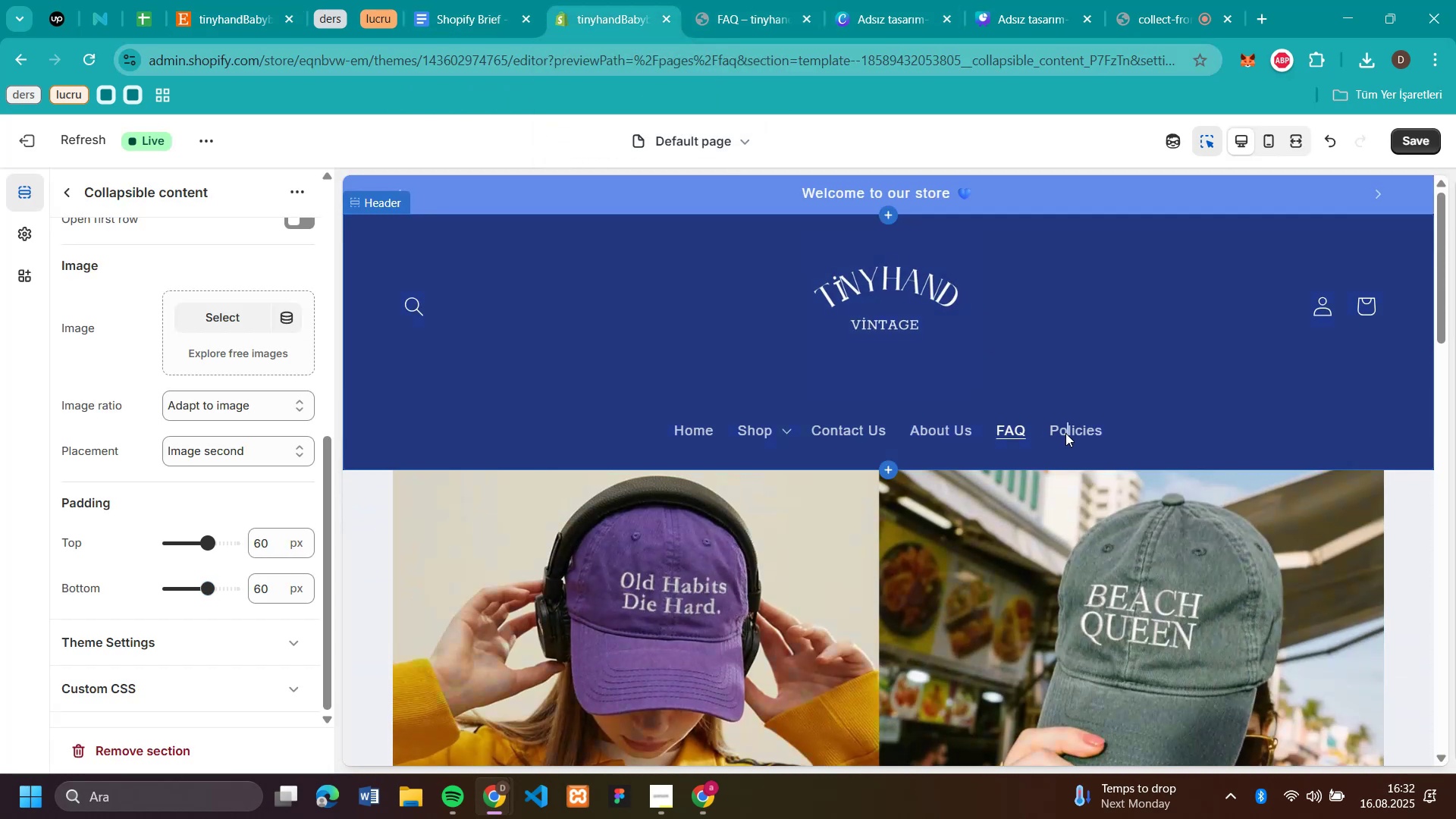 
double_click([1065, 433])
 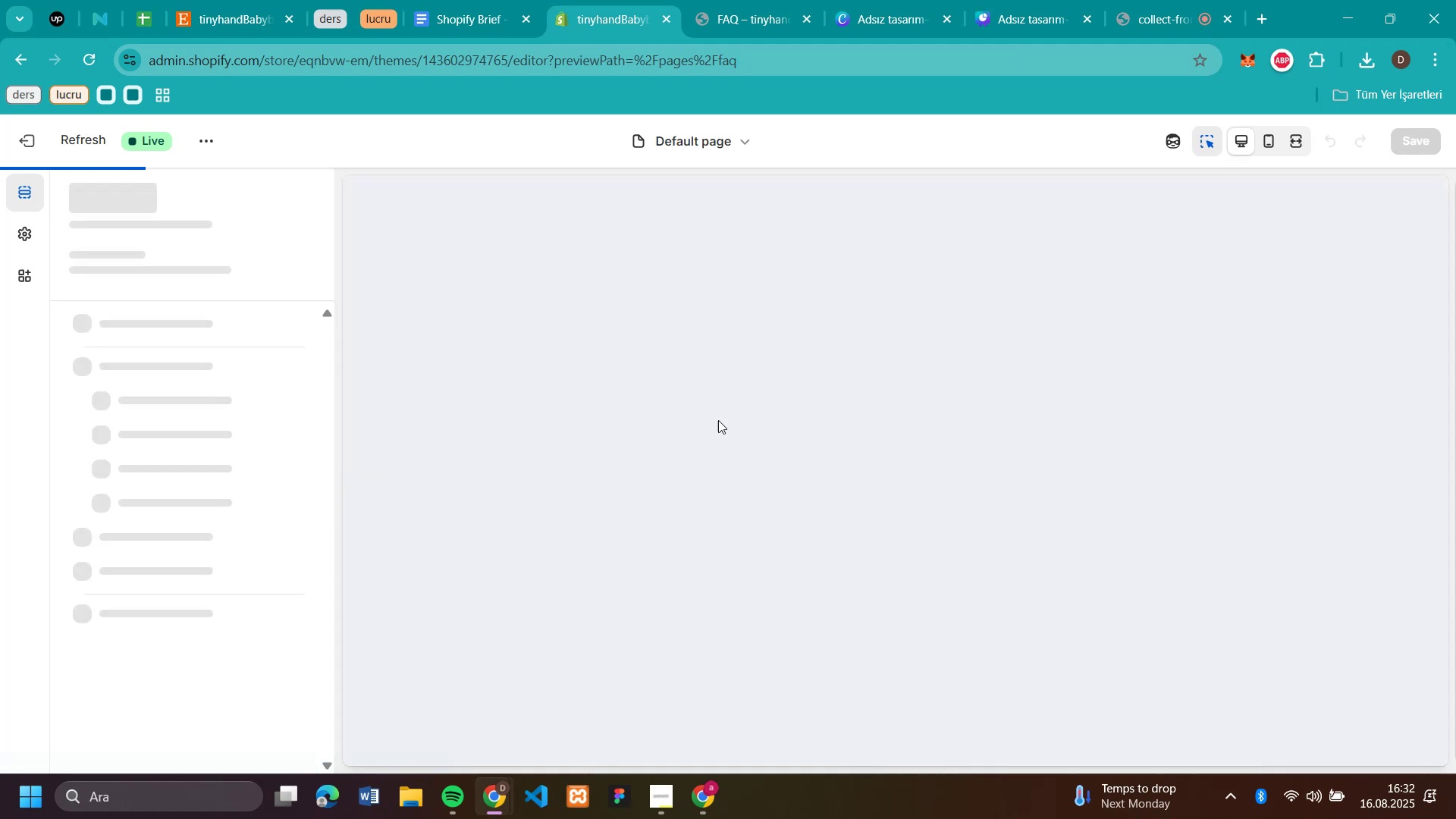 
scroll: coordinate [711, 417], scroll_direction: down, amount: 8.0
 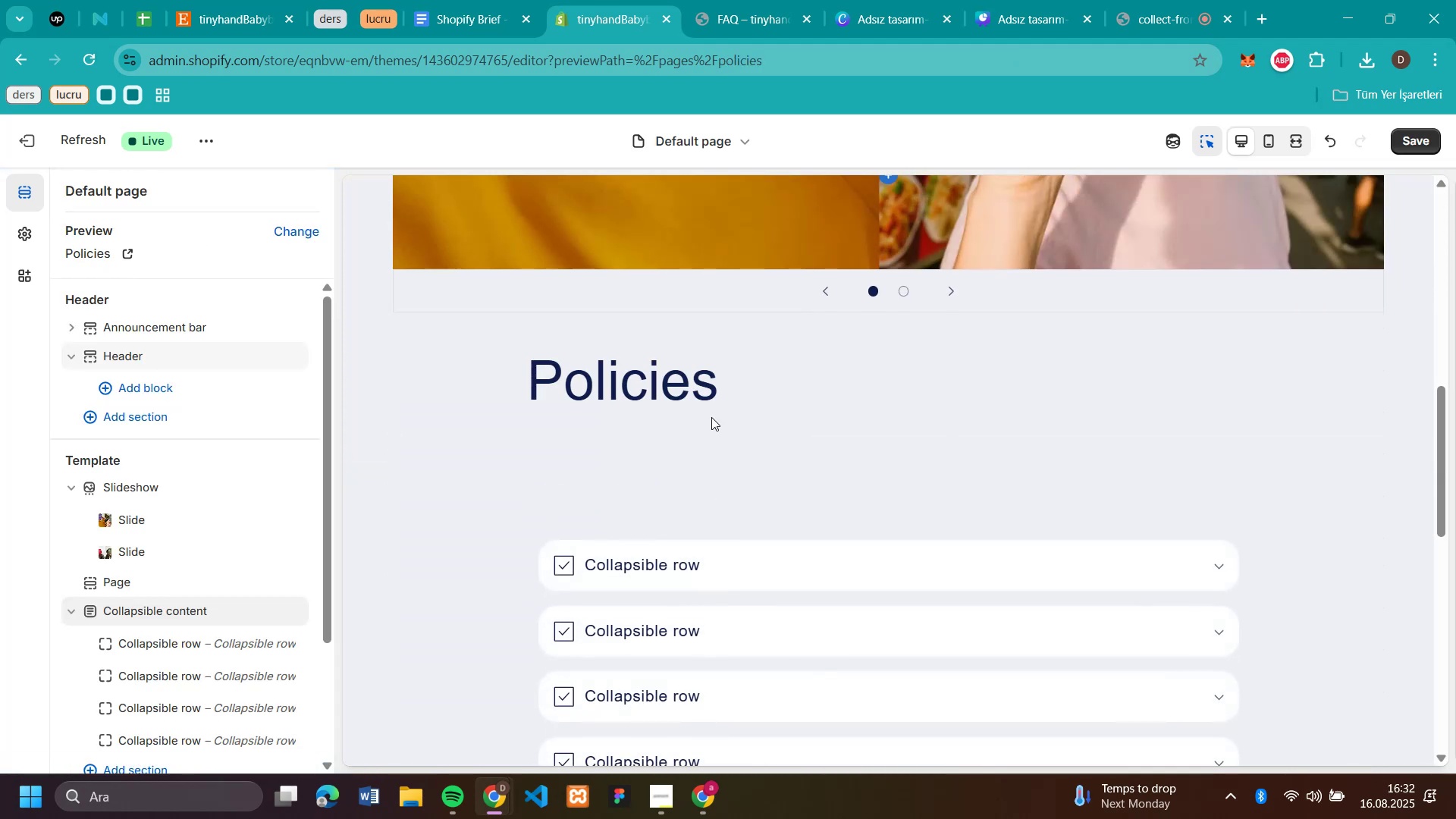 
scroll: coordinate [711, 417], scroll_direction: up, amount: 6.0
 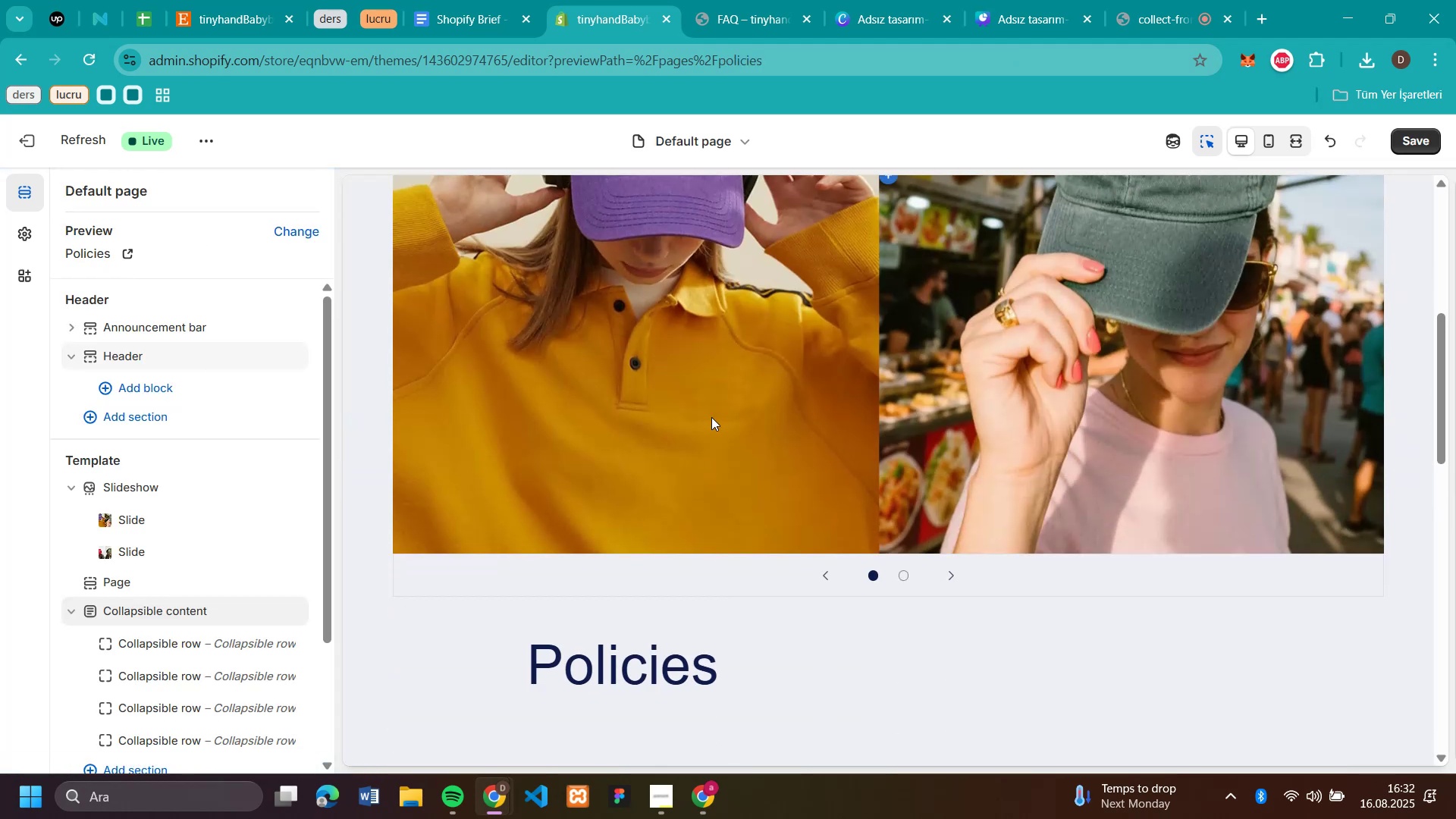 
scroll: coordinate [711, 417], scroll_direction: down, amount: 4.0
 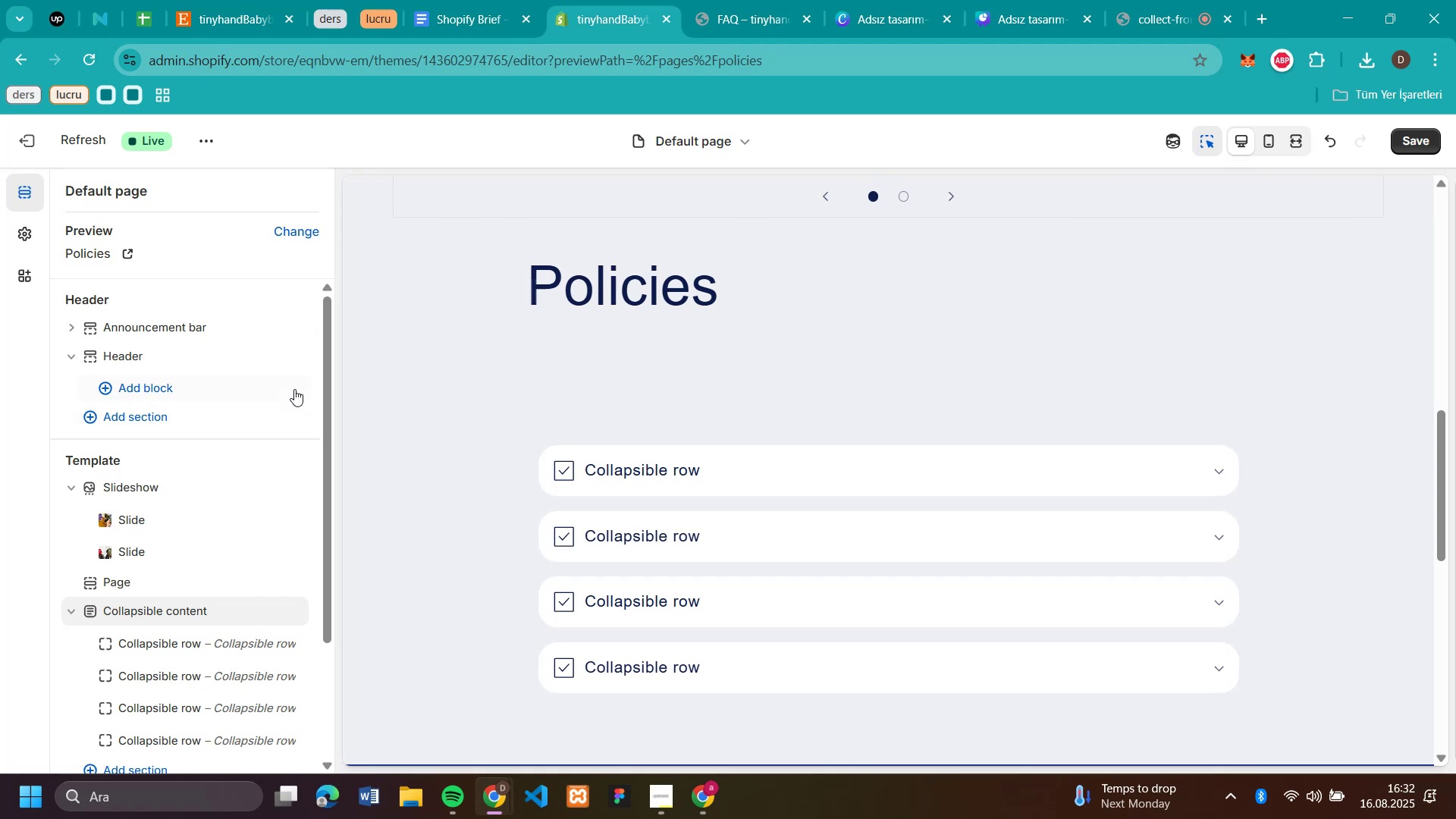 
wait(6.7)
 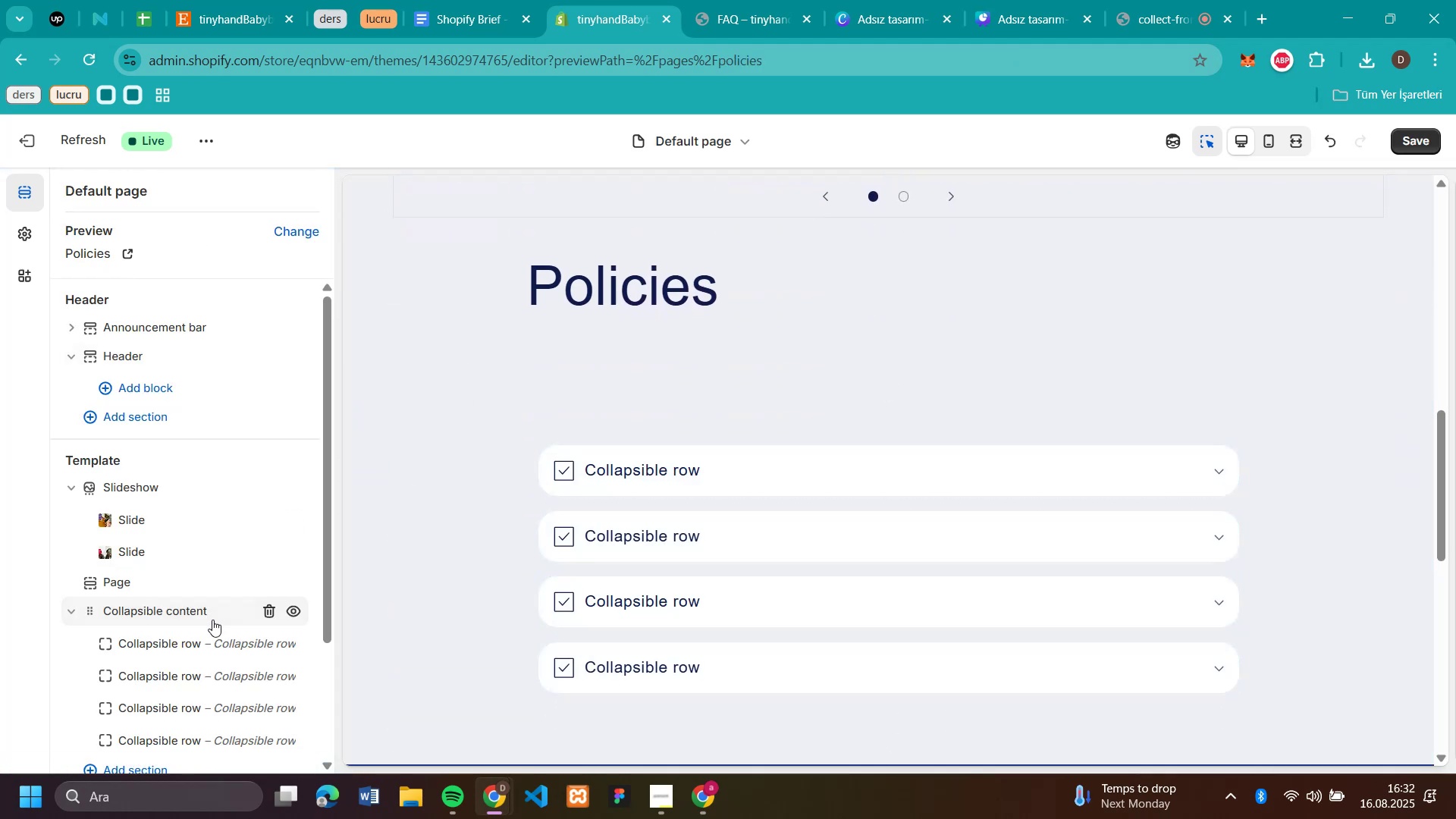 
mouse_move([290, 605])
 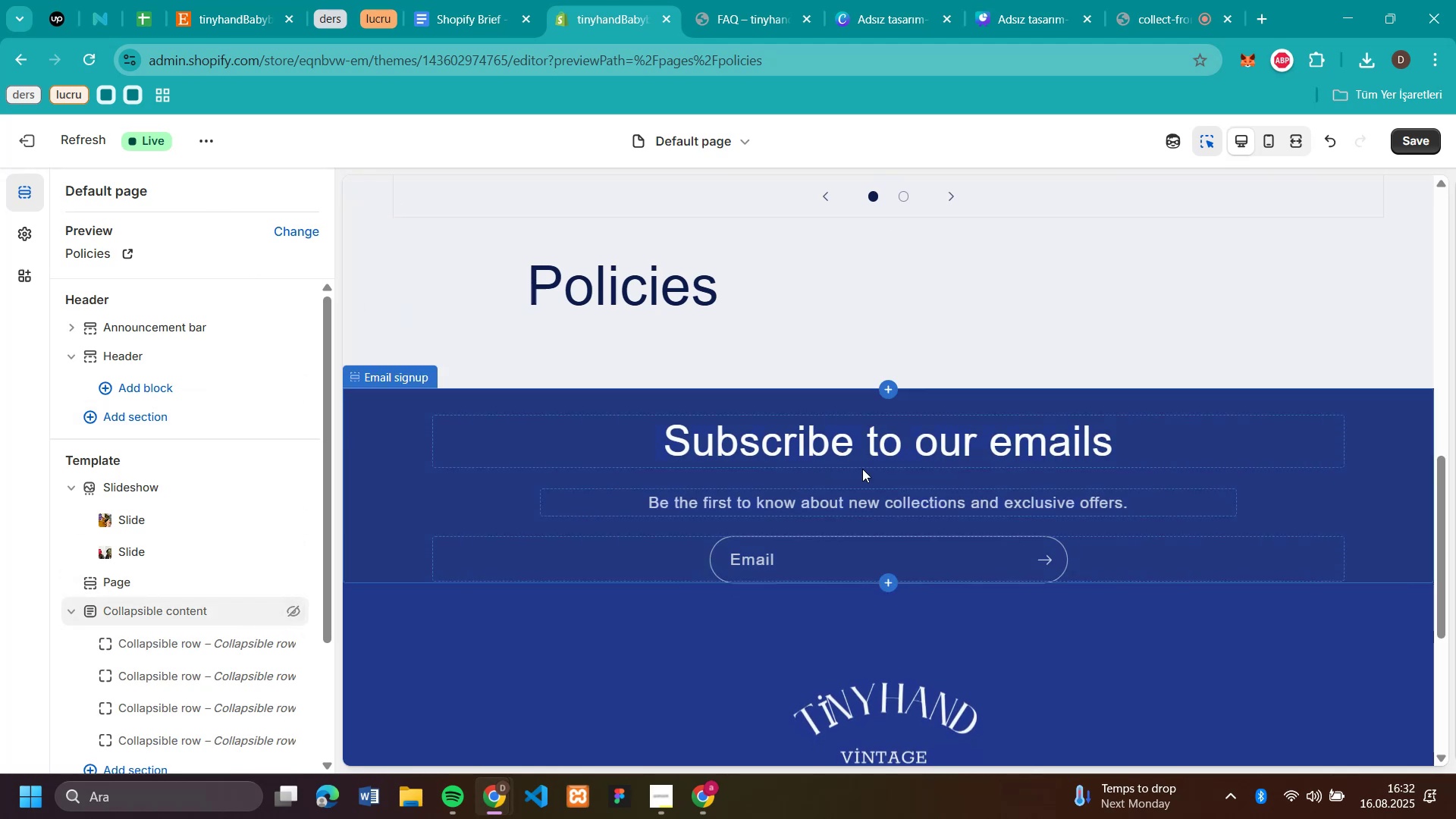 
scroll: coordinate [871, 427], scroll_direction: up, amount: 15.0
 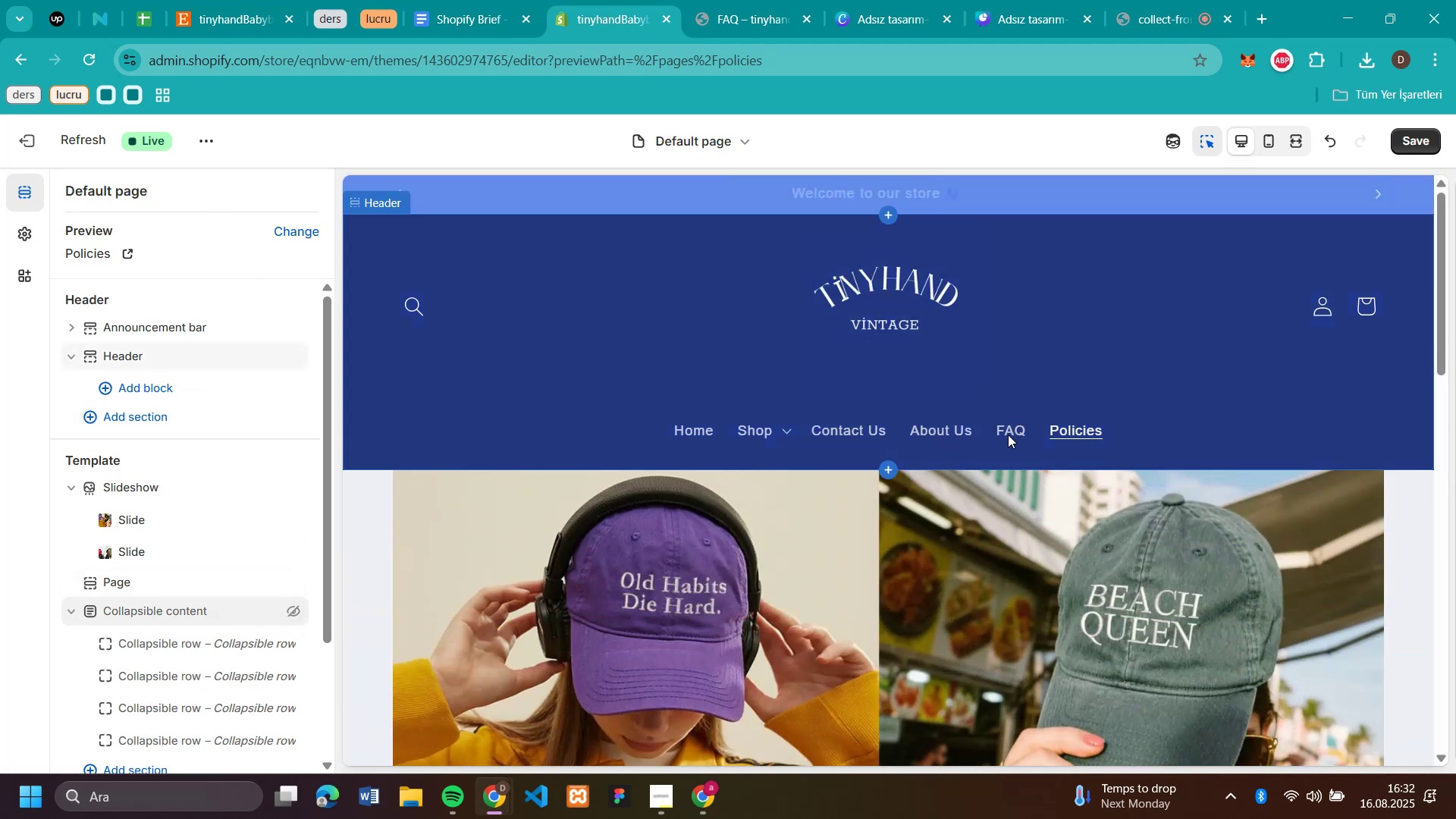 
double_click([1008, 435])
 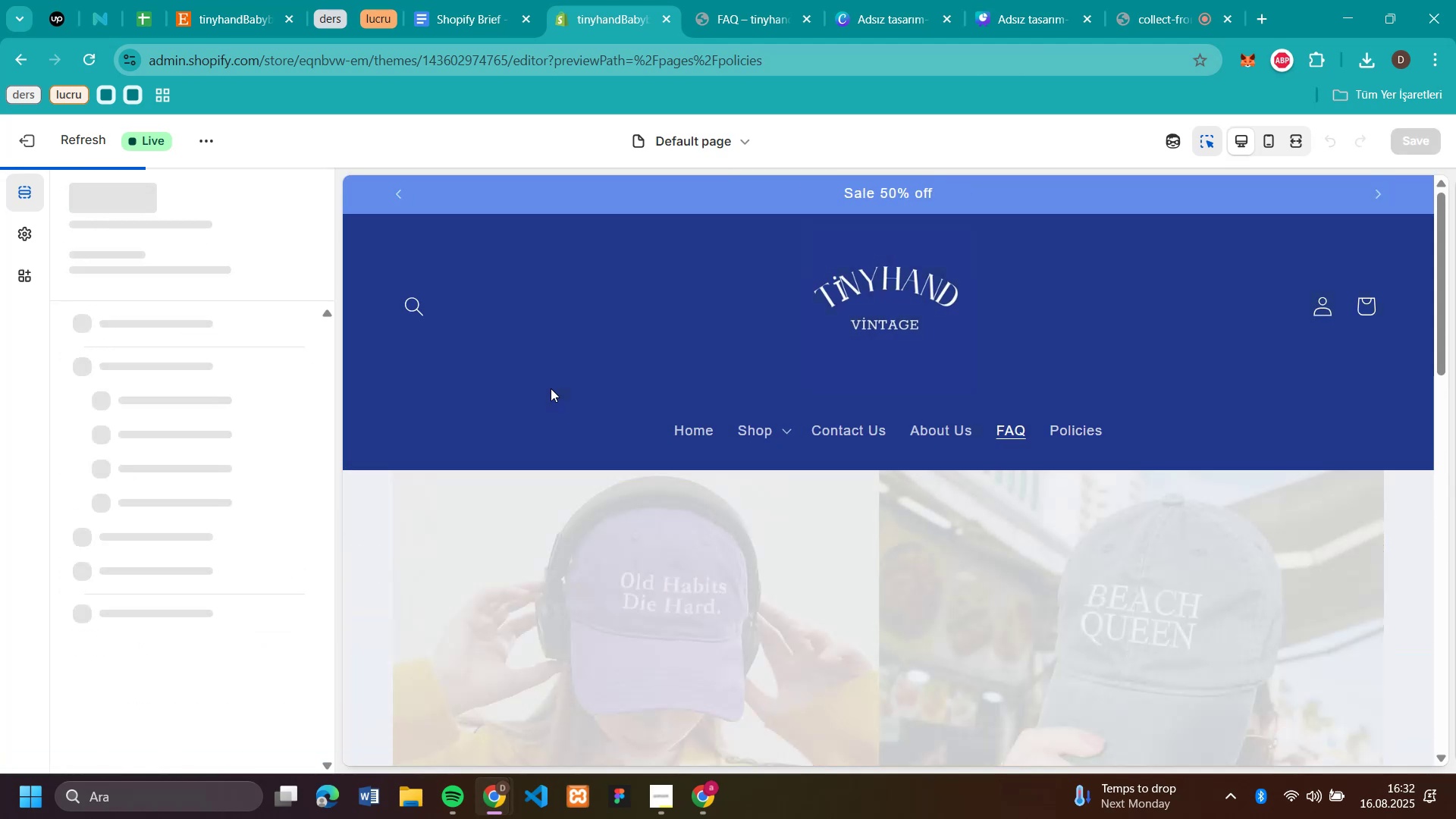 
scroll: coordinate [219, 542], scroll_direction: down, amount: 9.0
 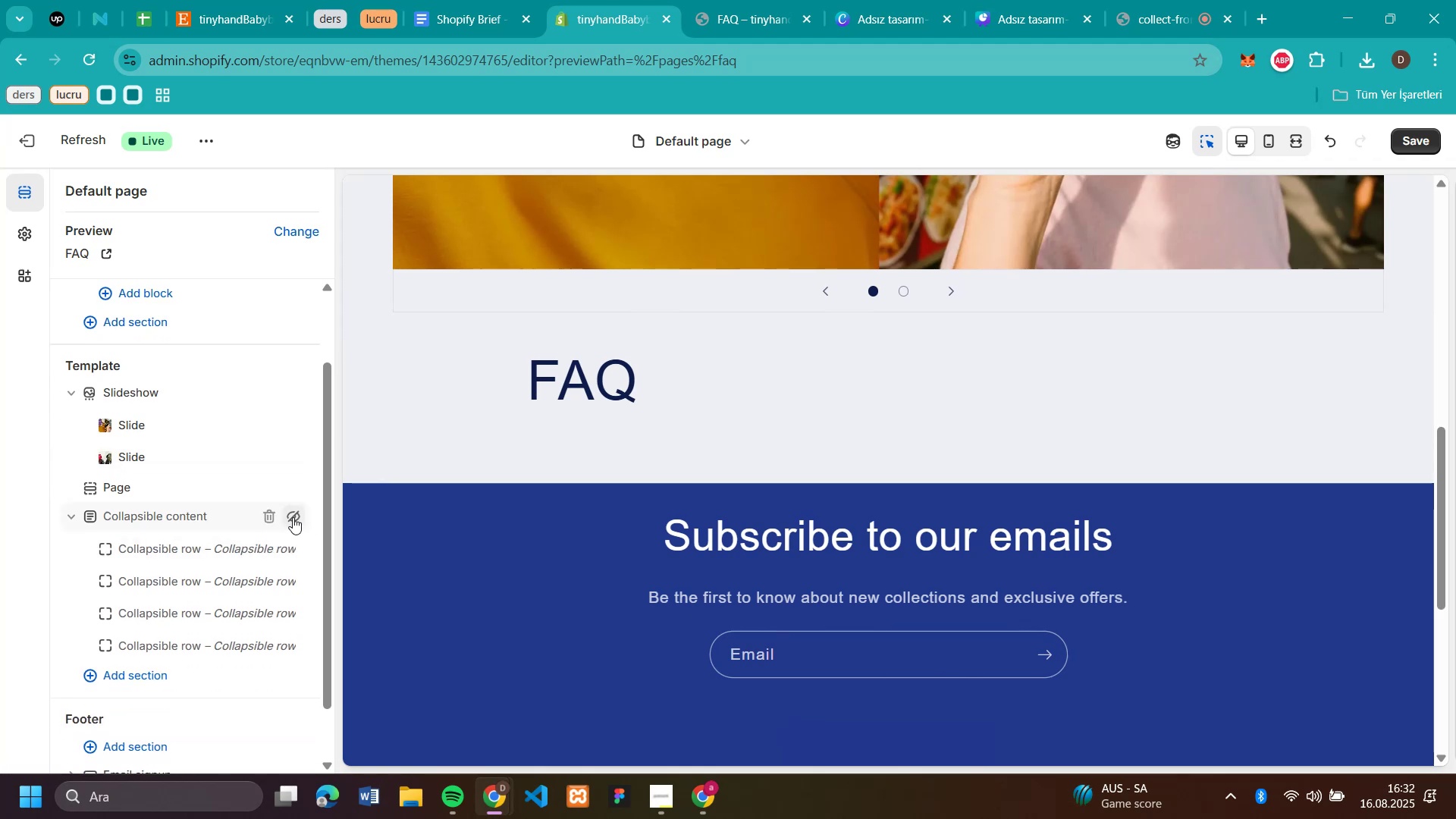 
left_click([292, 516])
 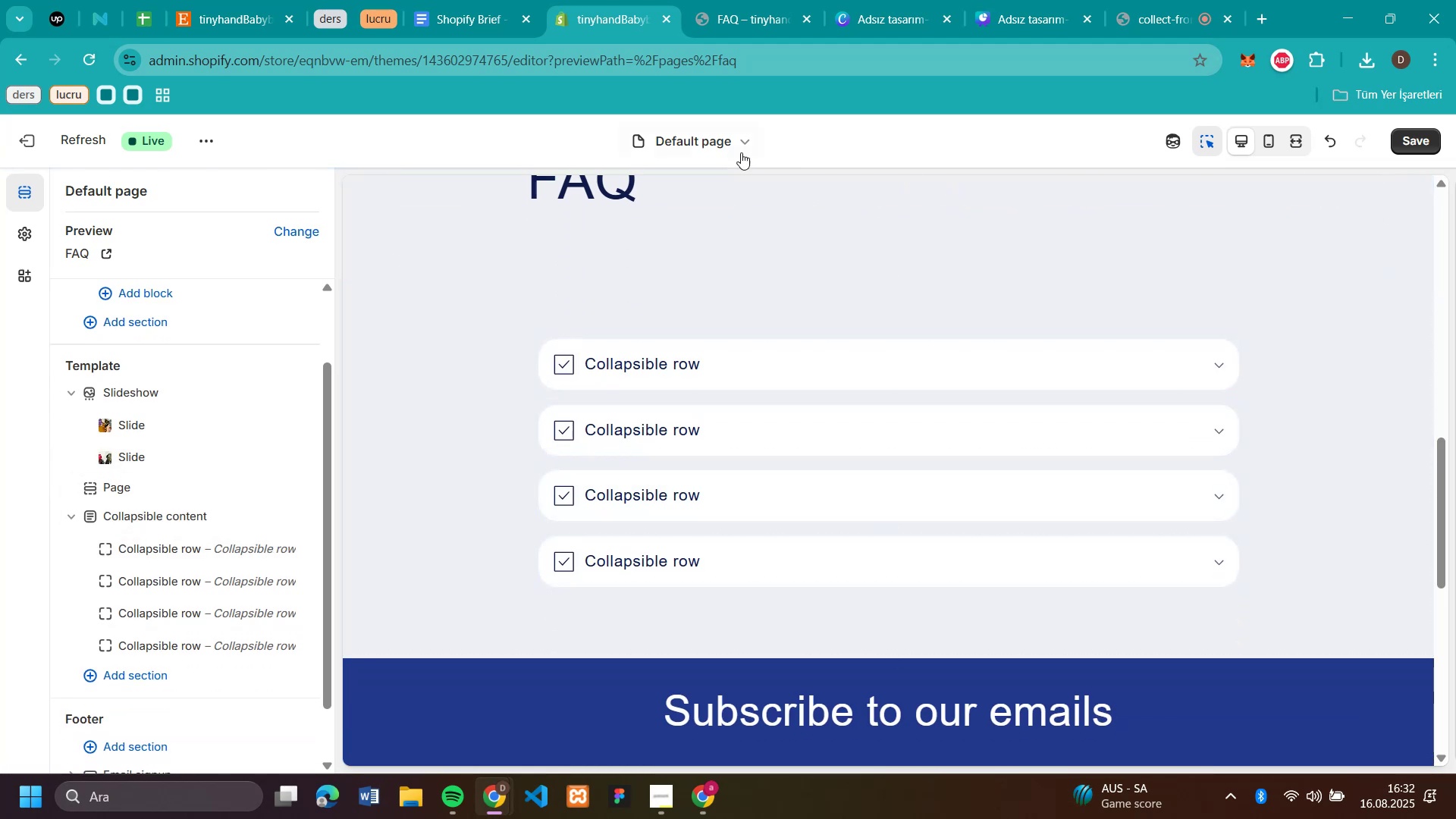 
left_click([1442, 146])
 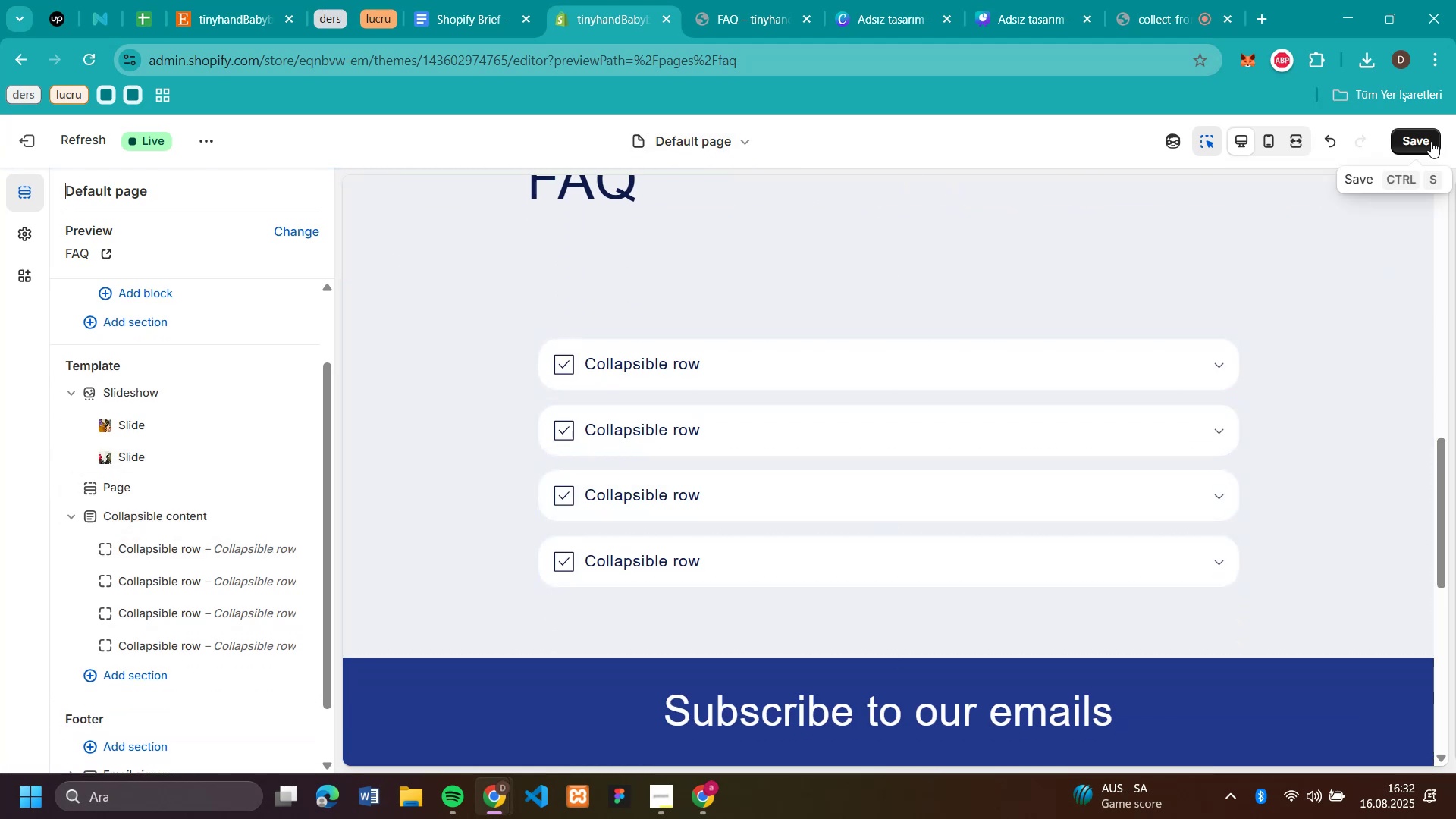 
left_click([1428, 140])
 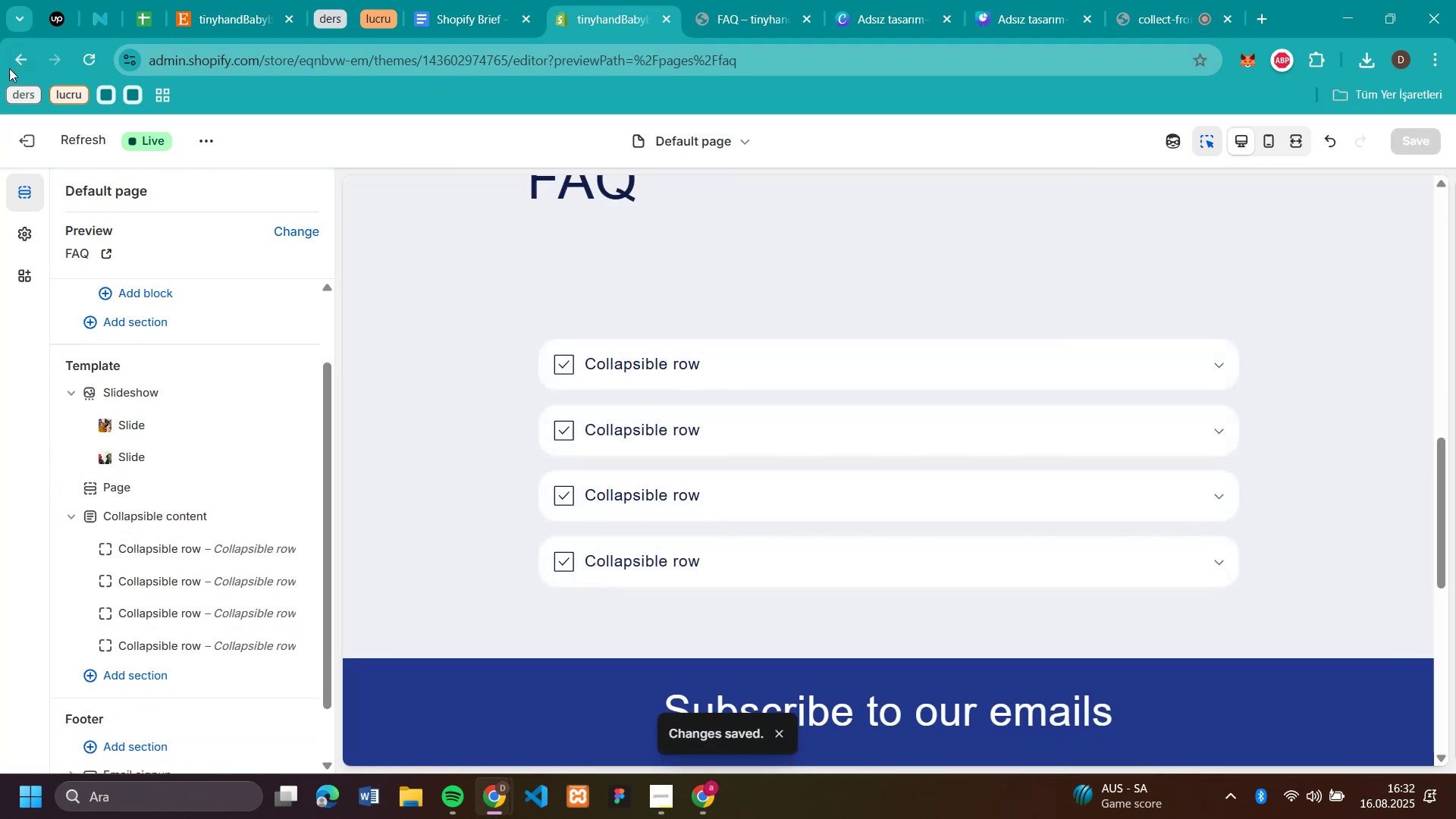 
left_click([33, 140])
 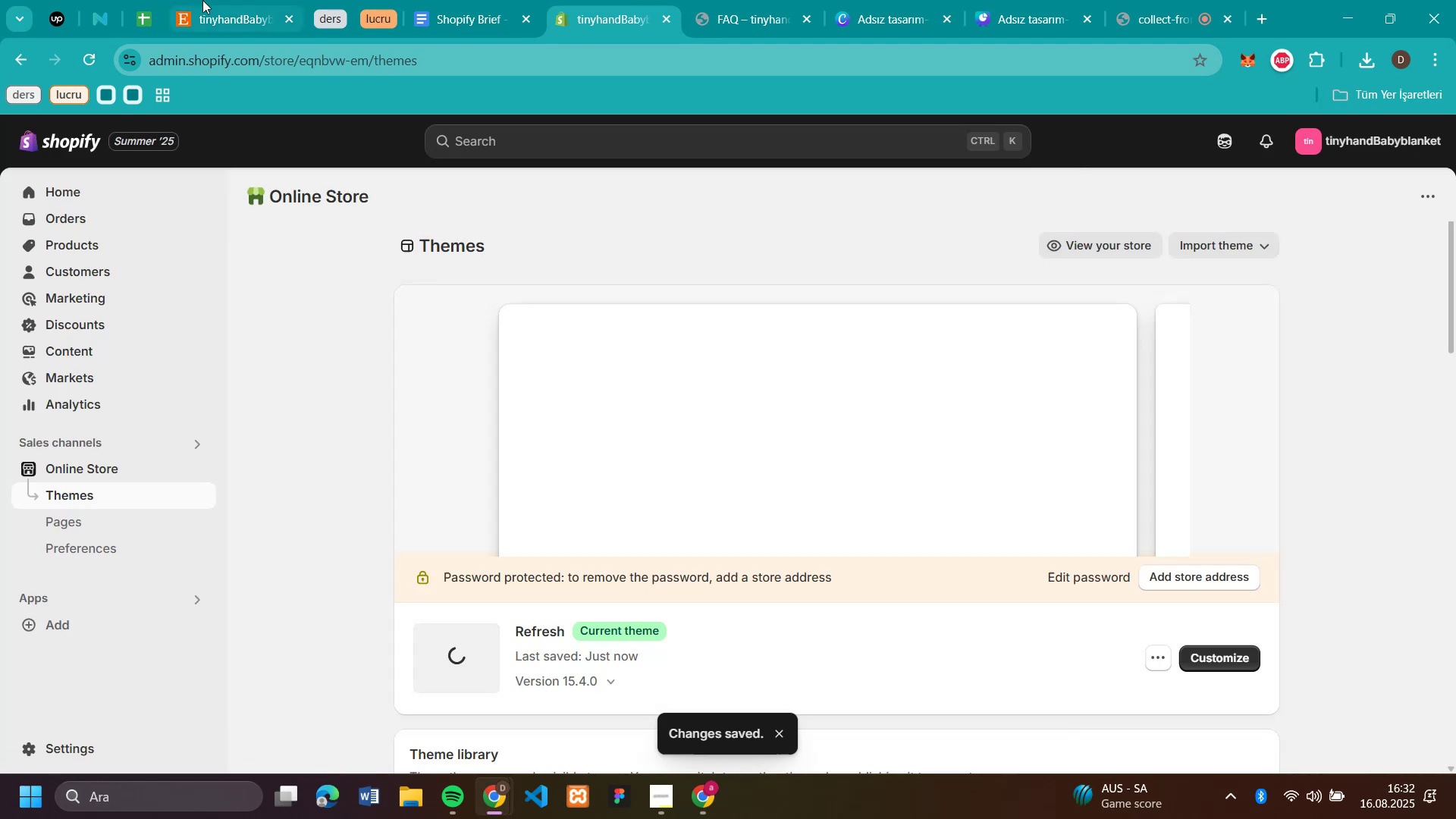 
left_click([217, 32])
 